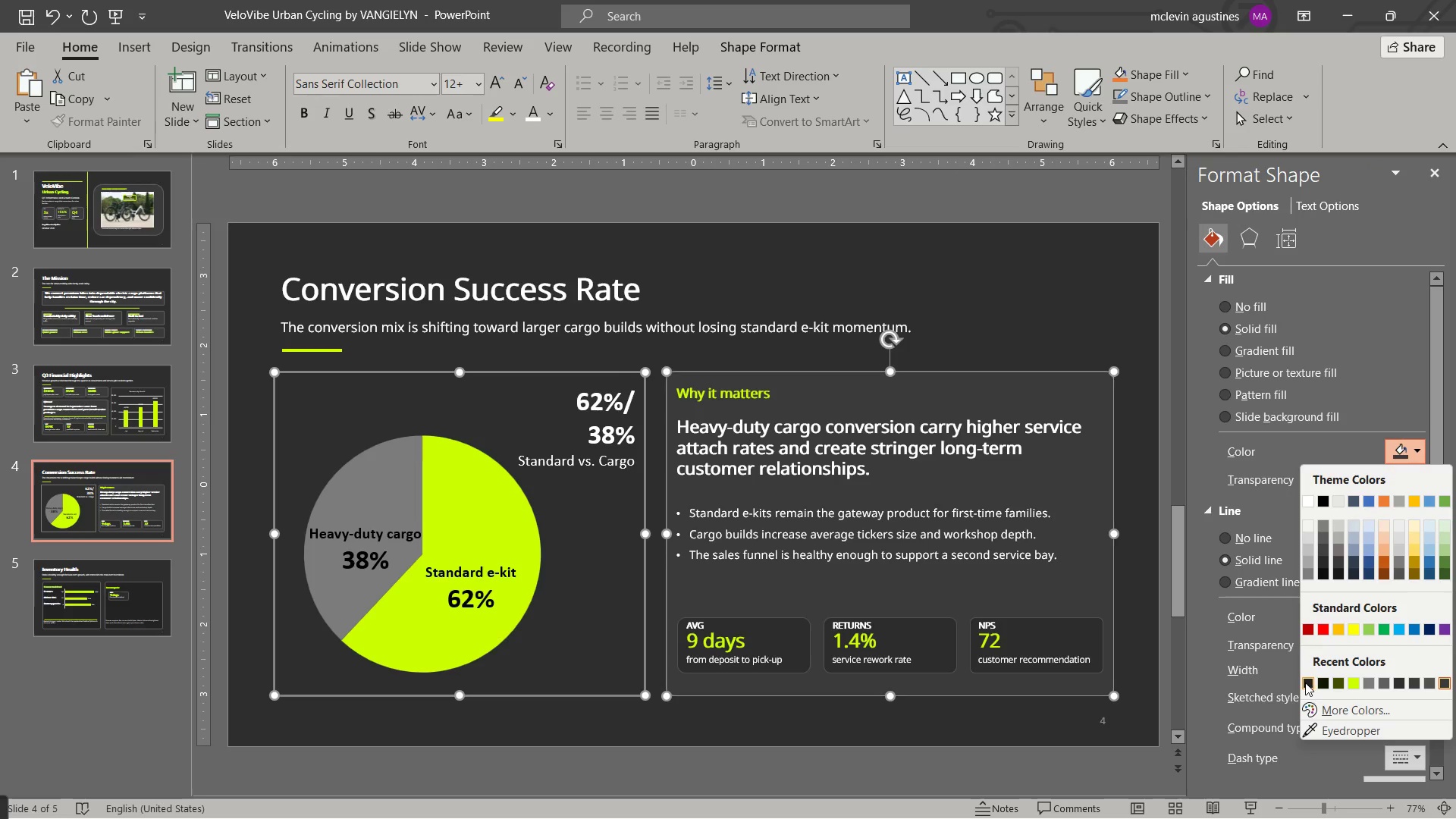 
left_click([1308, 682])
 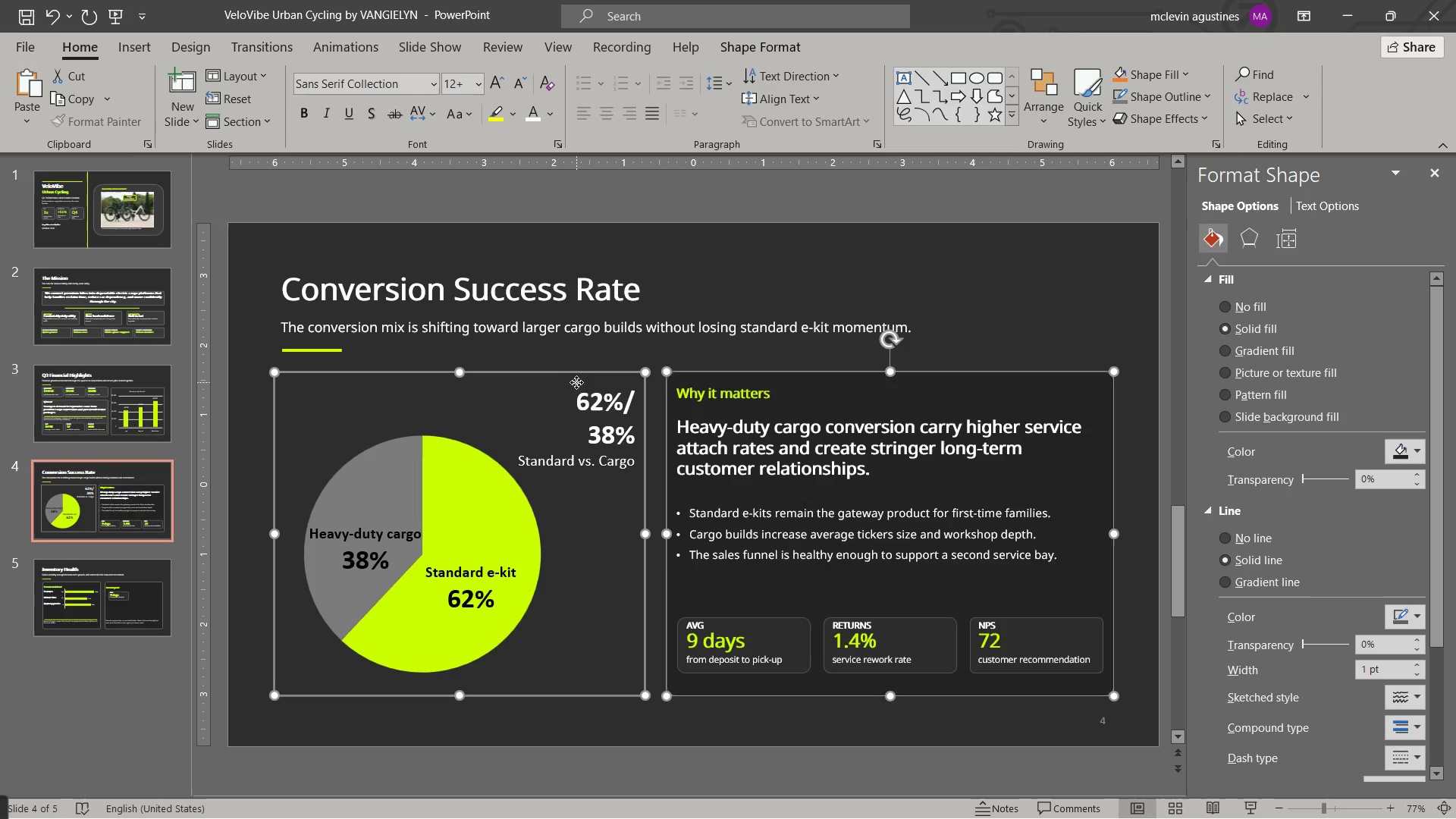 
left_click([576, 372])
 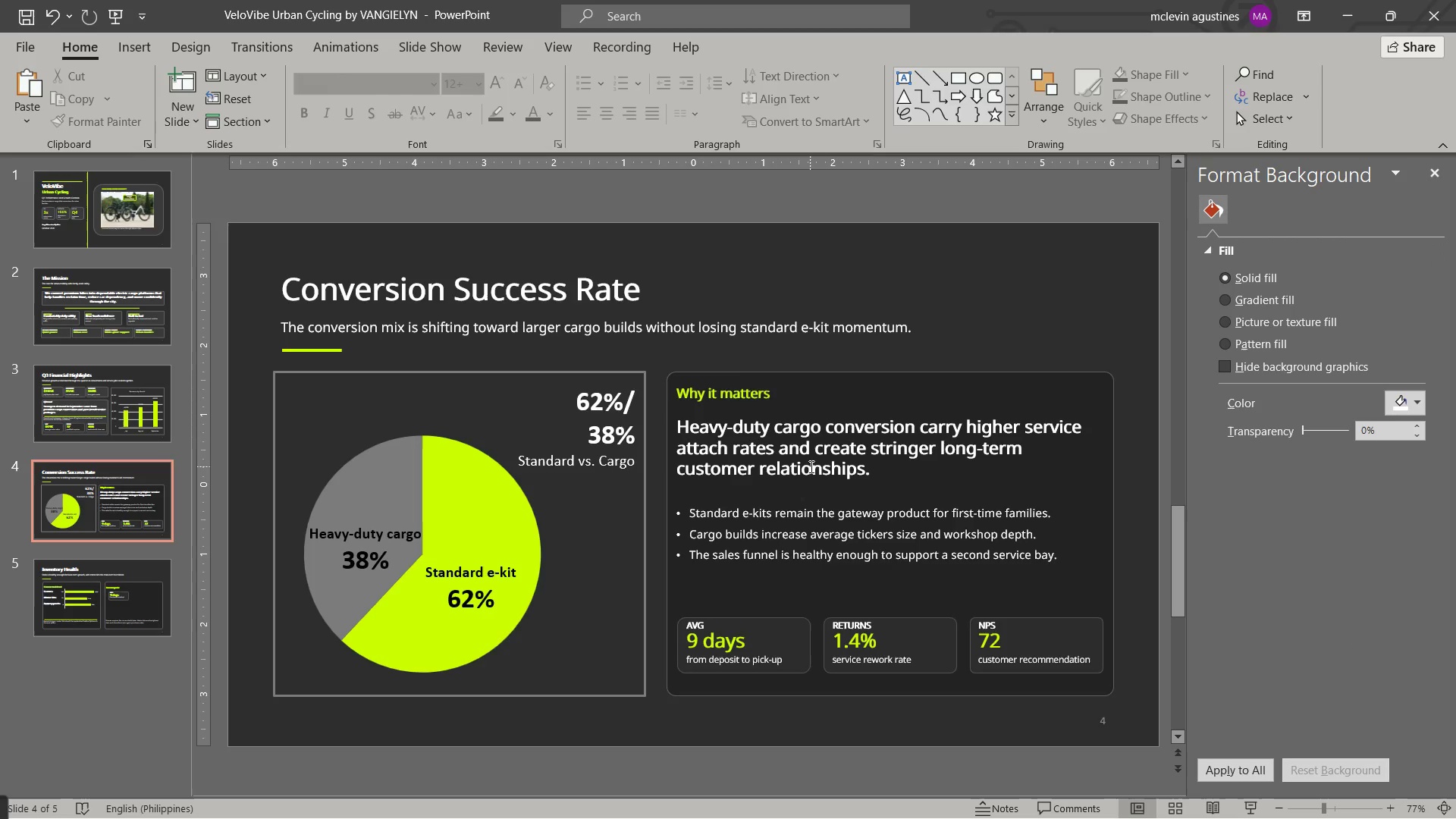 
scroll: coordinate [810, 466], scroll_direction: up, amount: 1.0
 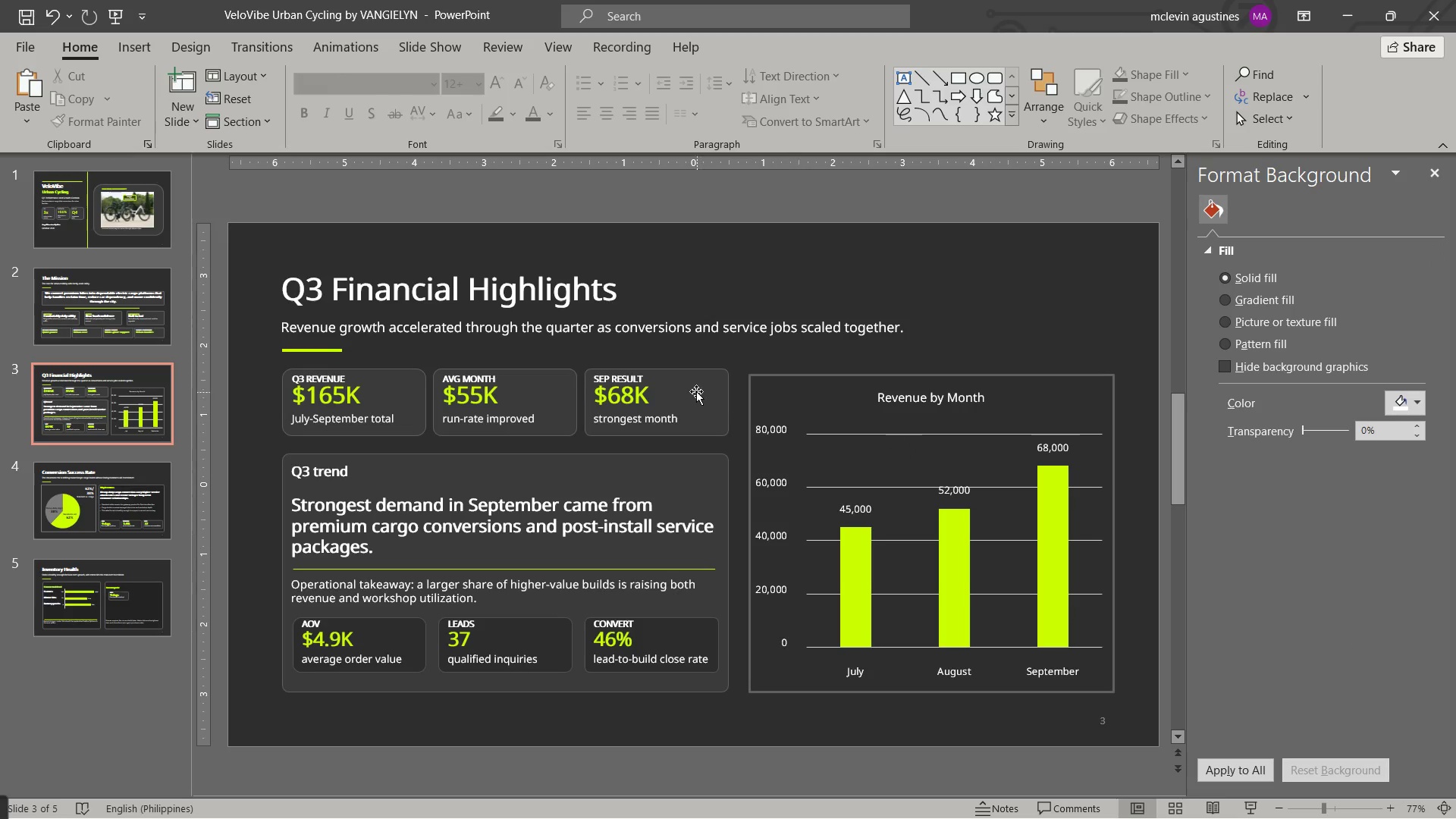 
left_click([695, 389])
 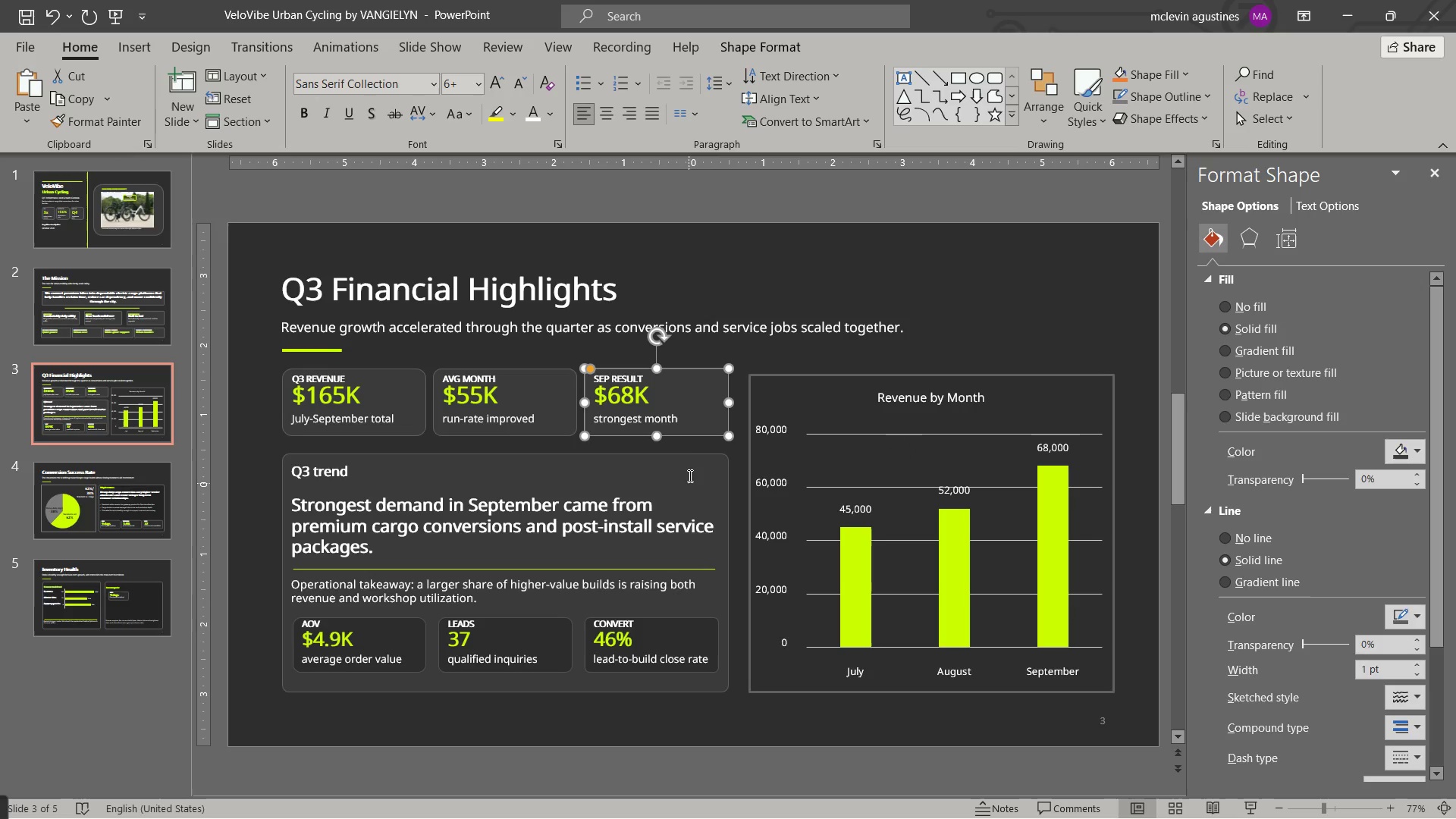 
left_click([689, 456])
 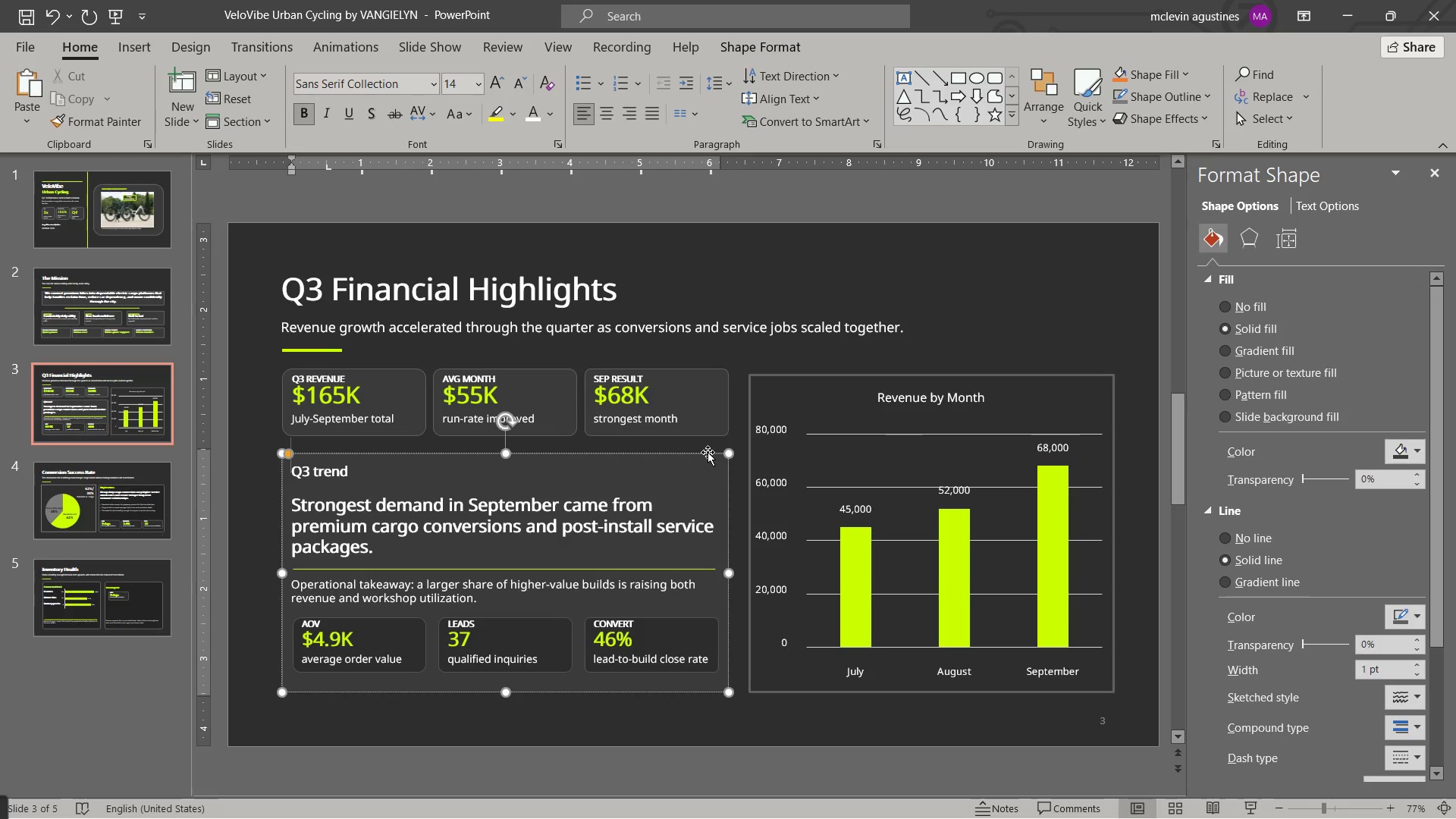 
left_click([708, 452])
 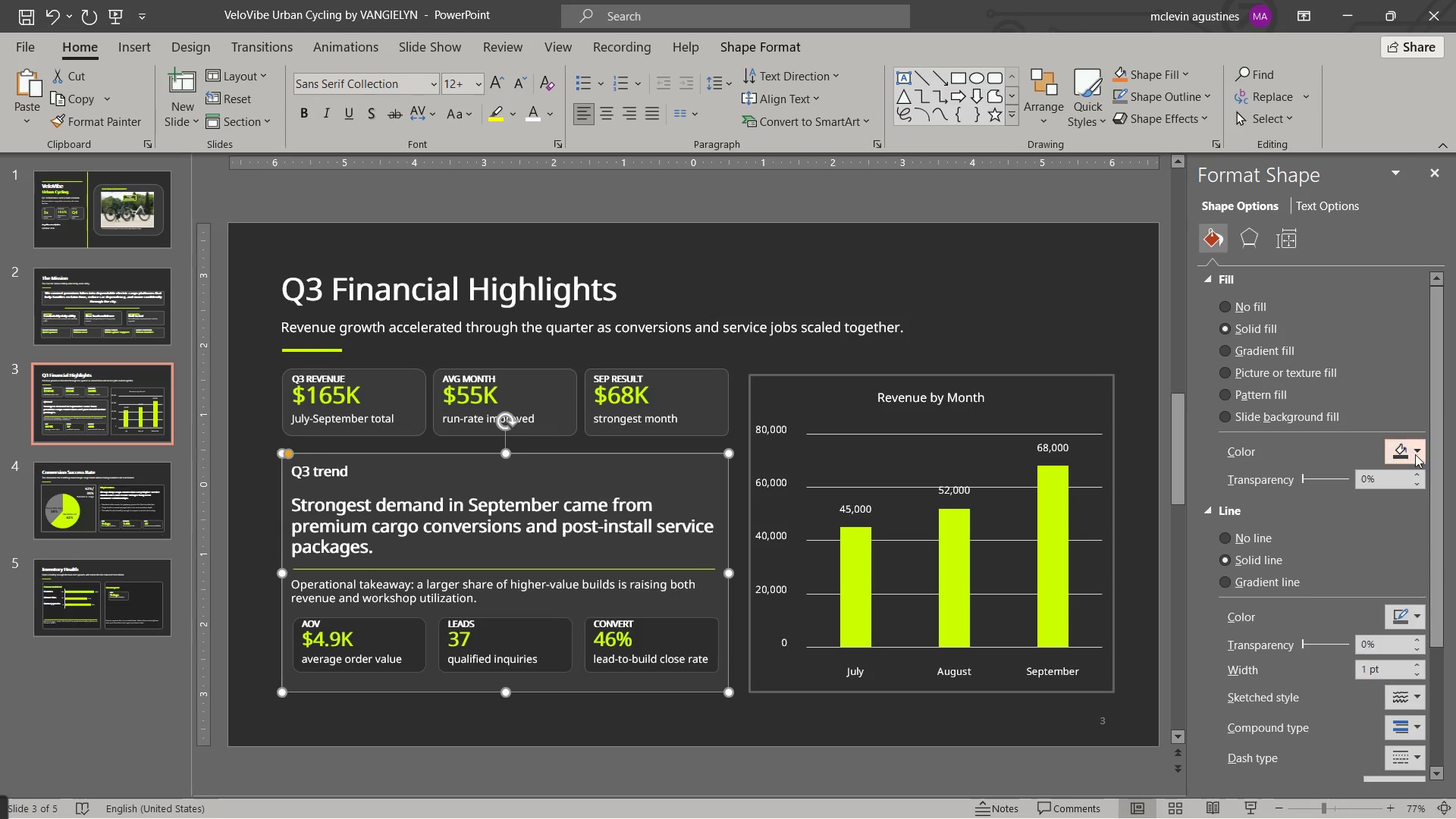 
left_click([1401, 450])
 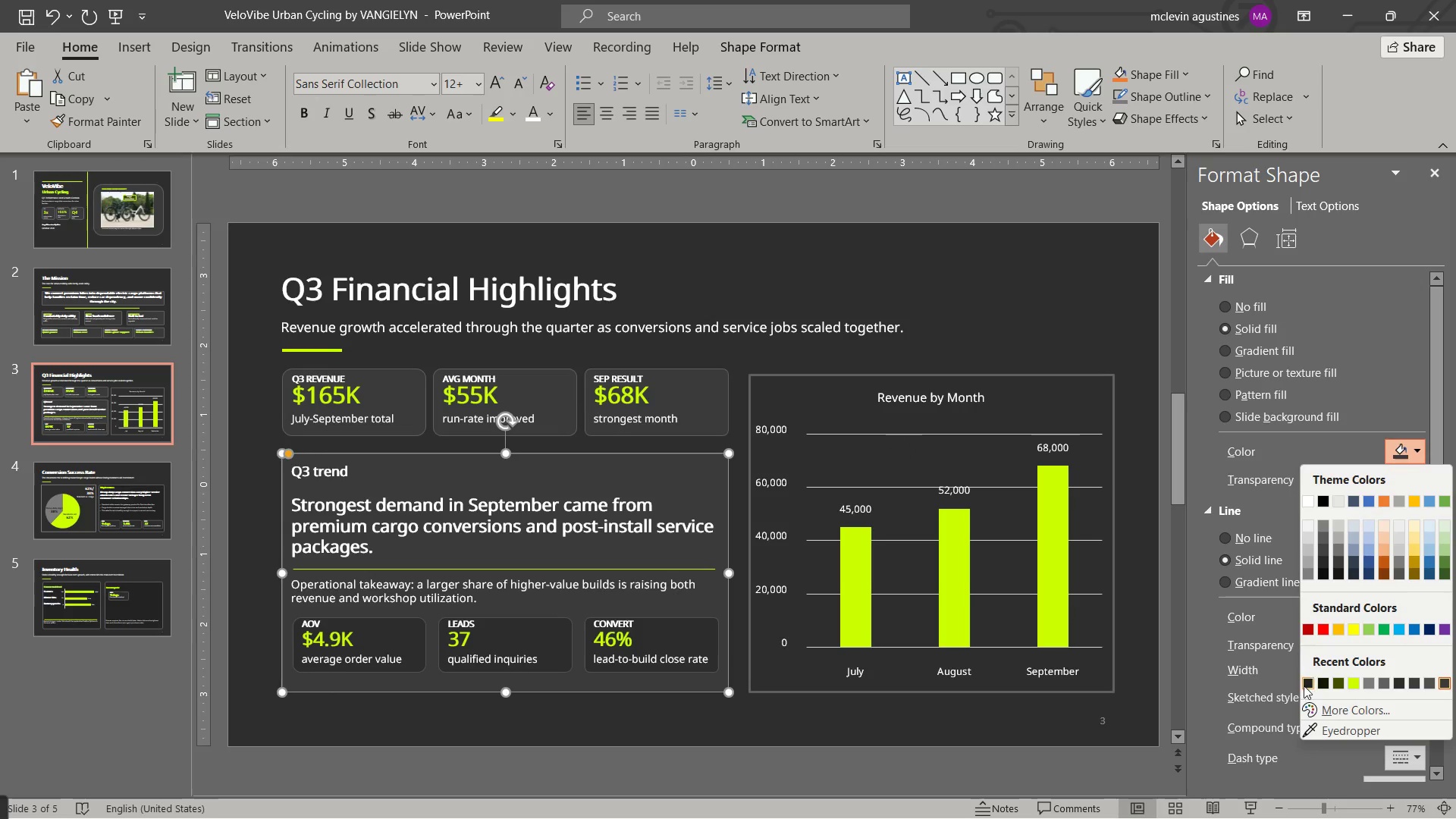 
left_click([1308, 682])
 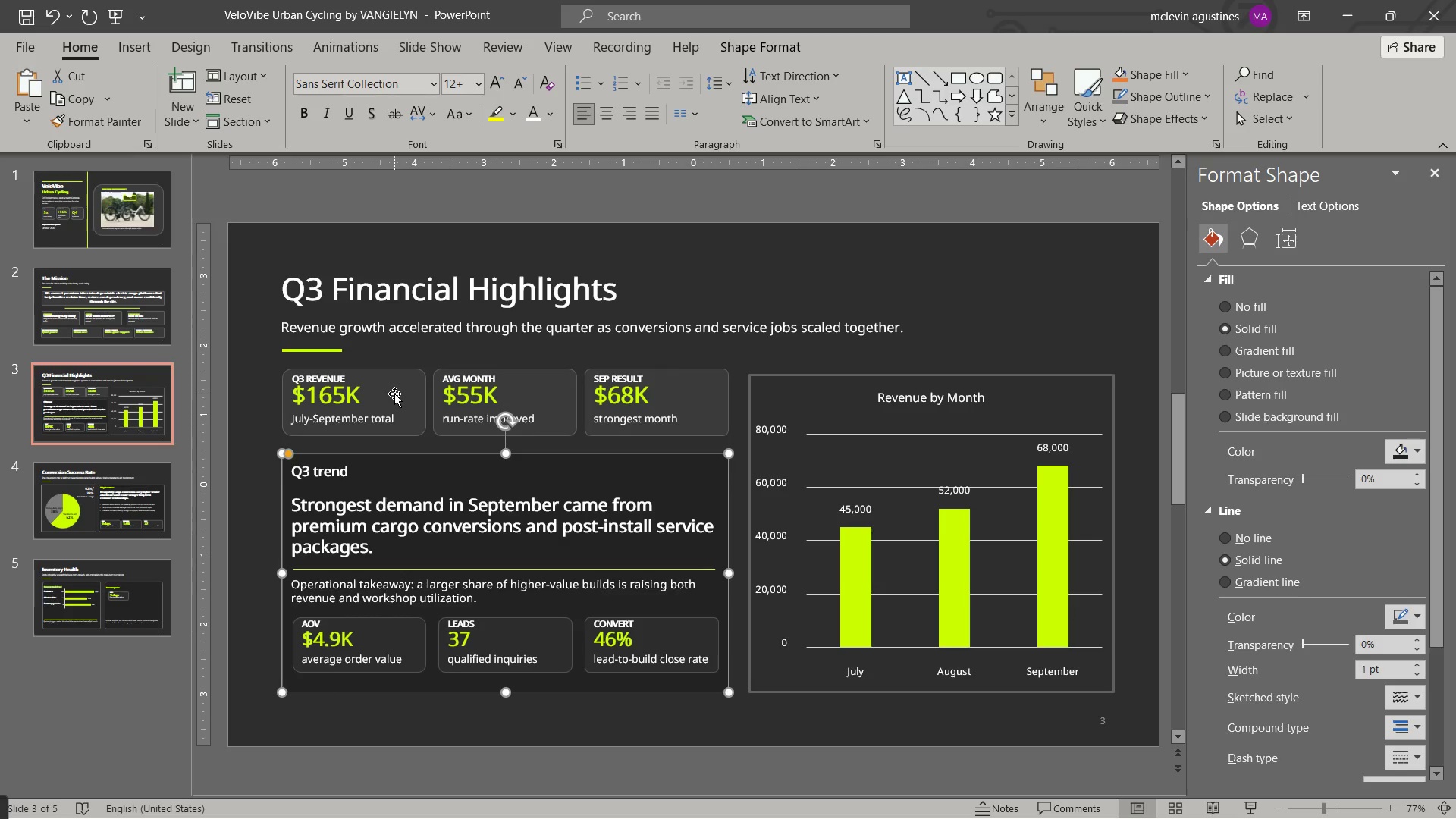 
left_click([394, 394])
 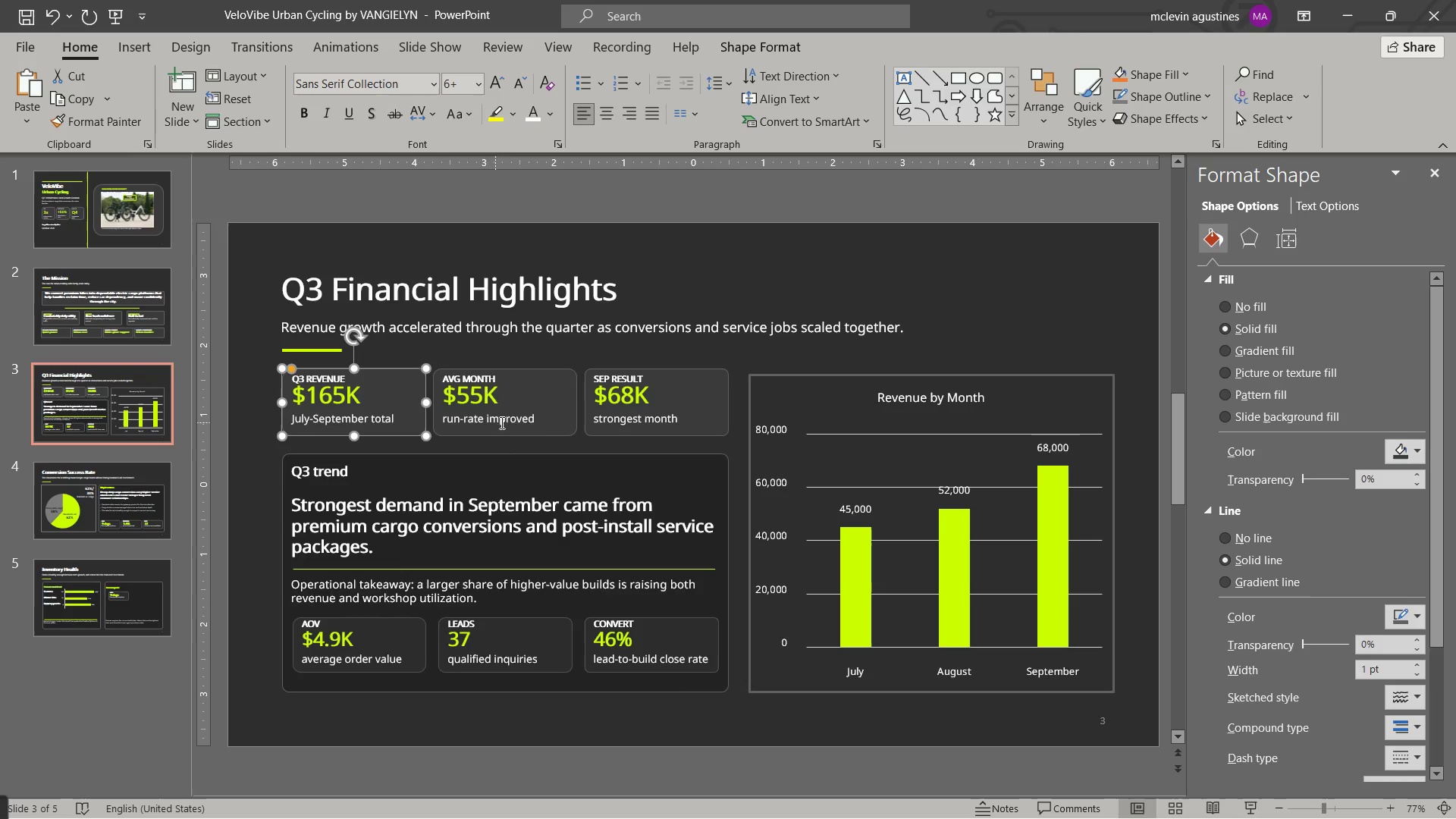 
hold_key(key=ShiftLeft, duration=1.12)
left_click([542, 422])
 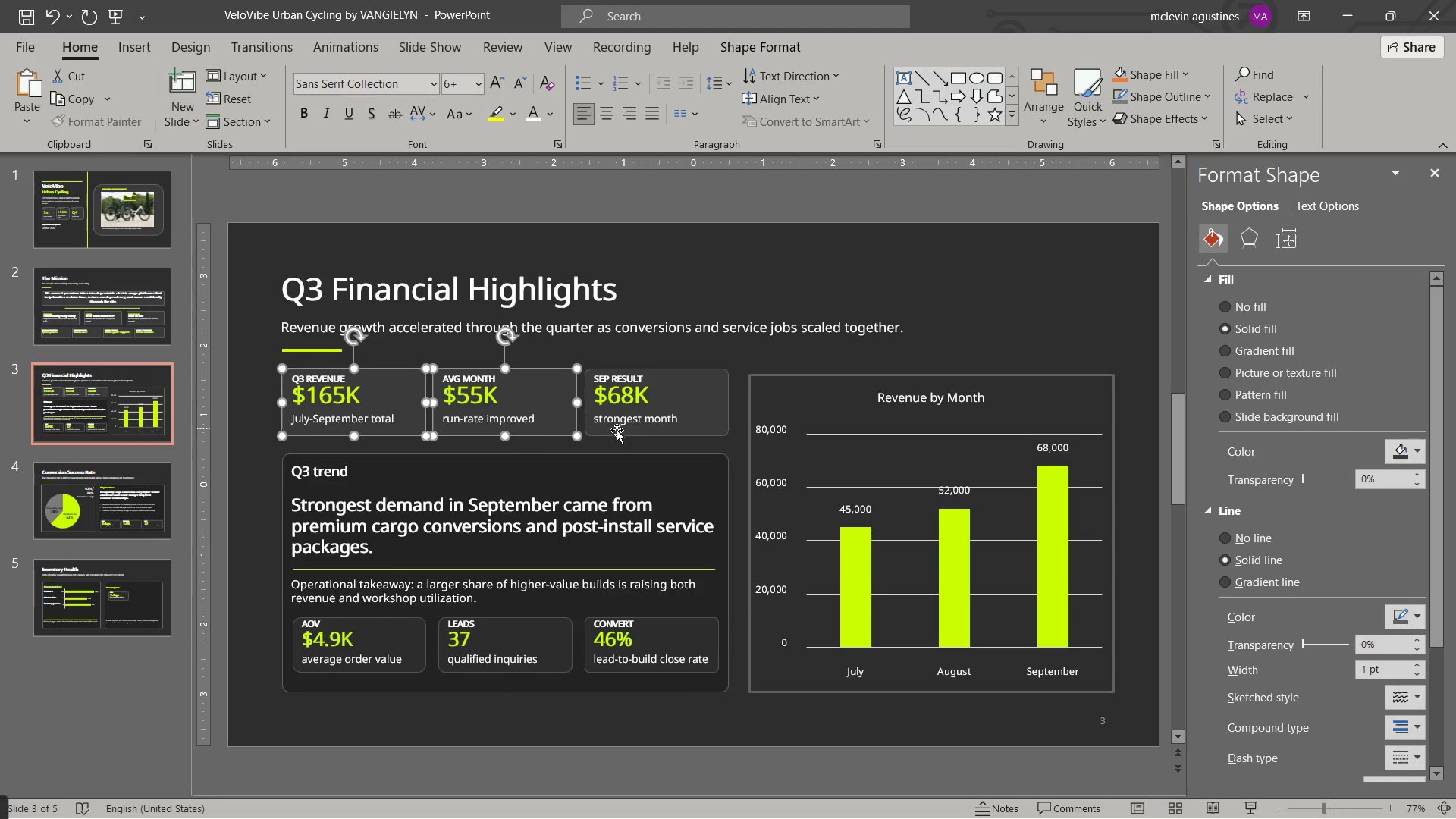 
left_click([617, 431])
 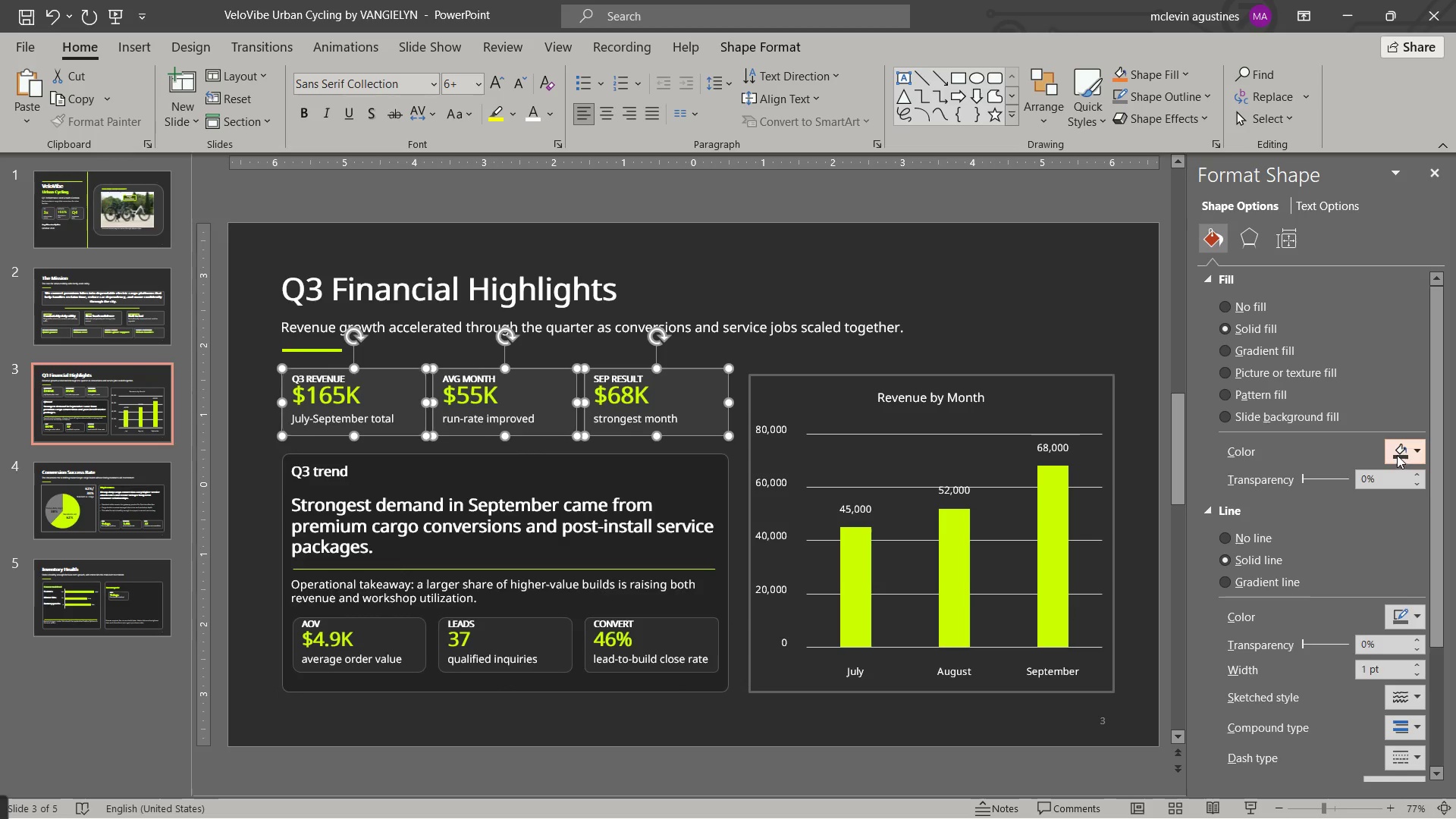 
left_click([1401, 448])
 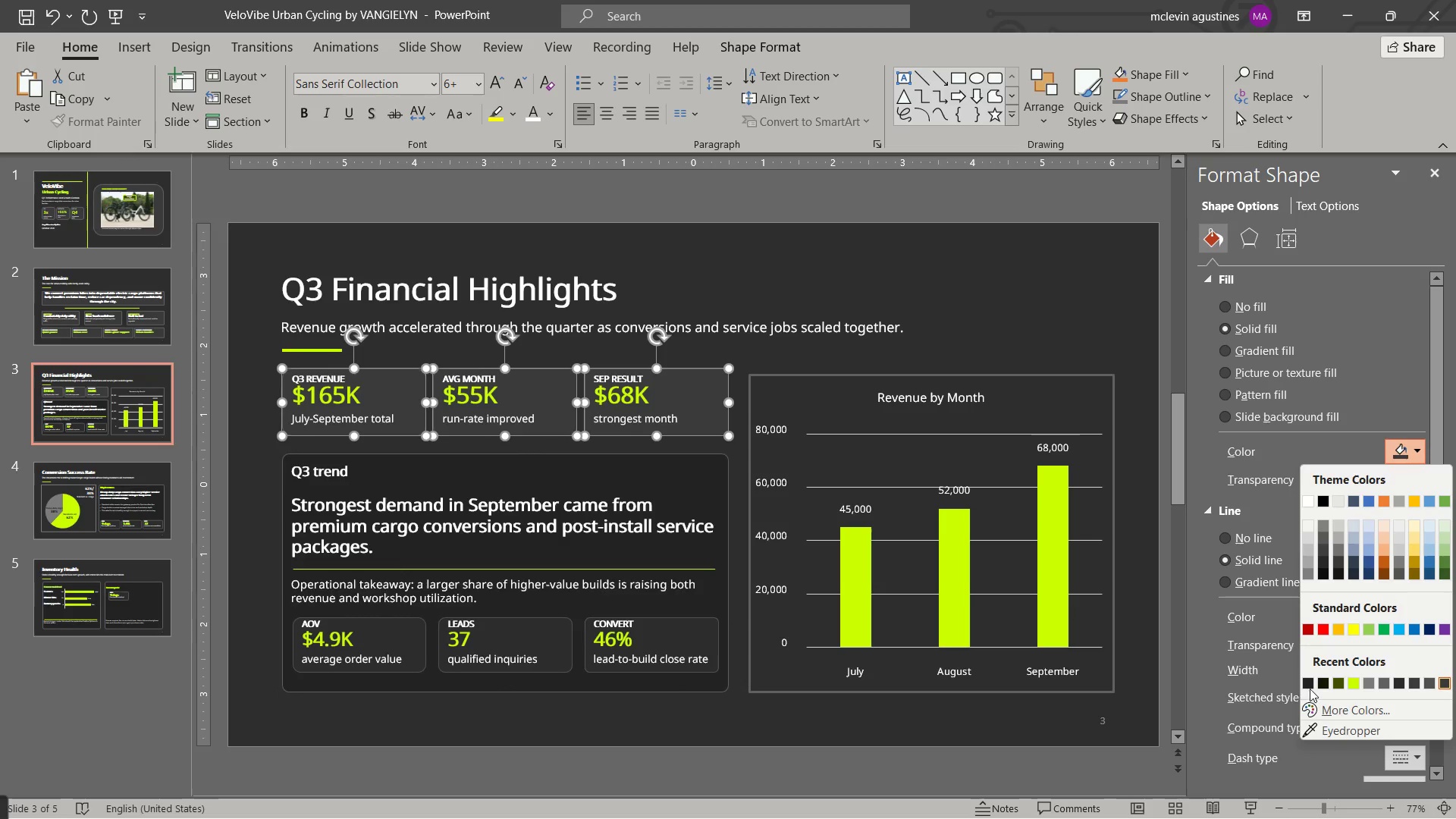 
left_click([1312, 682])
 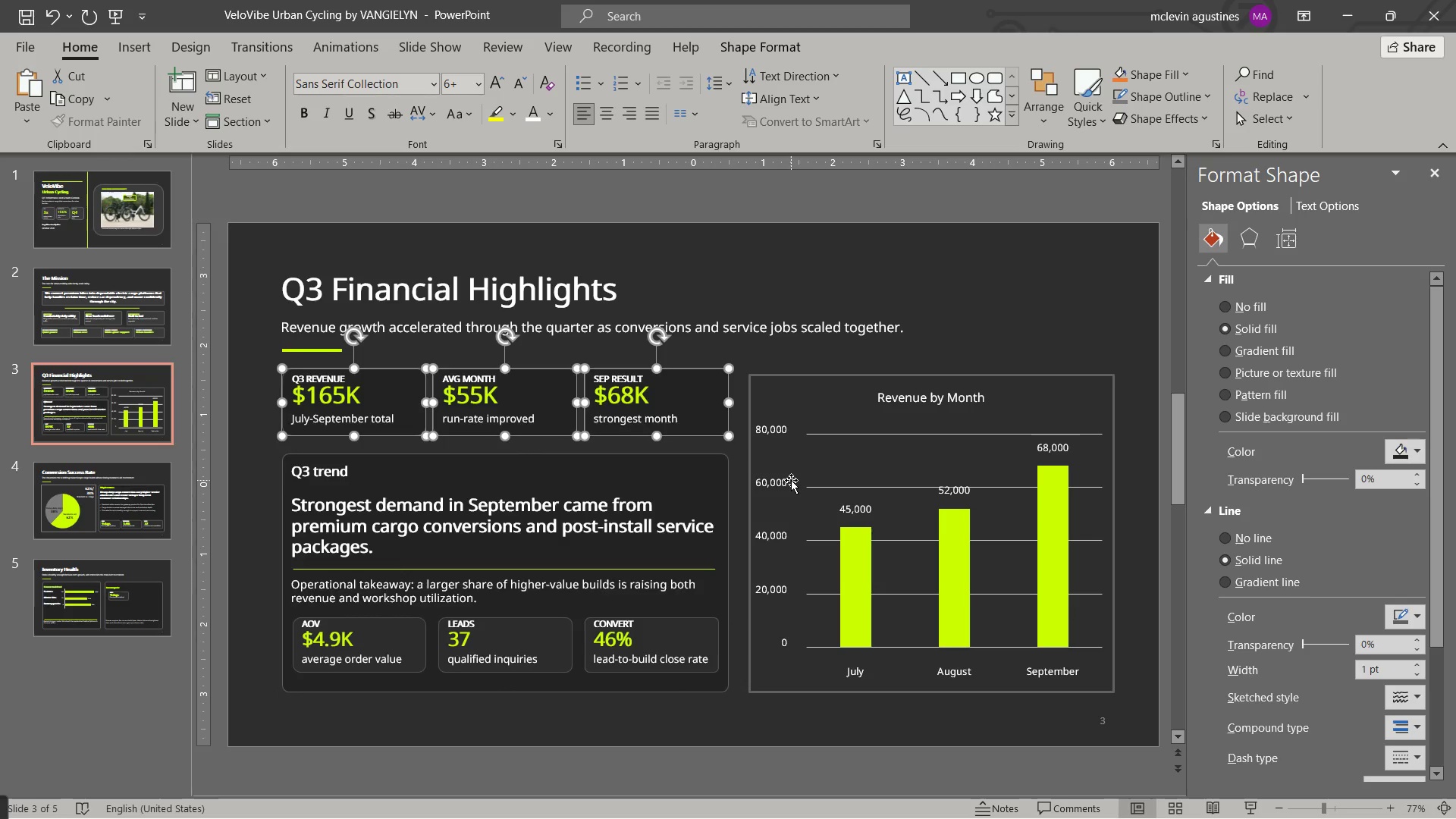 
scroll: coordinate [791, 480], scroll_direction: up, amount: 1.0
 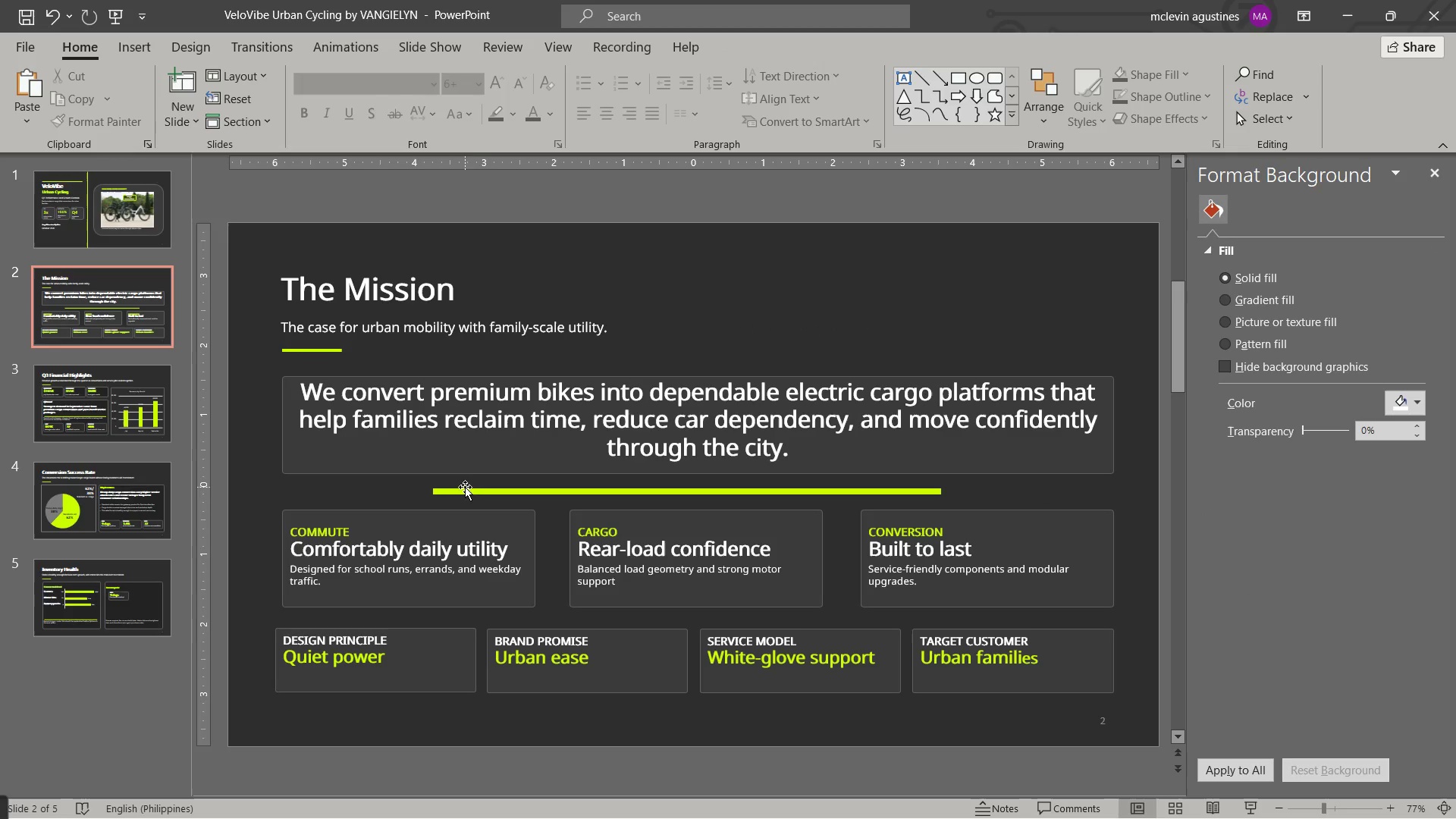 
left_click([474, 456])
 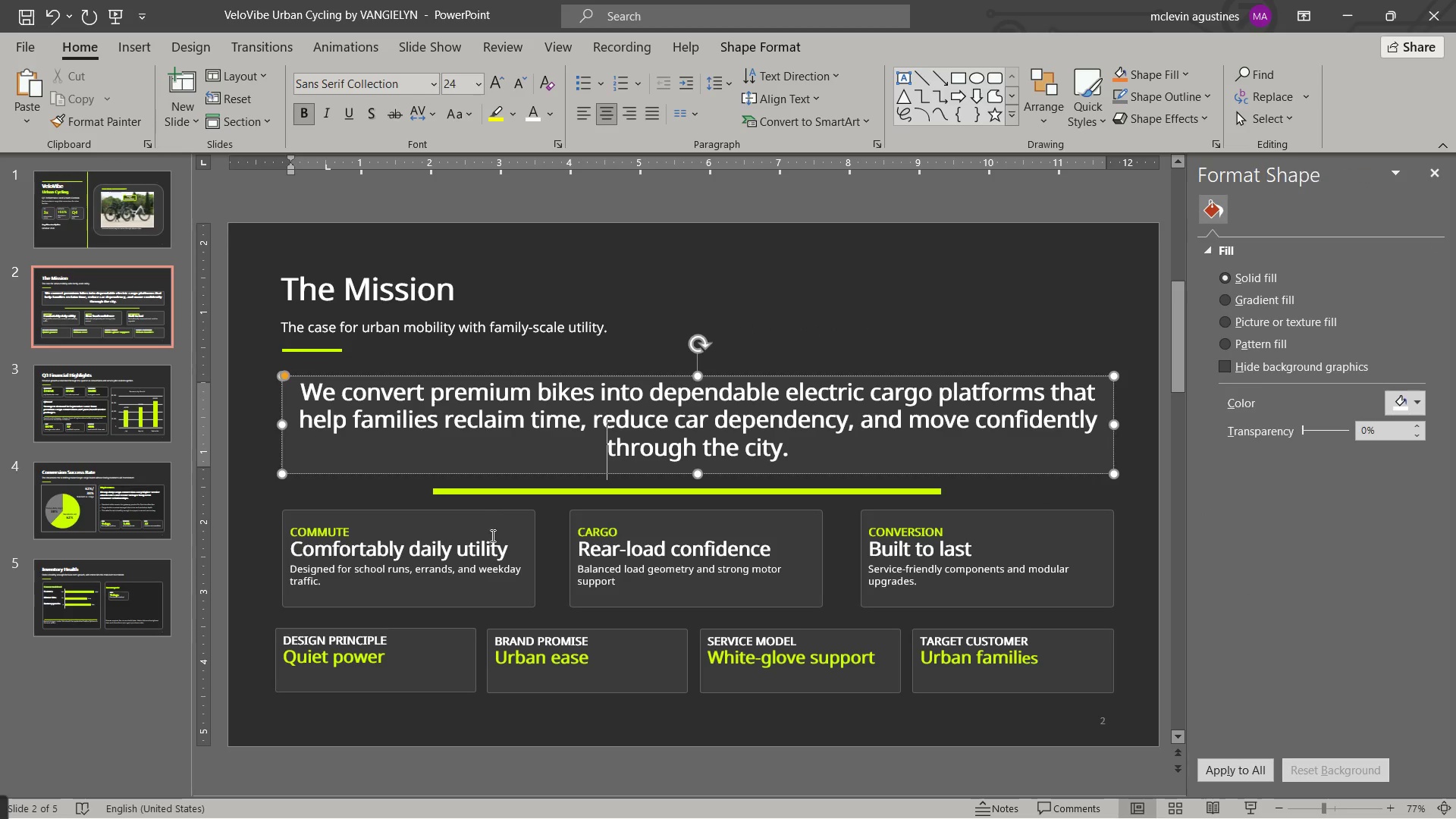 
hold_key(key=ShiftLeft, duration=2.38)
triple_click([598, 533])
 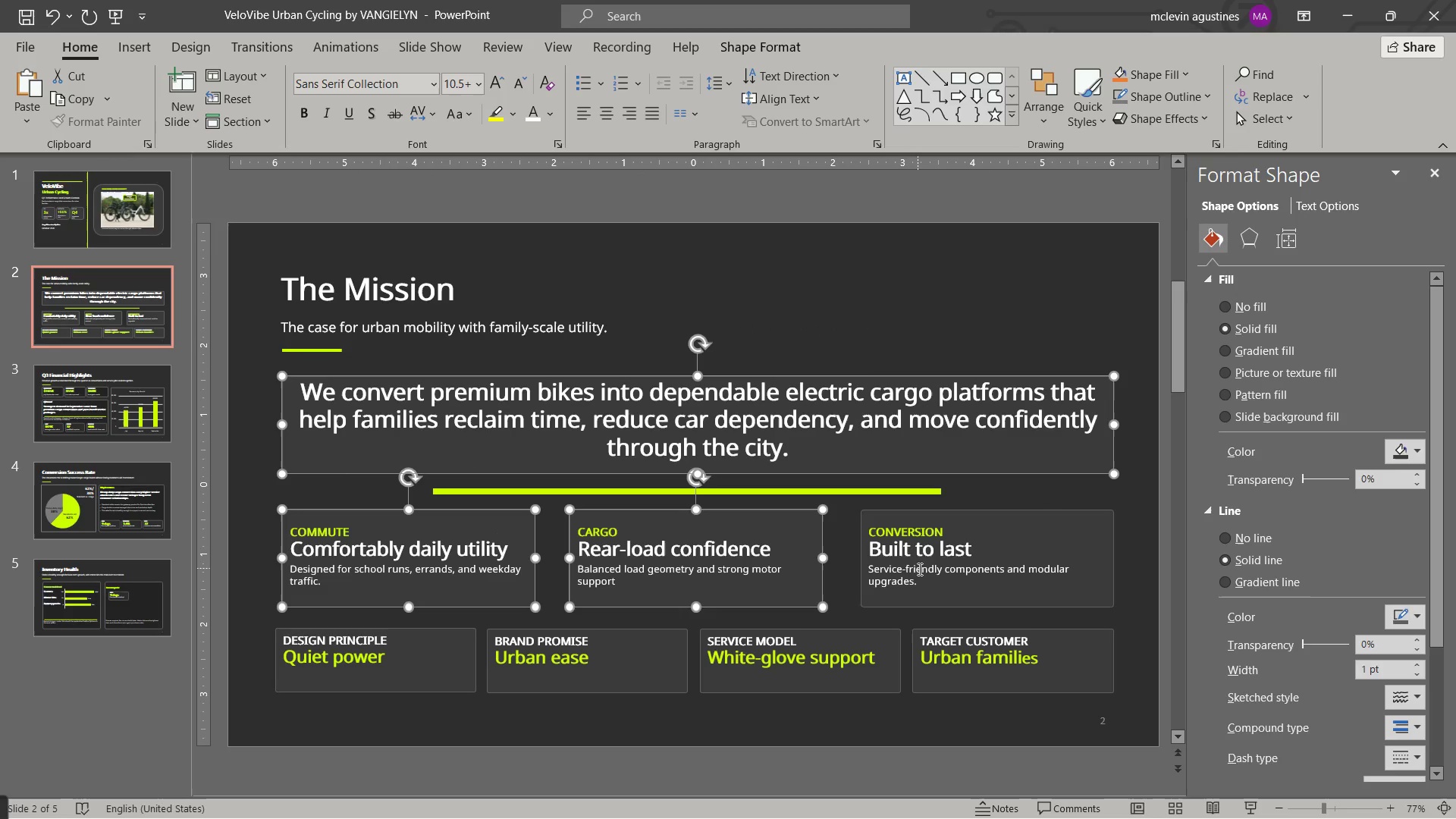 
left_click([918, 569])
 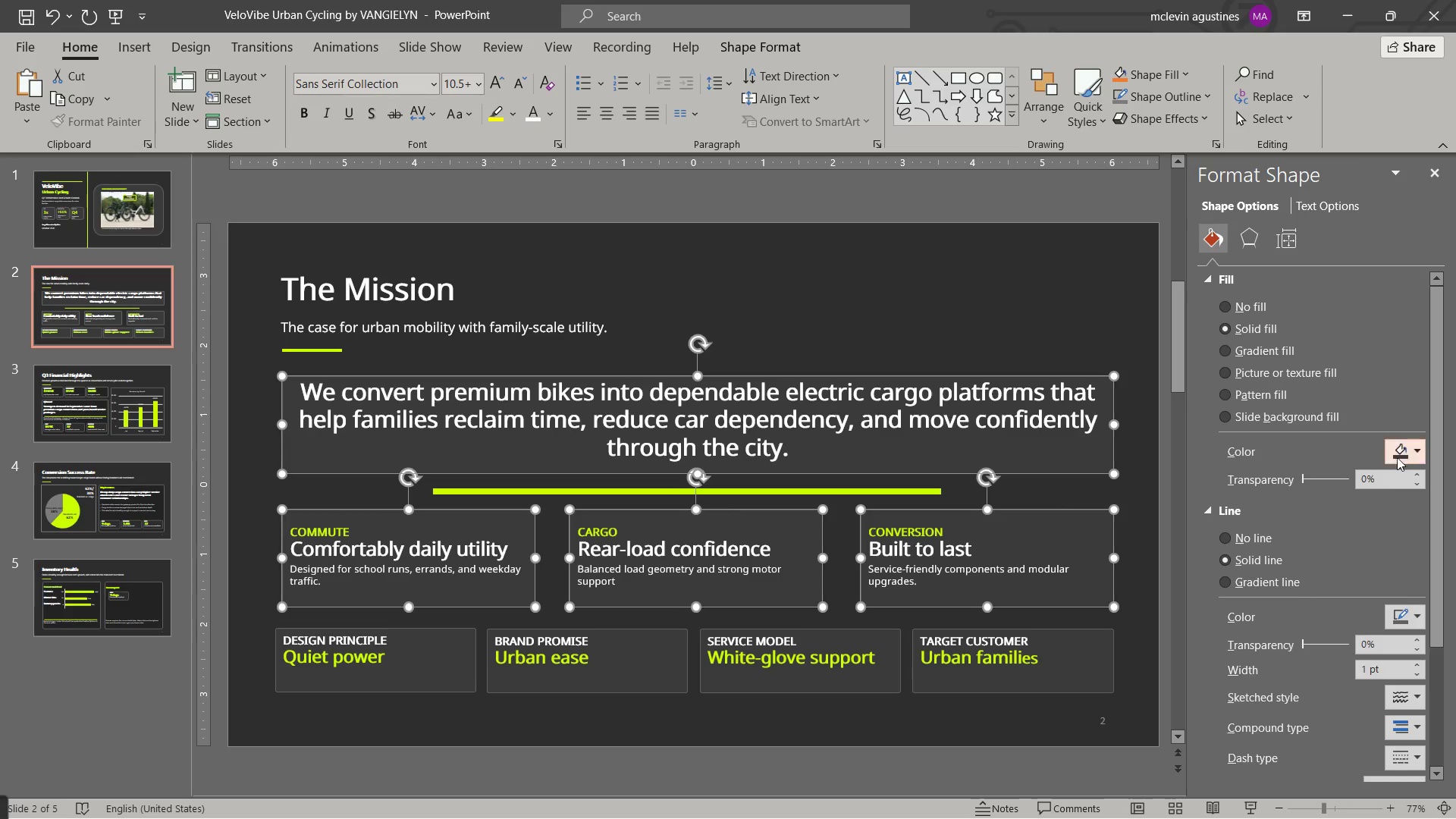 
left_click([1414, 452])
 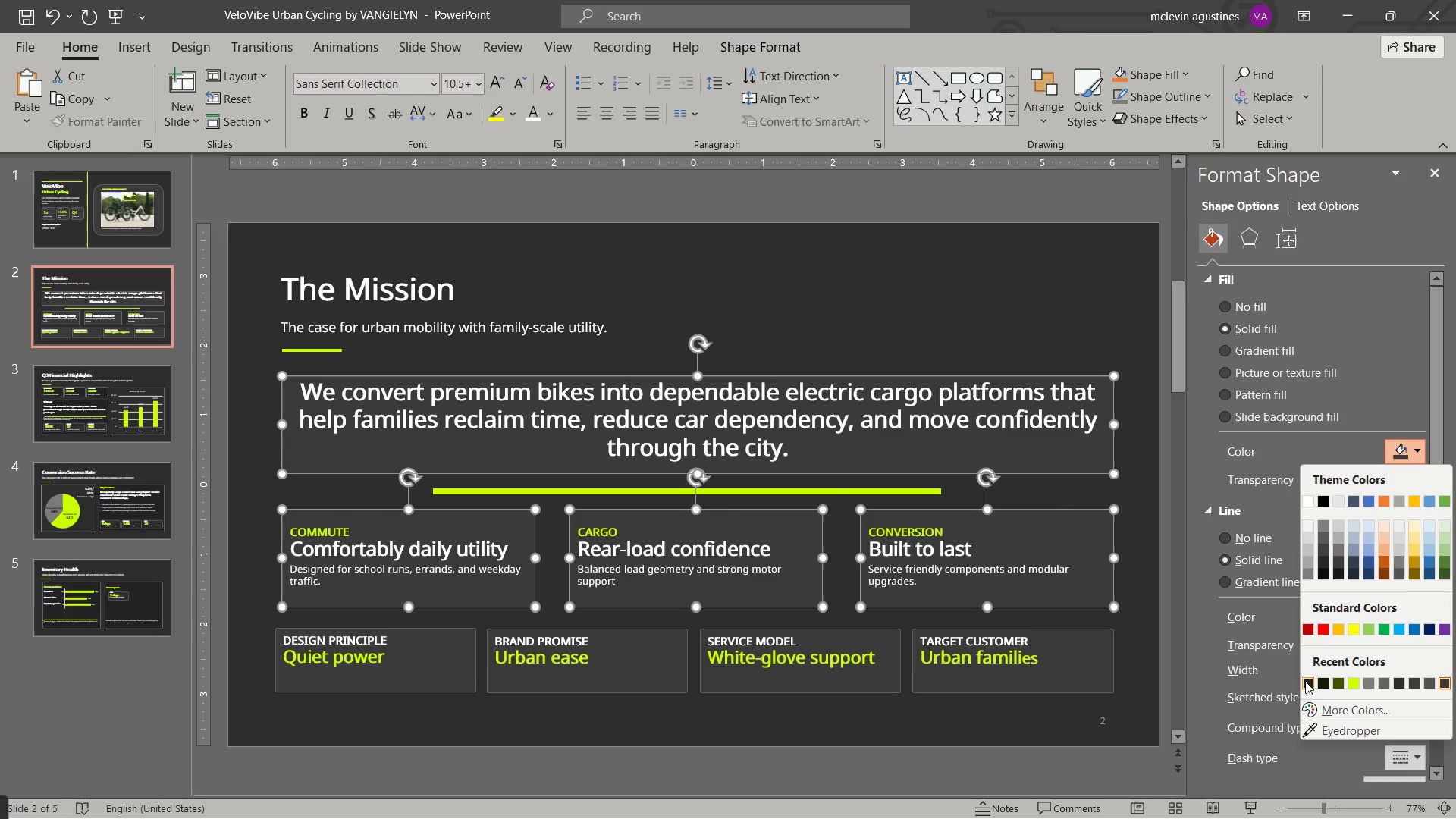 
left_click([1307, 681])
 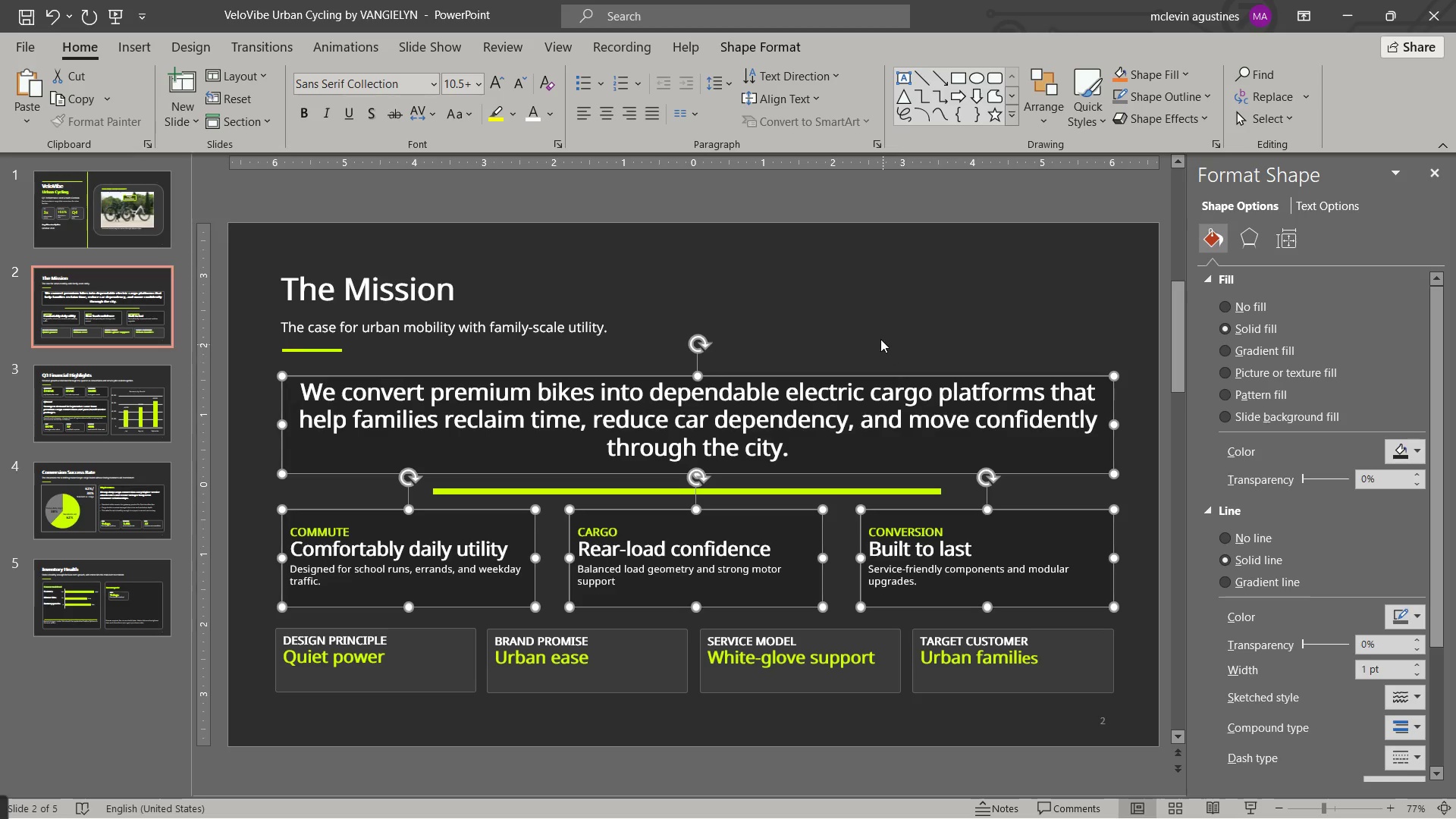 
left_click([880, 338])
 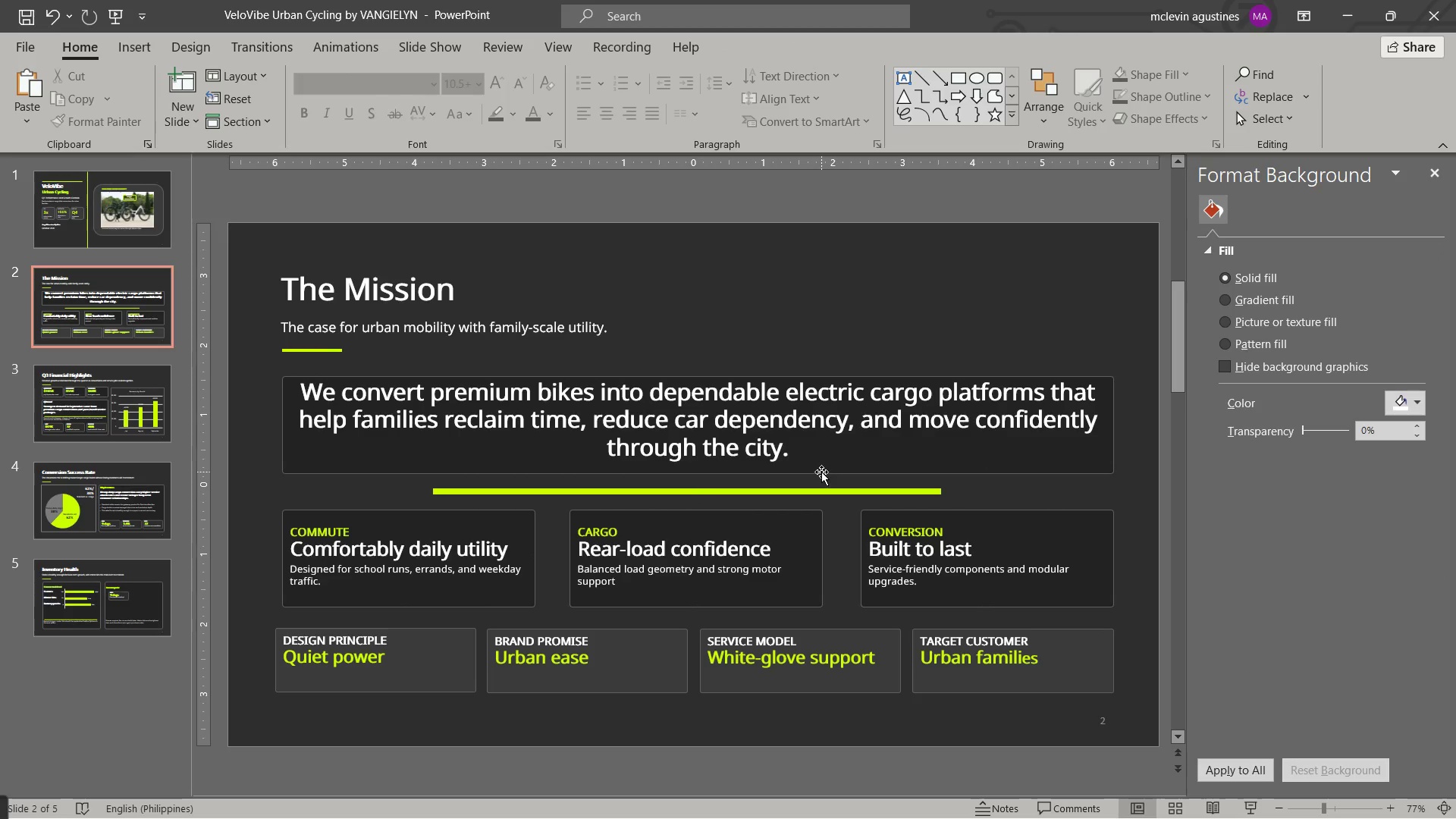 
scroll: coordinate [821, 472], scroll_direction: up, amount: 1.0
 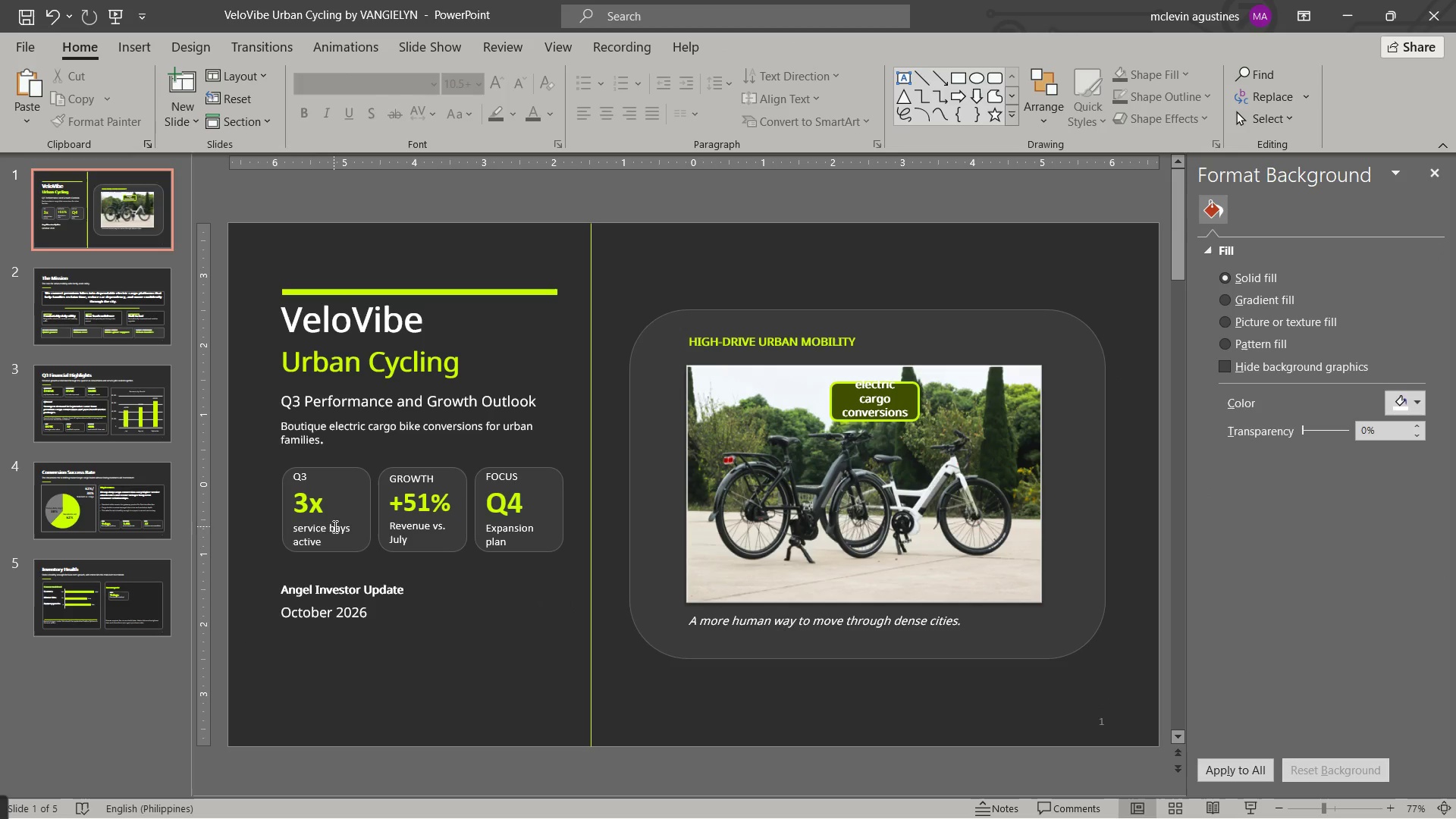 
left_click([337, 532])
 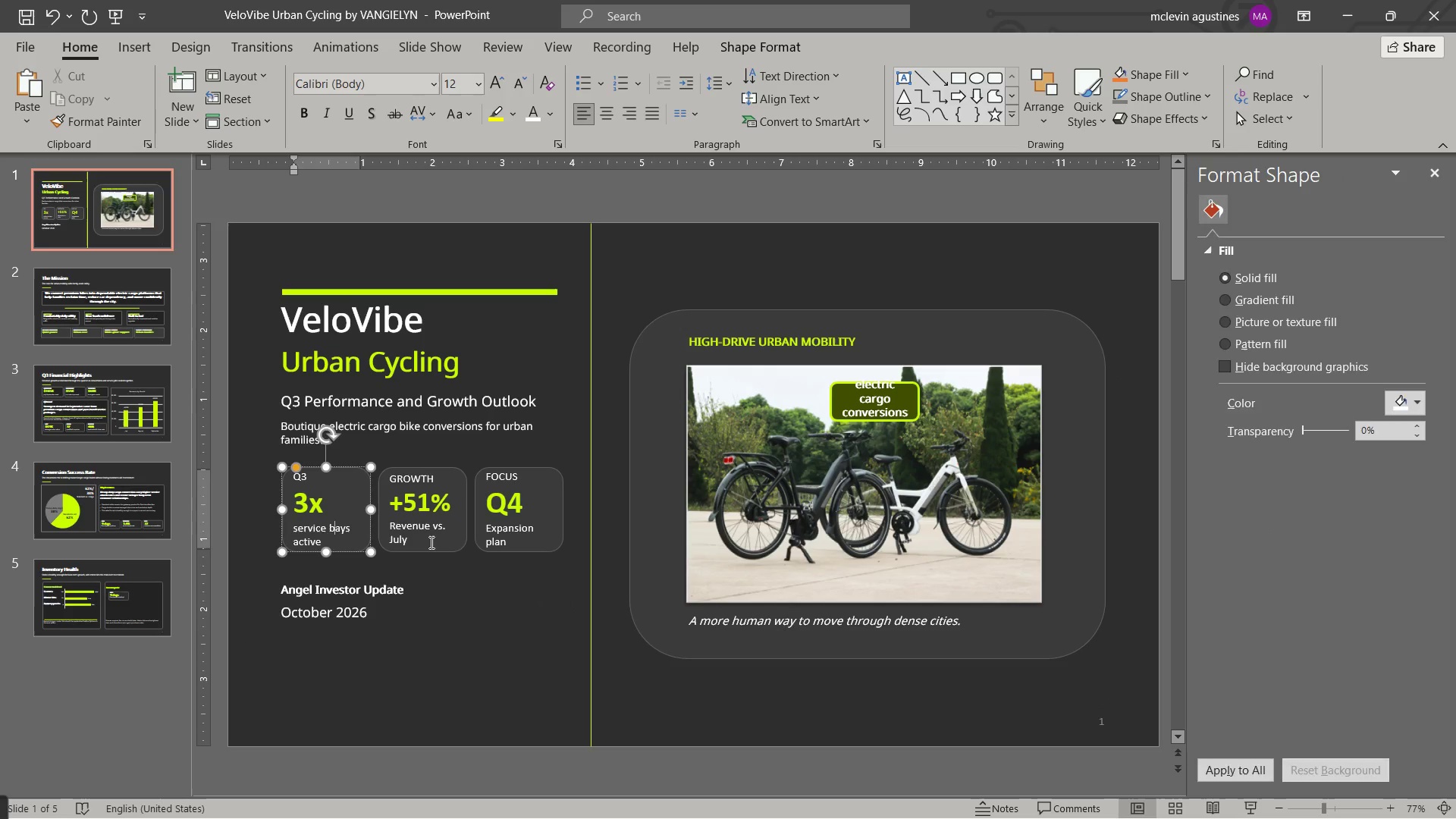 
hold_key(key=ShiftLeft, duration=0.59)
double_click([430, 543])
 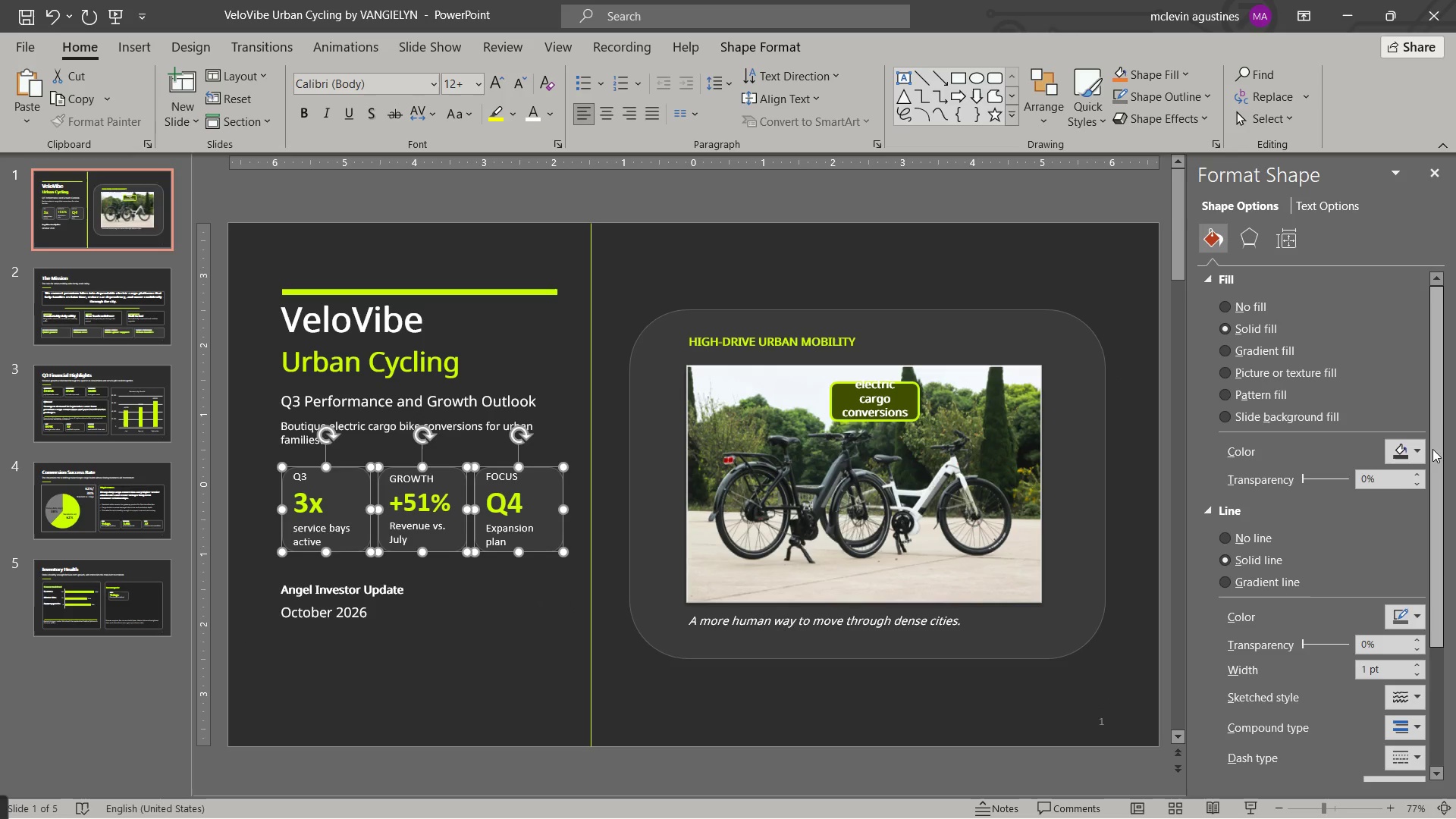 
left_click([1418, 450])
 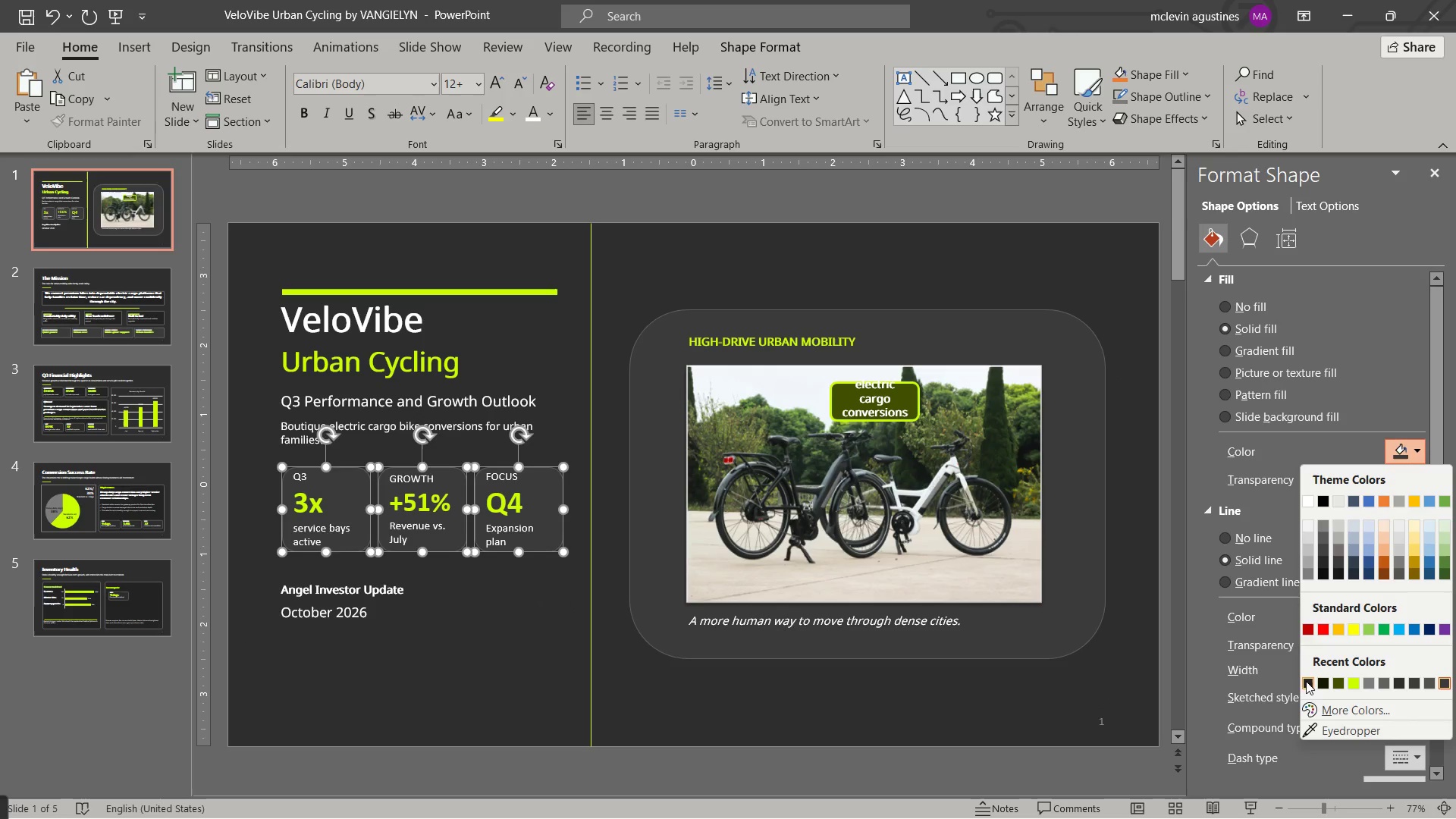 
left_click([1307, 684])
 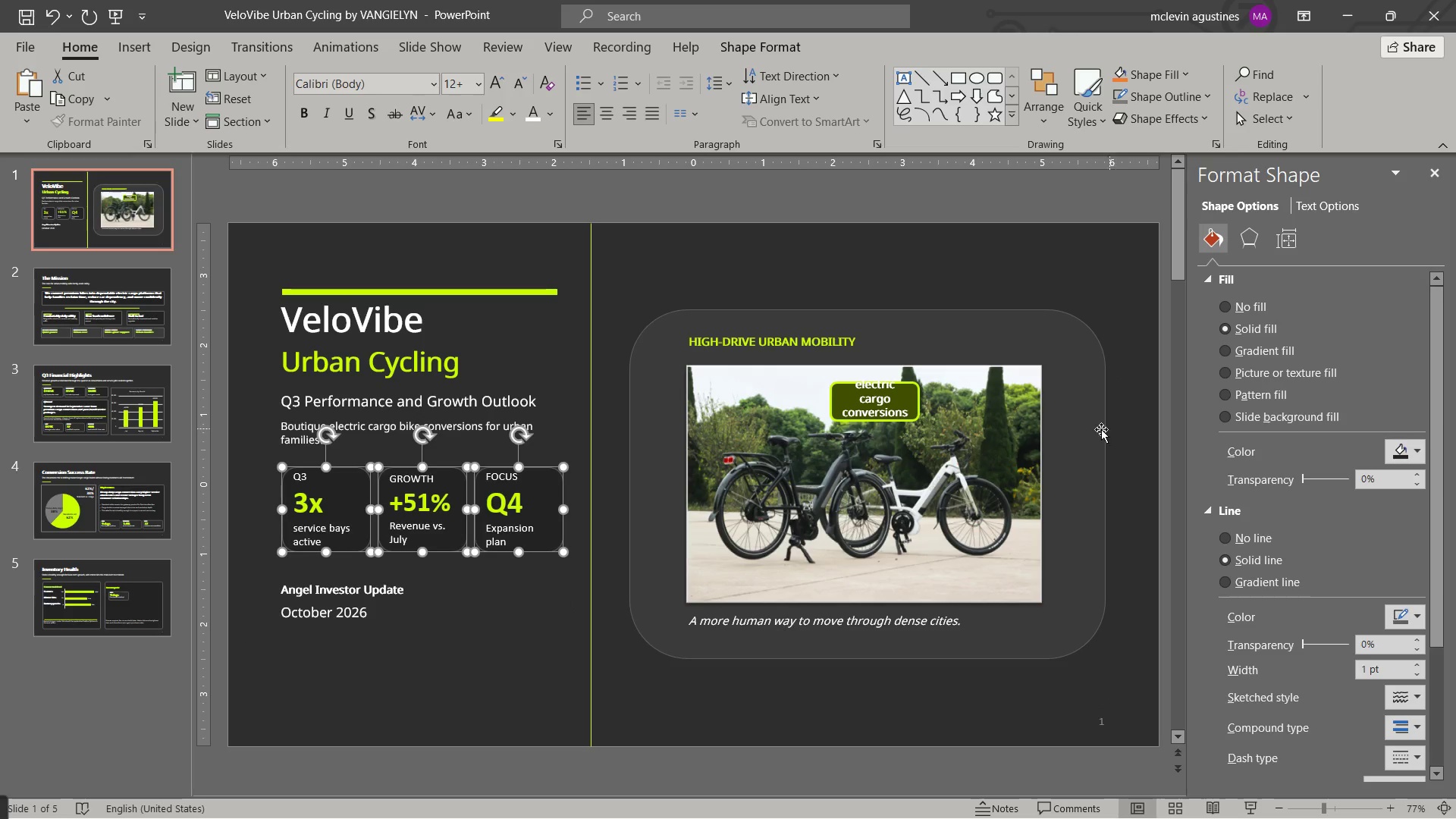 
left_click([1100, 430])
 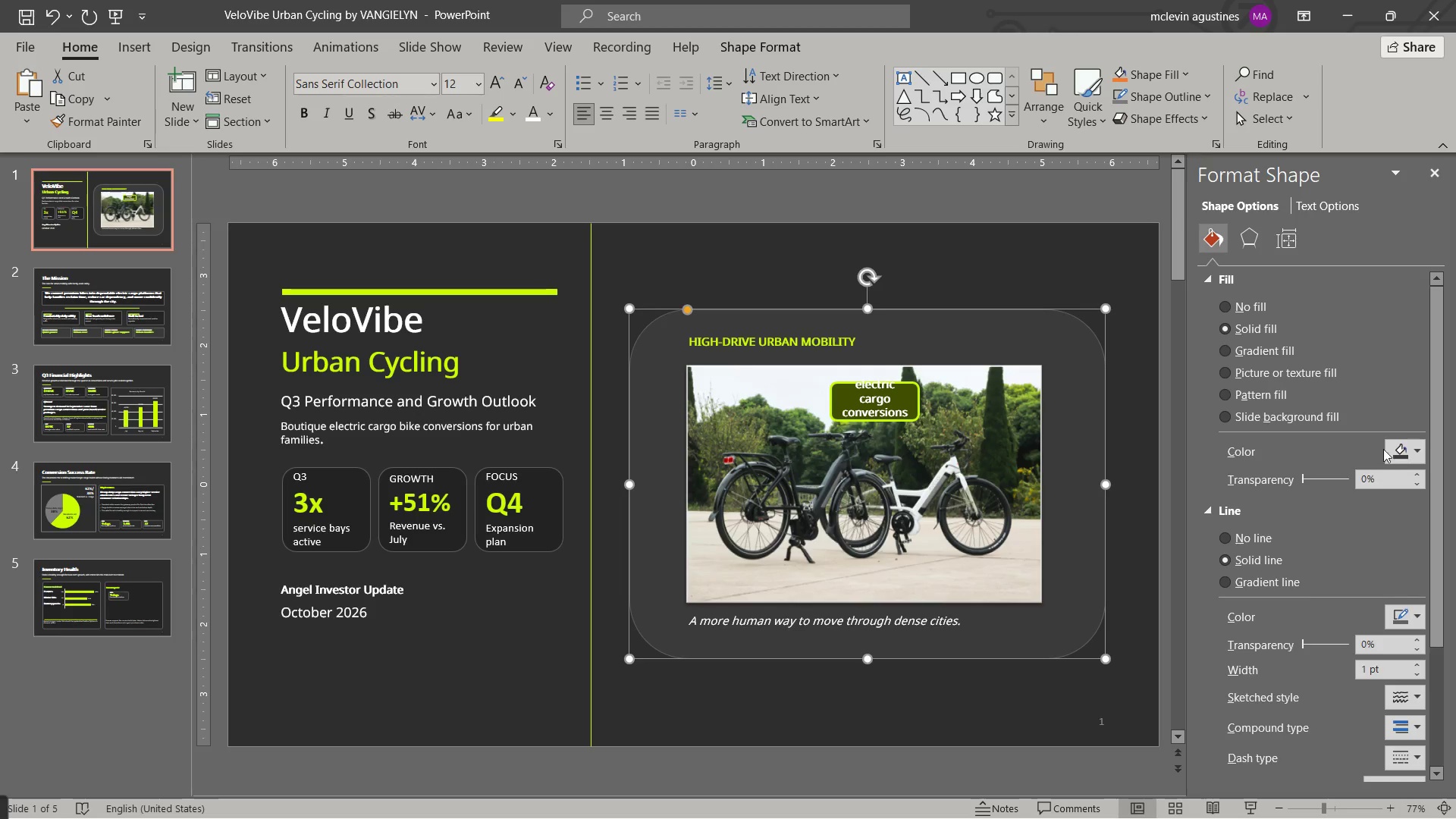 
left_click_drag(start_coordinate=[1401, 441], to_coordinate=[1401, 445])
 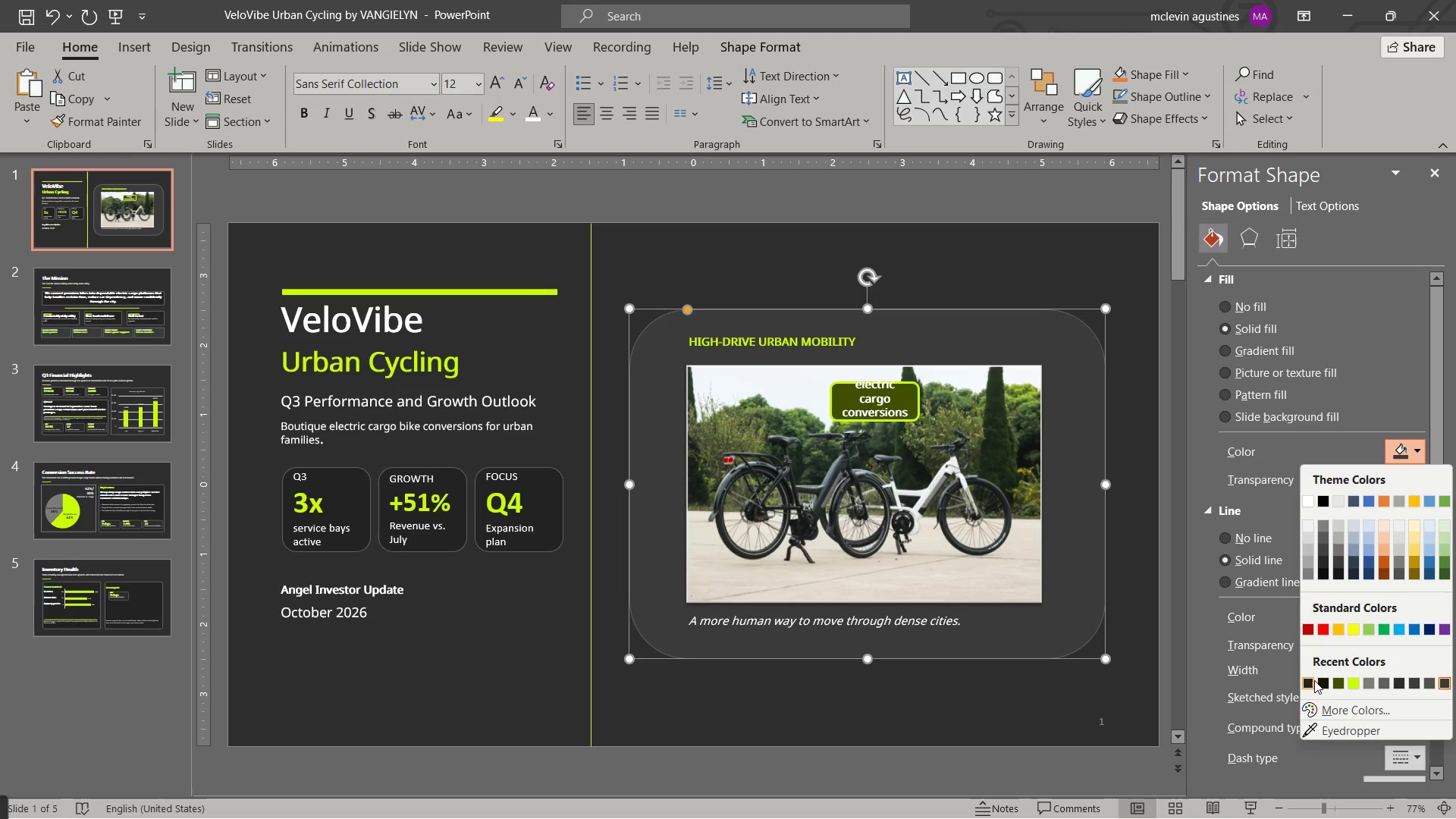 
left_click([1313, 681])
 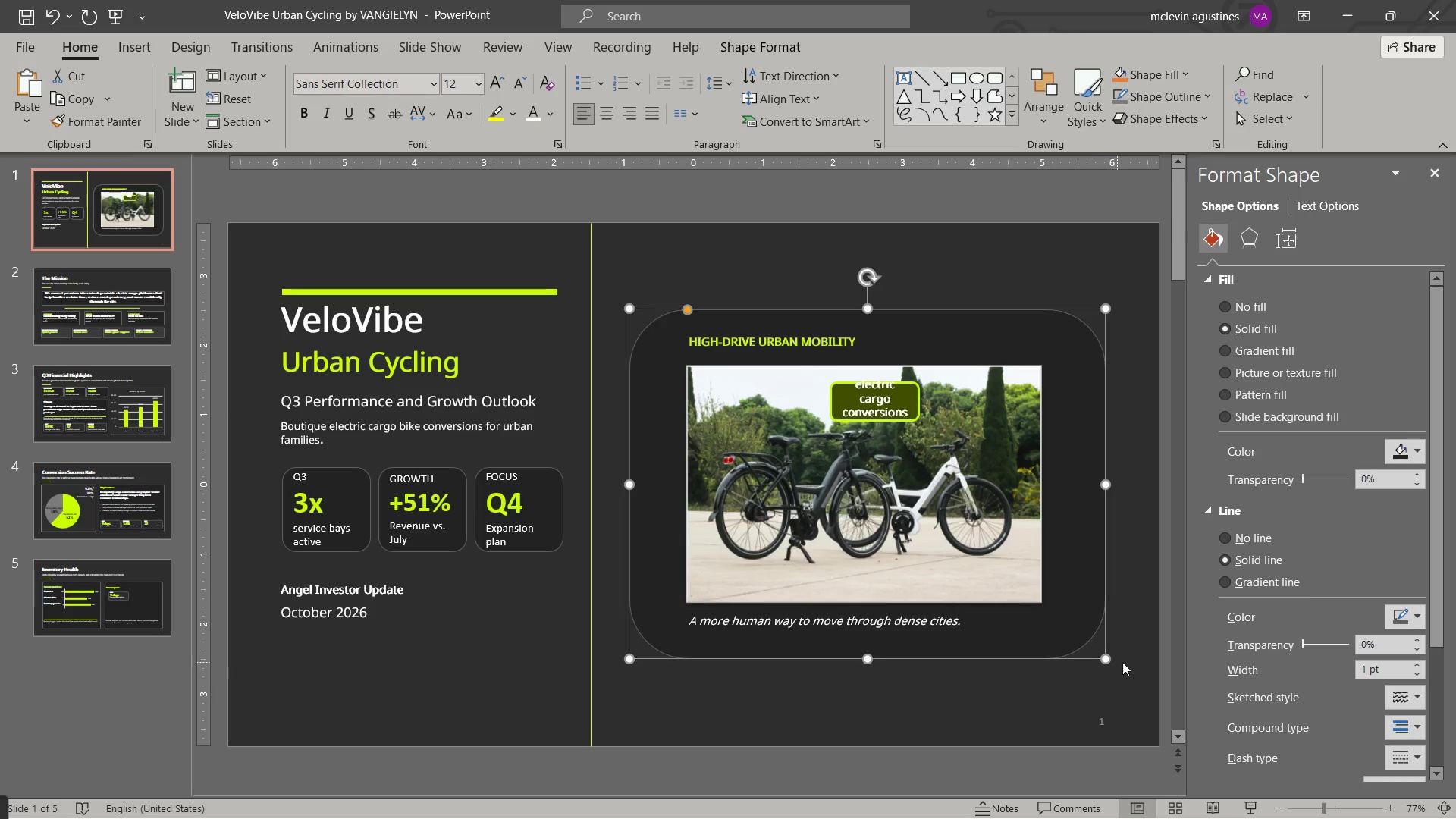 
left_click([1134, 661])
 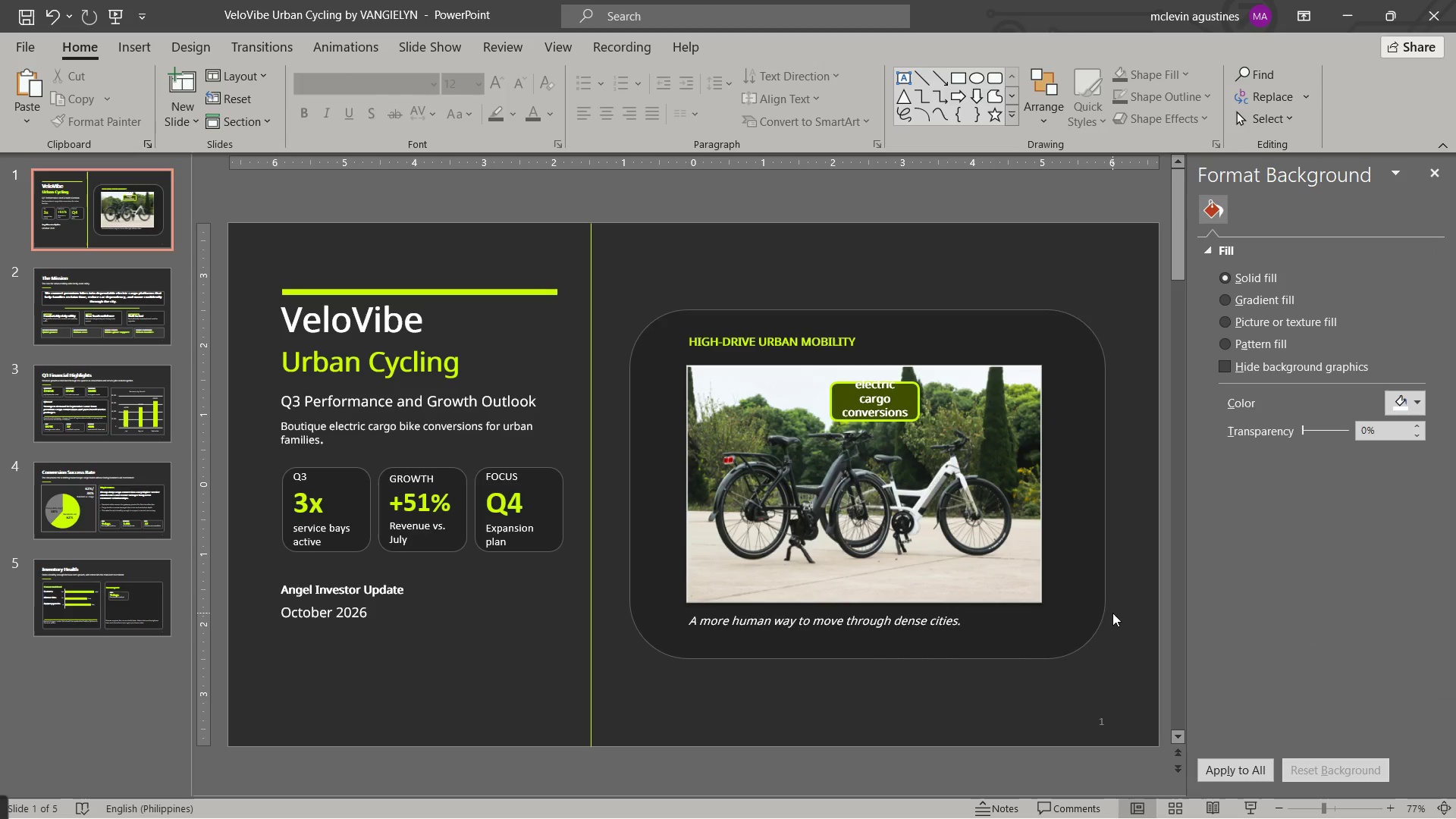 
scroll: coordinate [1112, 615], scroll_direction: down, amount: 3.0
 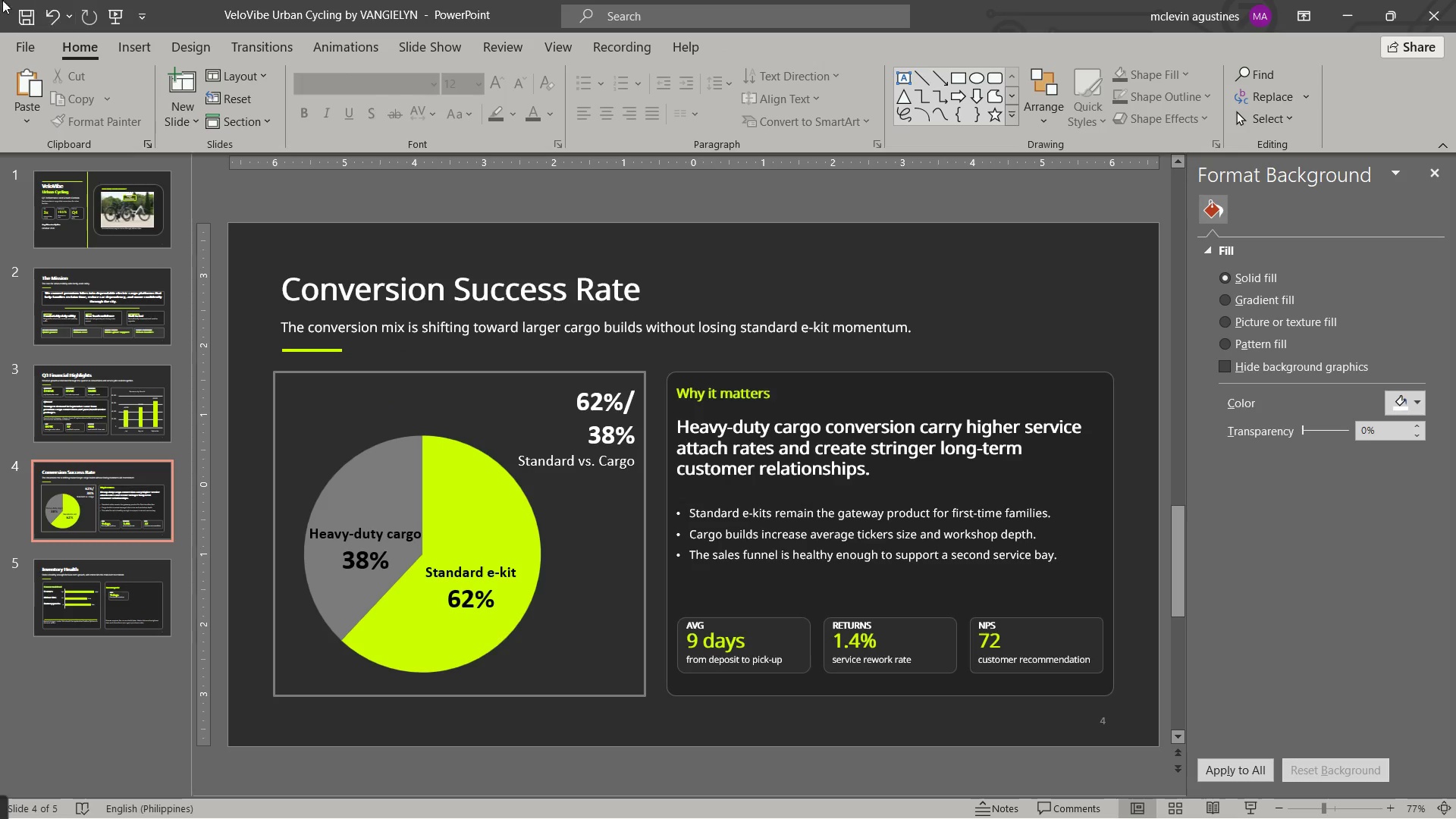 
left_click([33, 17])
 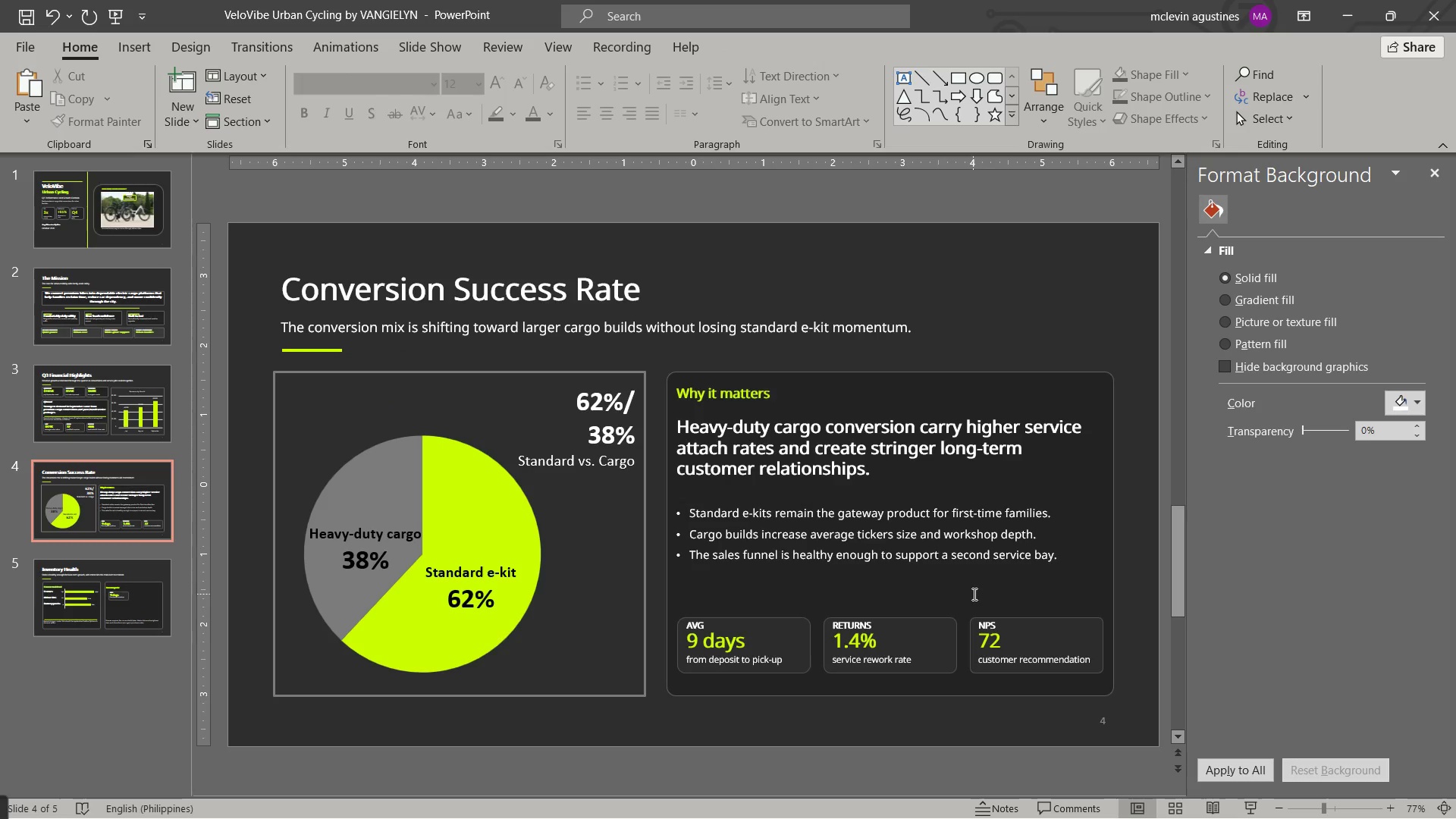 
scroll: coordinate [973, 594], scroll_direction: down, amount: 1.0
 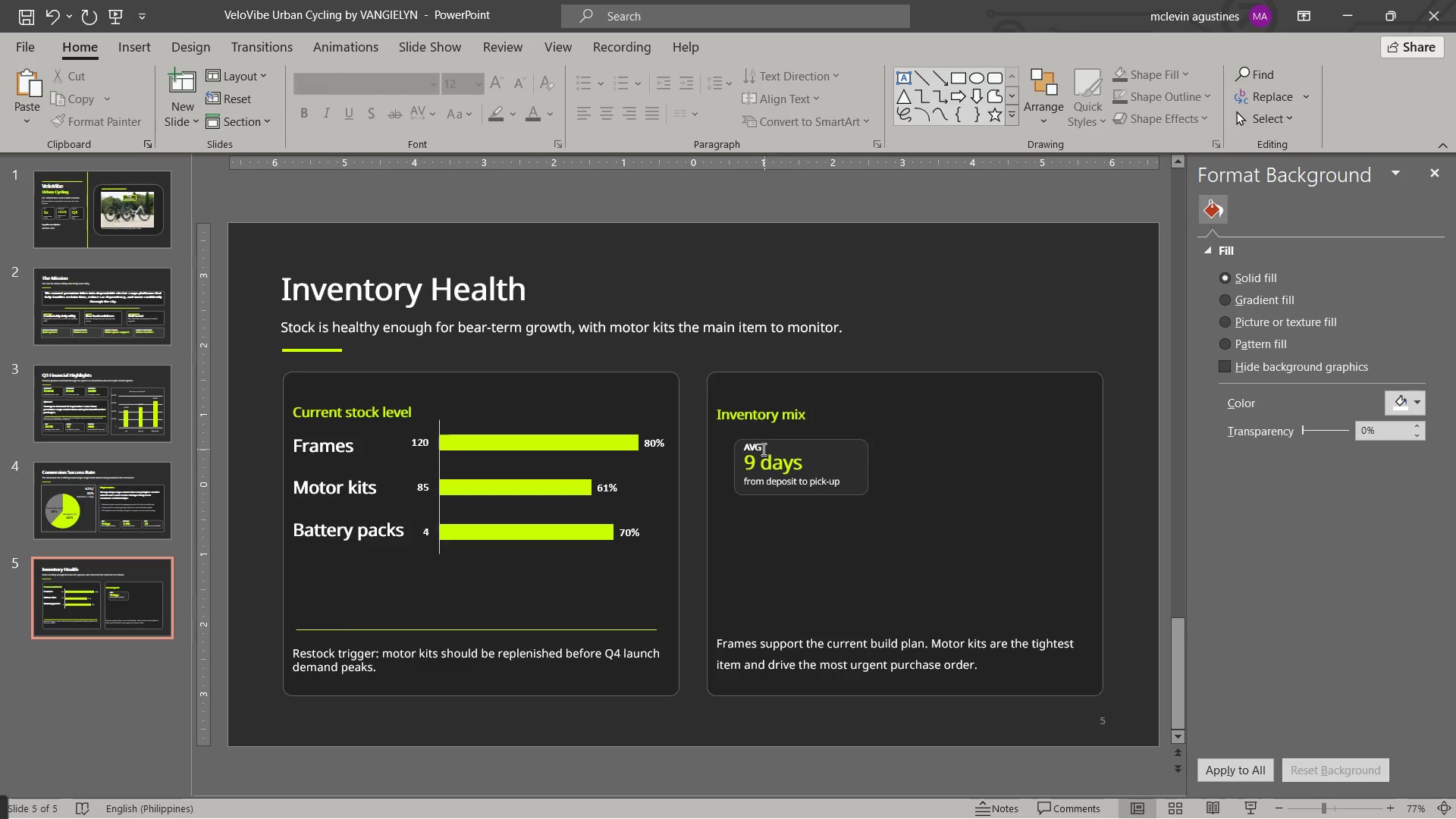 
wait(9.13)
 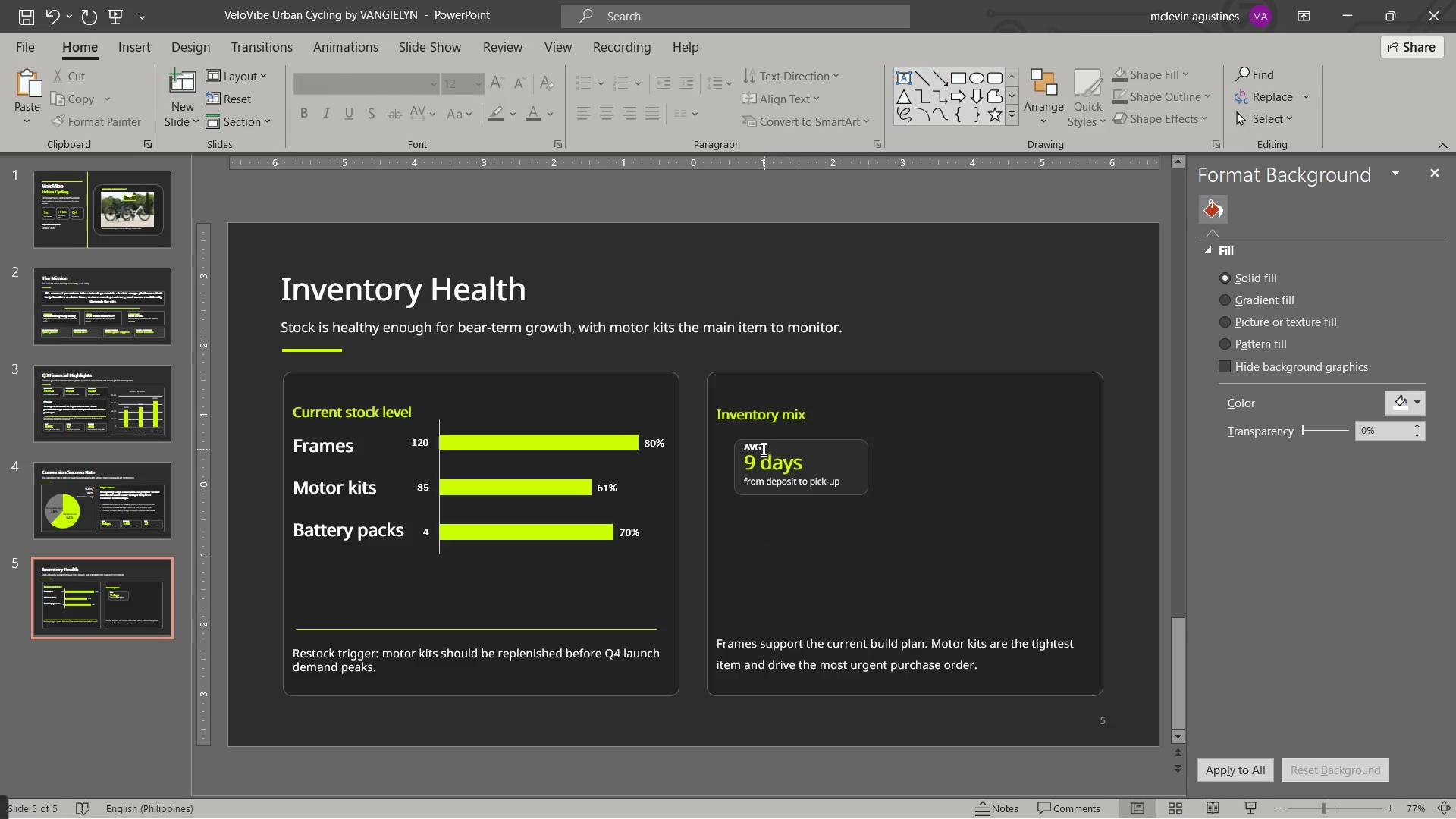 
left_click([753, 446])
 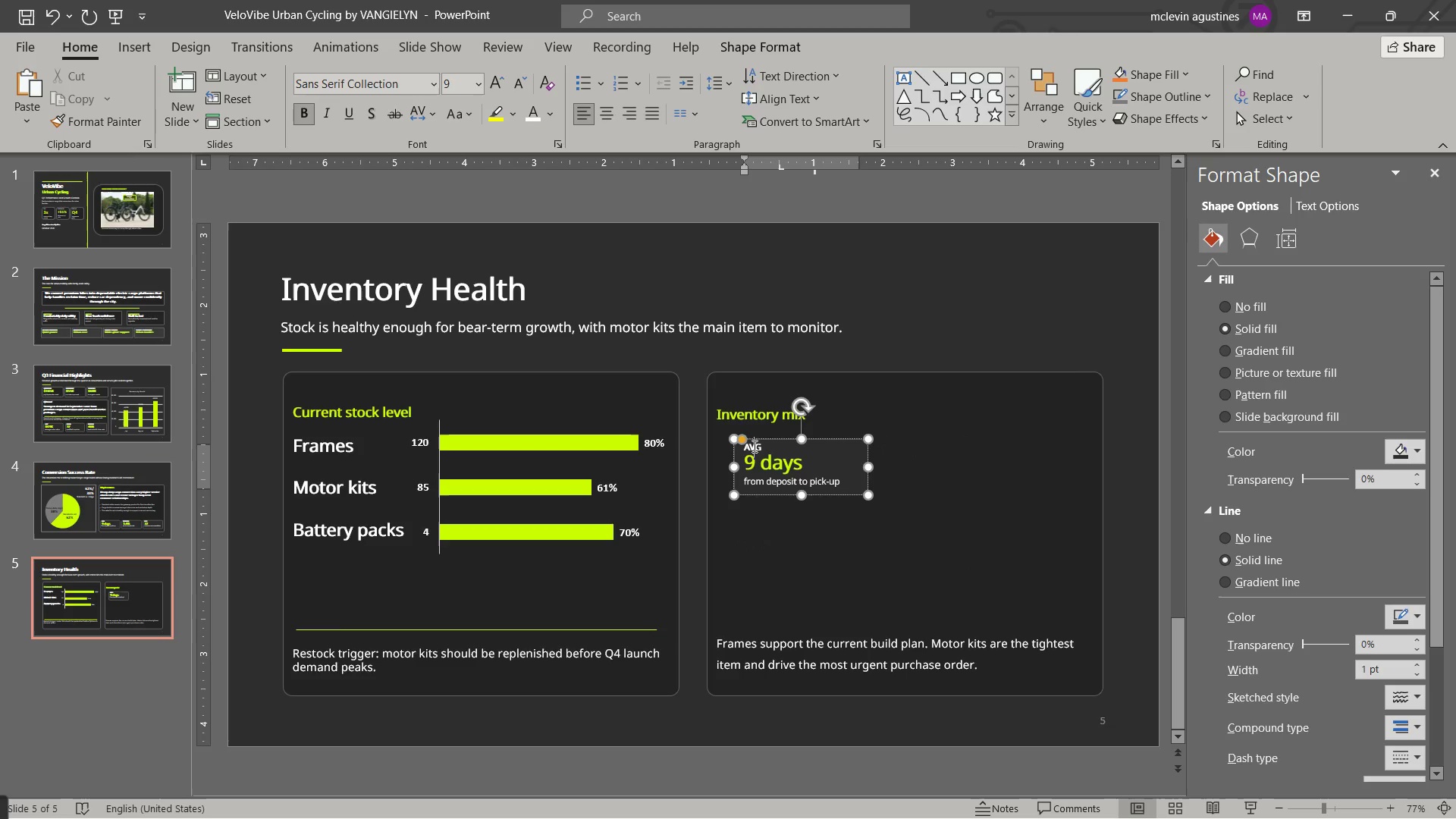 
double_click([753, 446])
 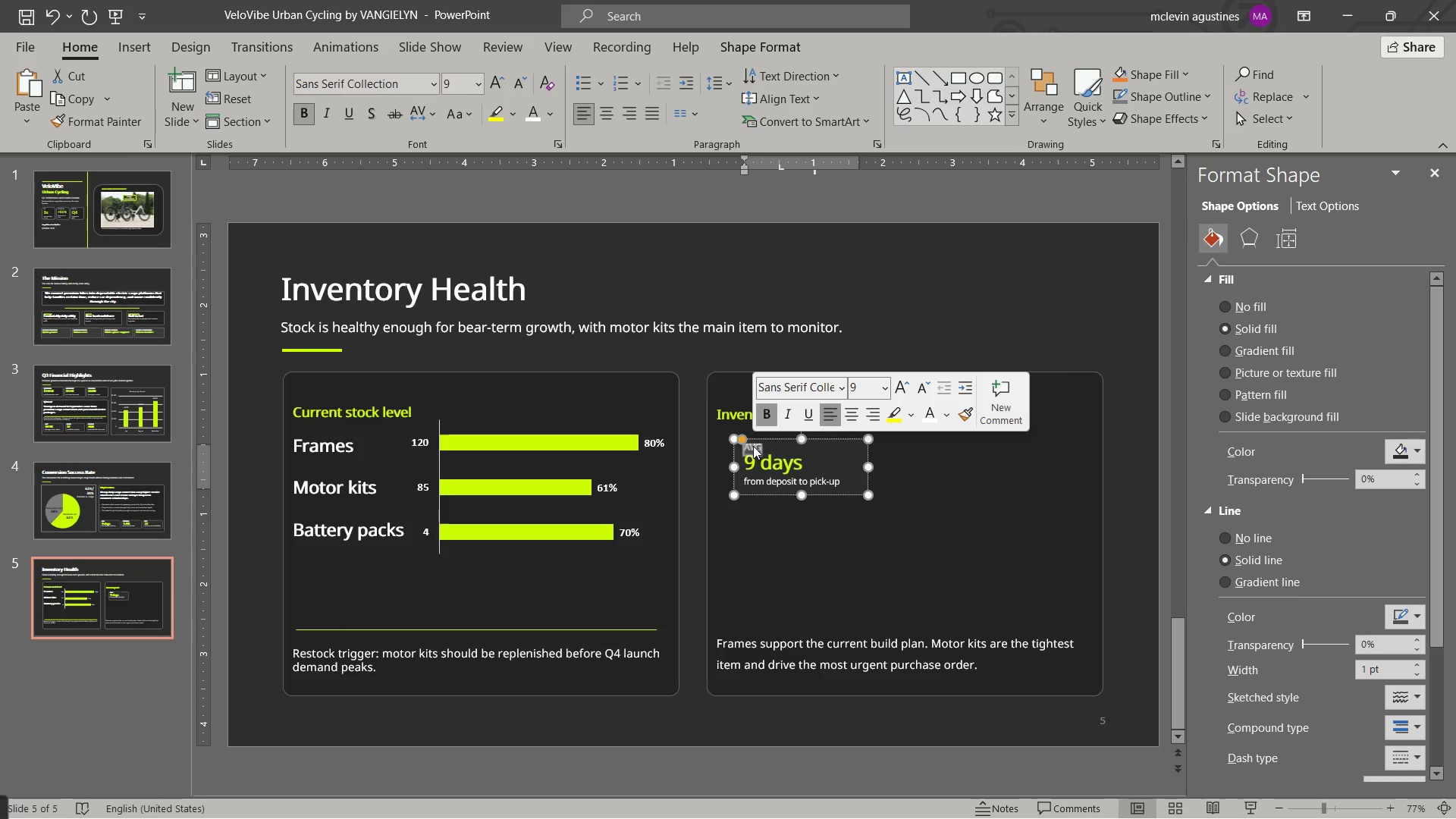 
type(frames )
 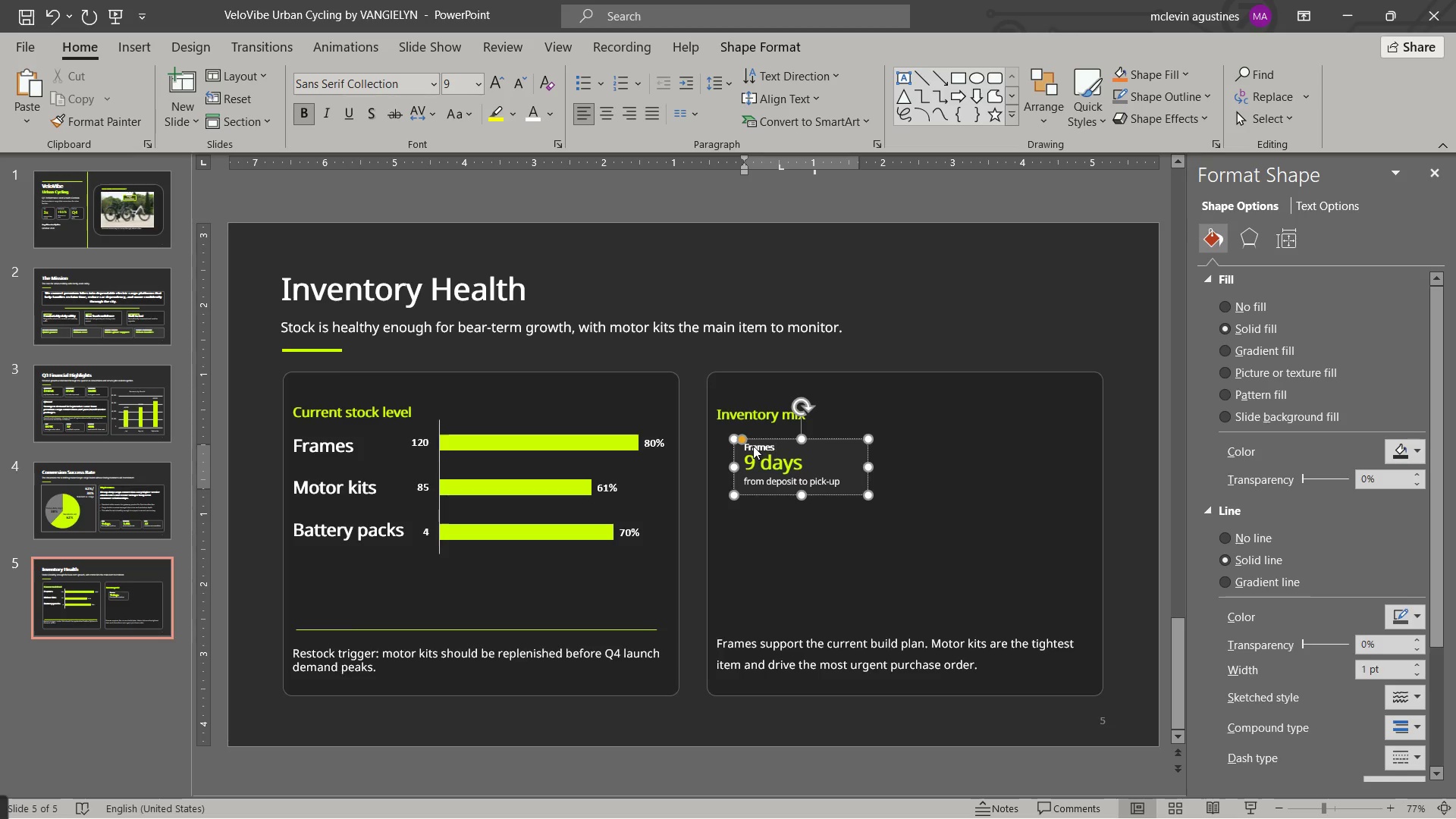 
key(Control+Shift+ArrowLeft)
 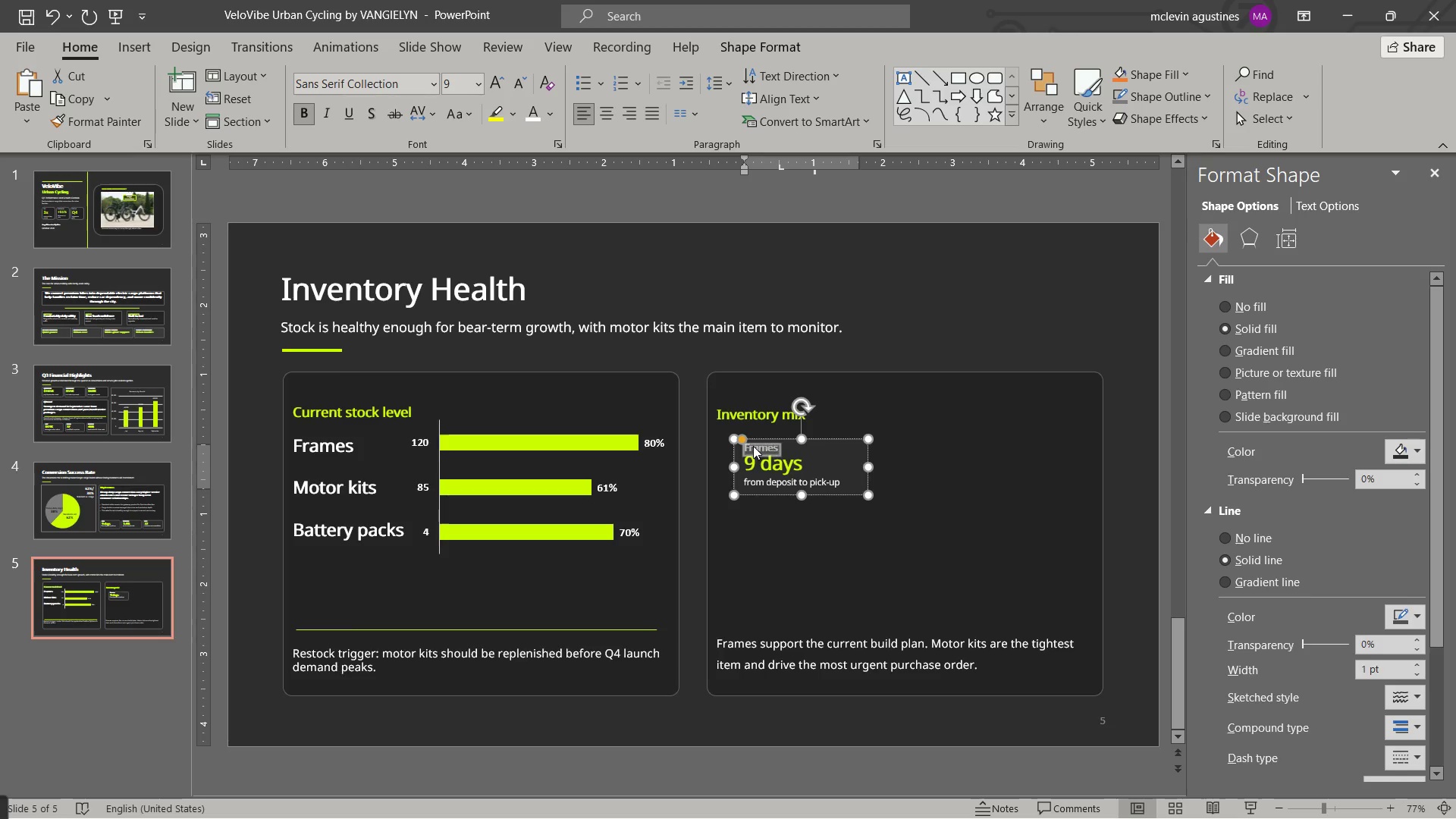 
key(Control+BracketRight)
 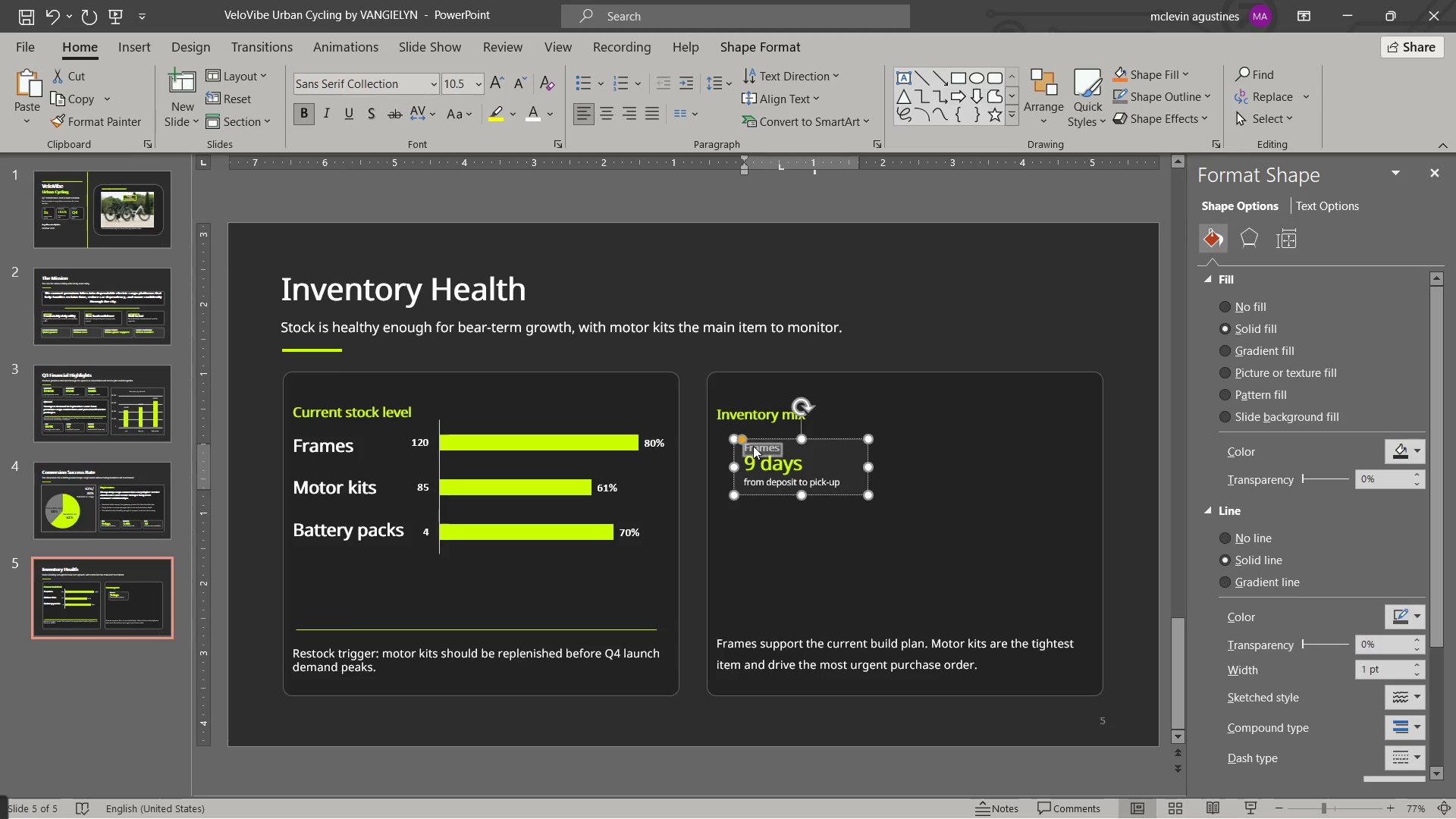 
key(Control+BracketRight)
 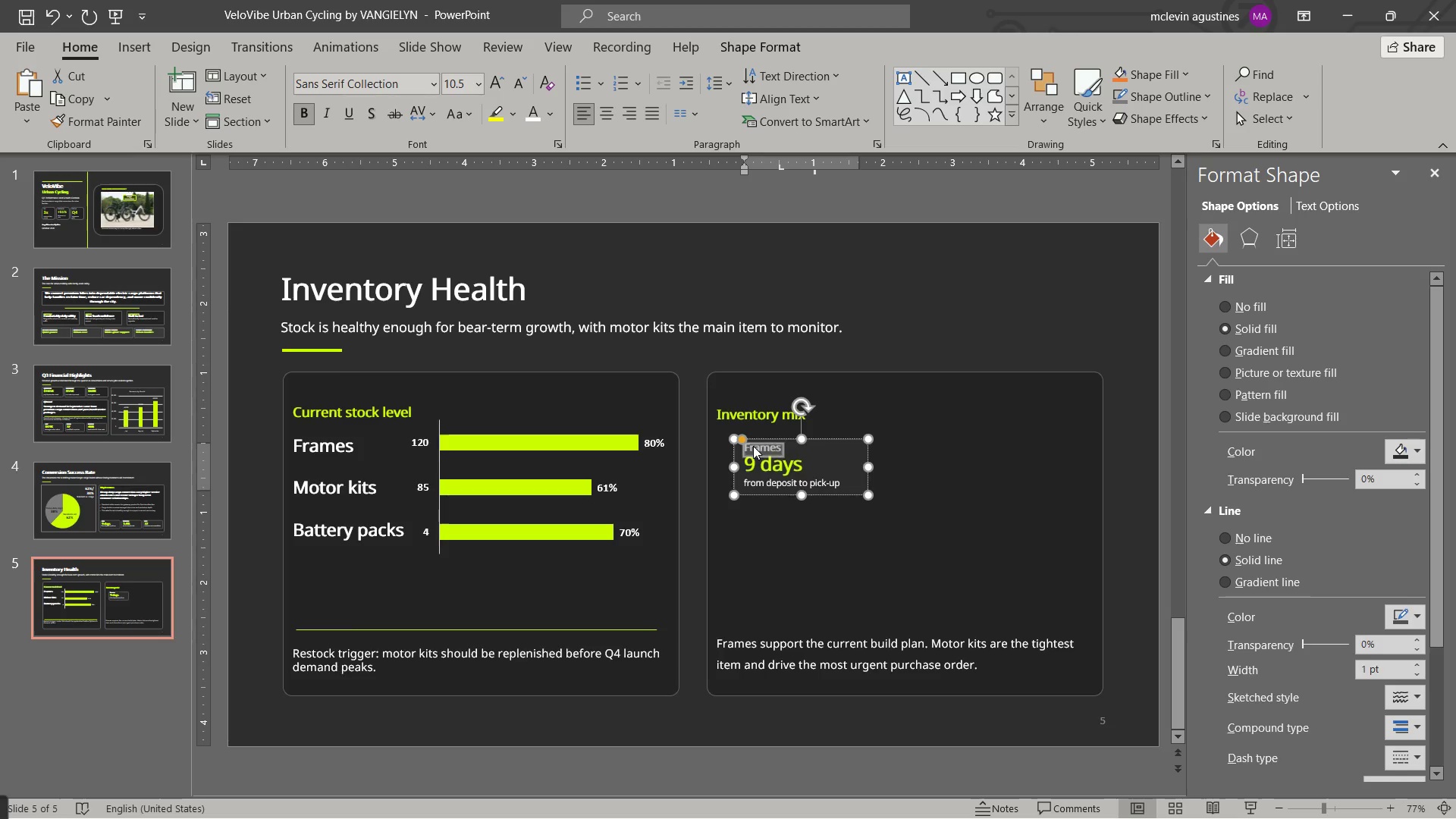 
key(Control+BracketRight)
 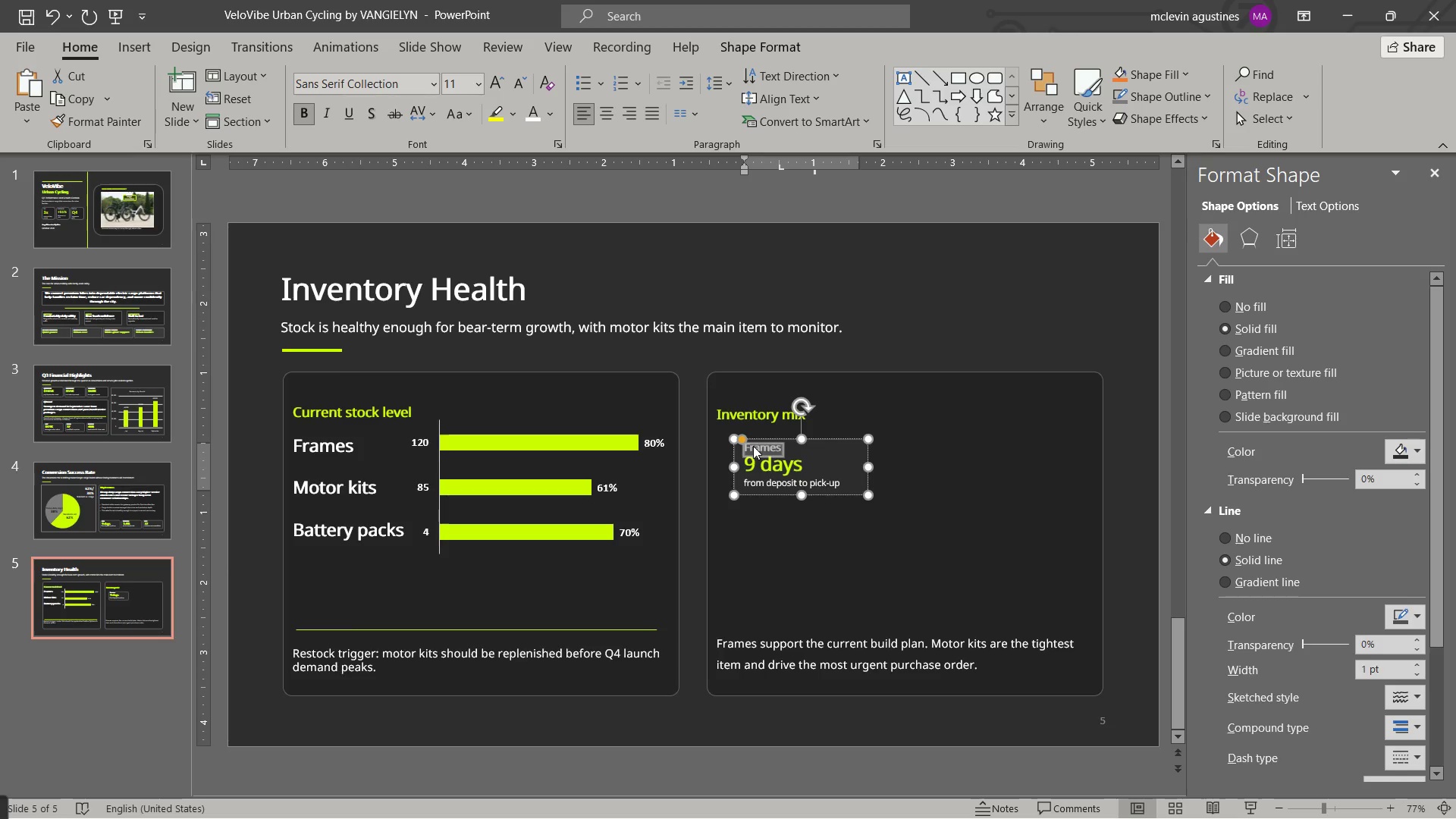 
key(Control+BracketRight)
 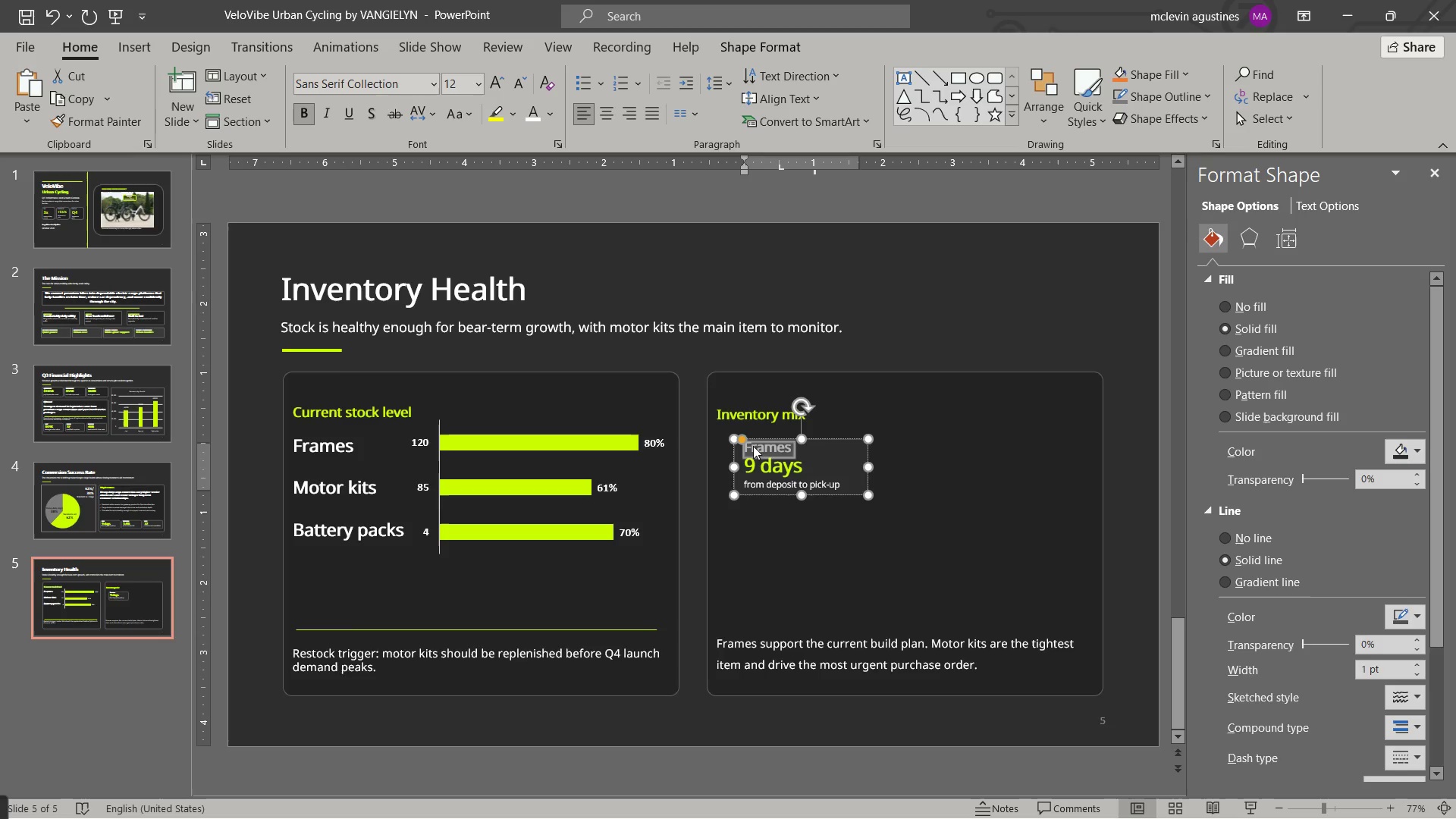 
key(Control+BracketRight)
 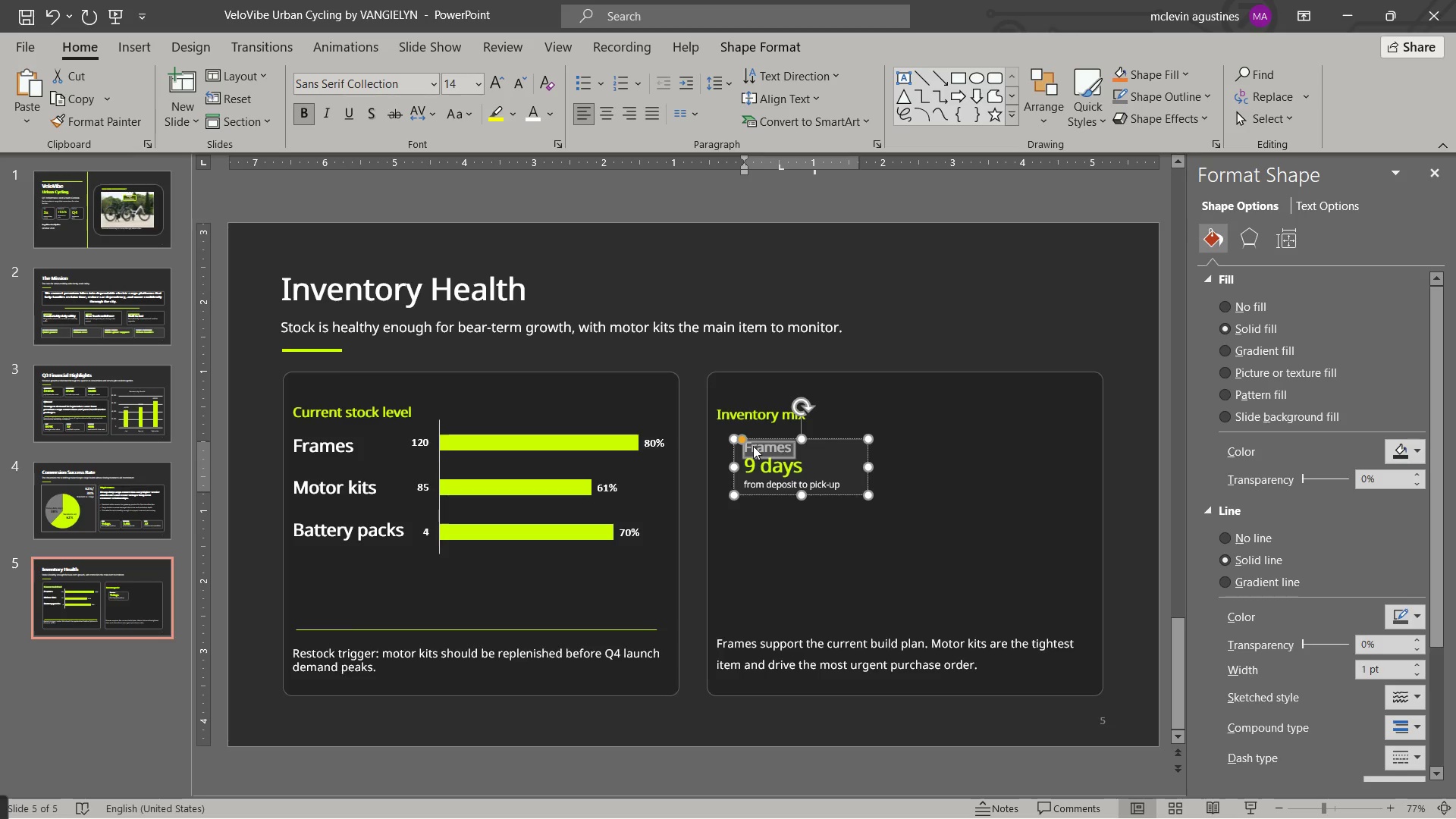 
key(Control+BracketRight)
 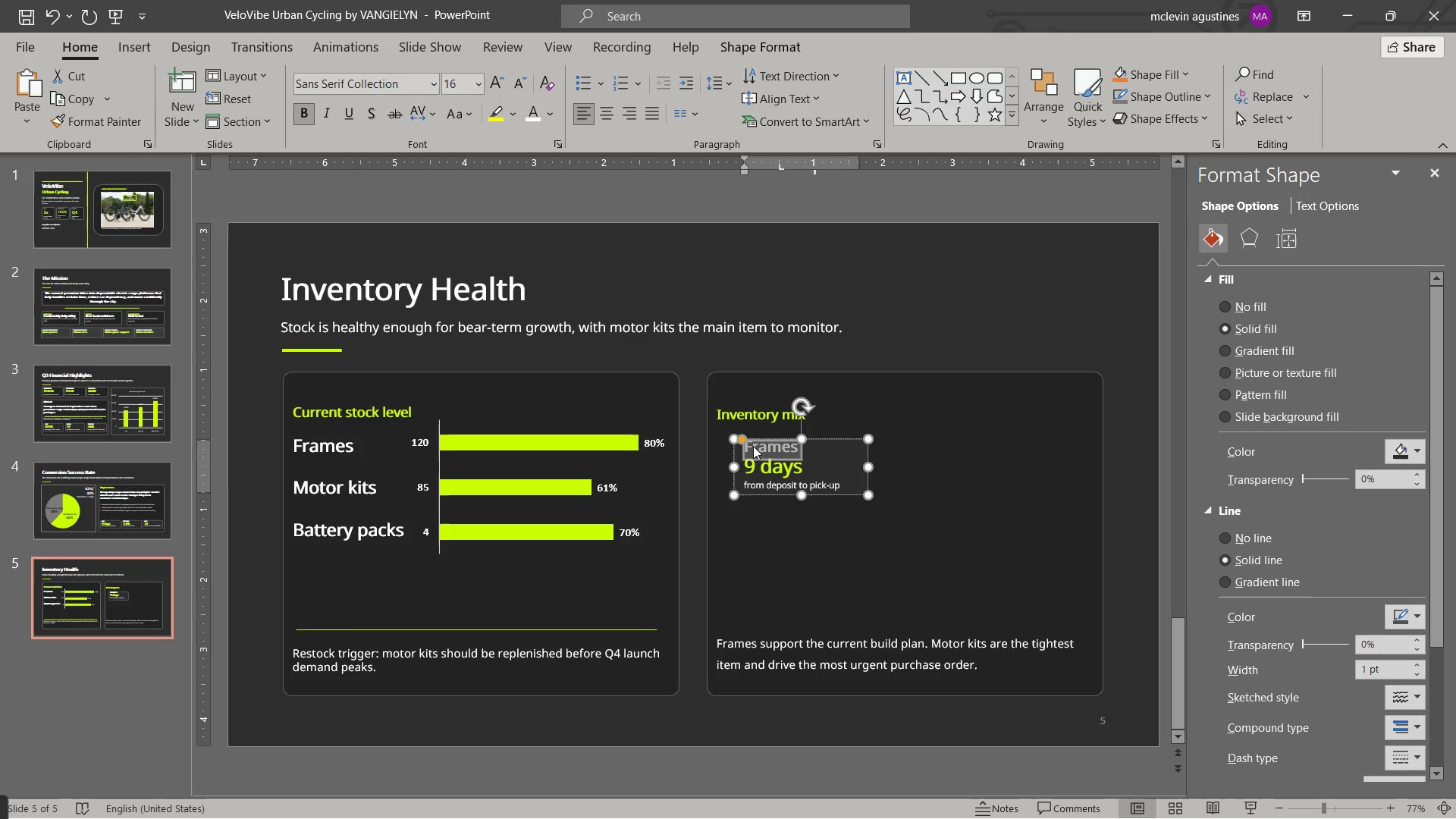 
key(Control+BracketRight)
 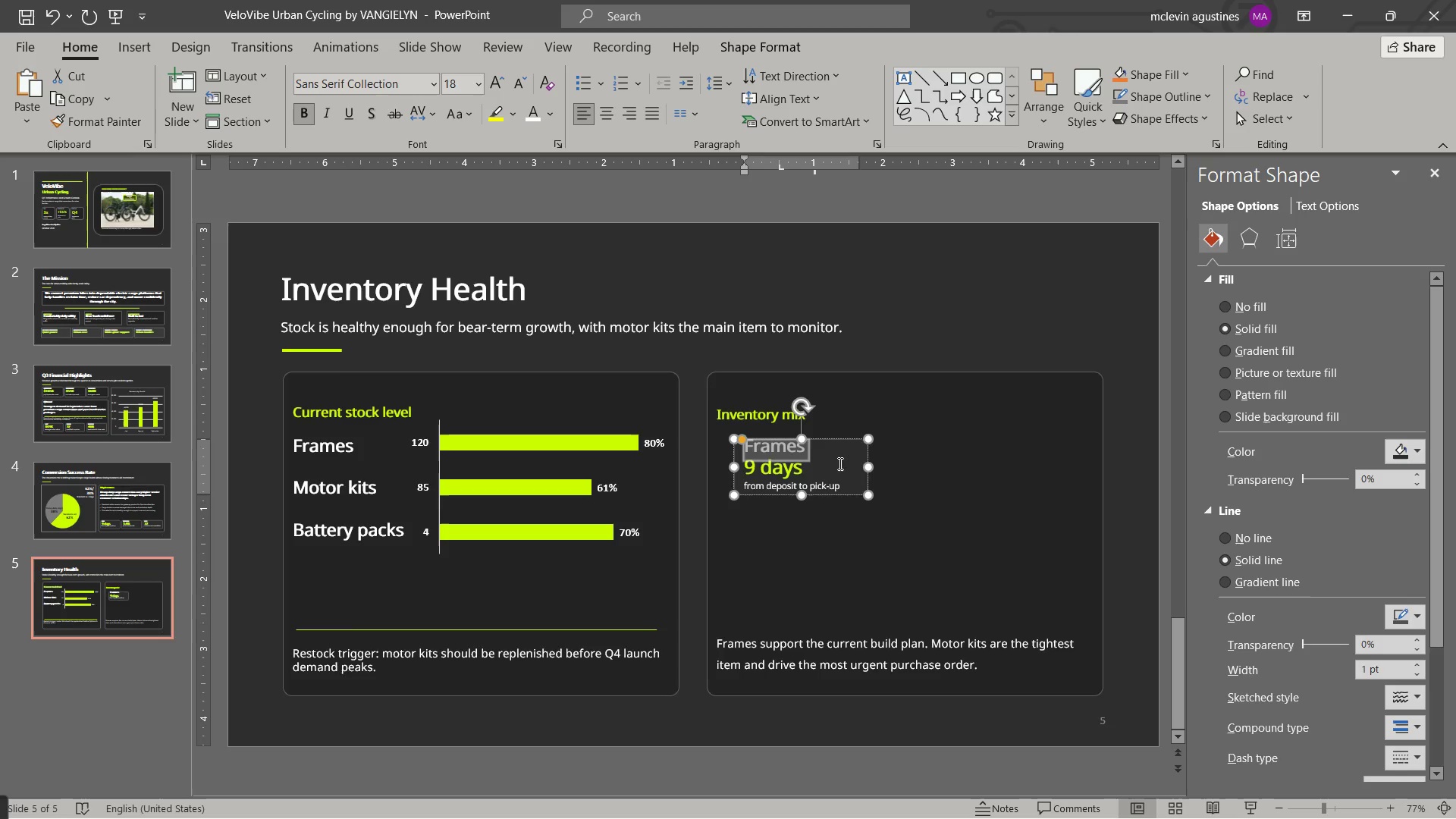 
wait(13.75)
 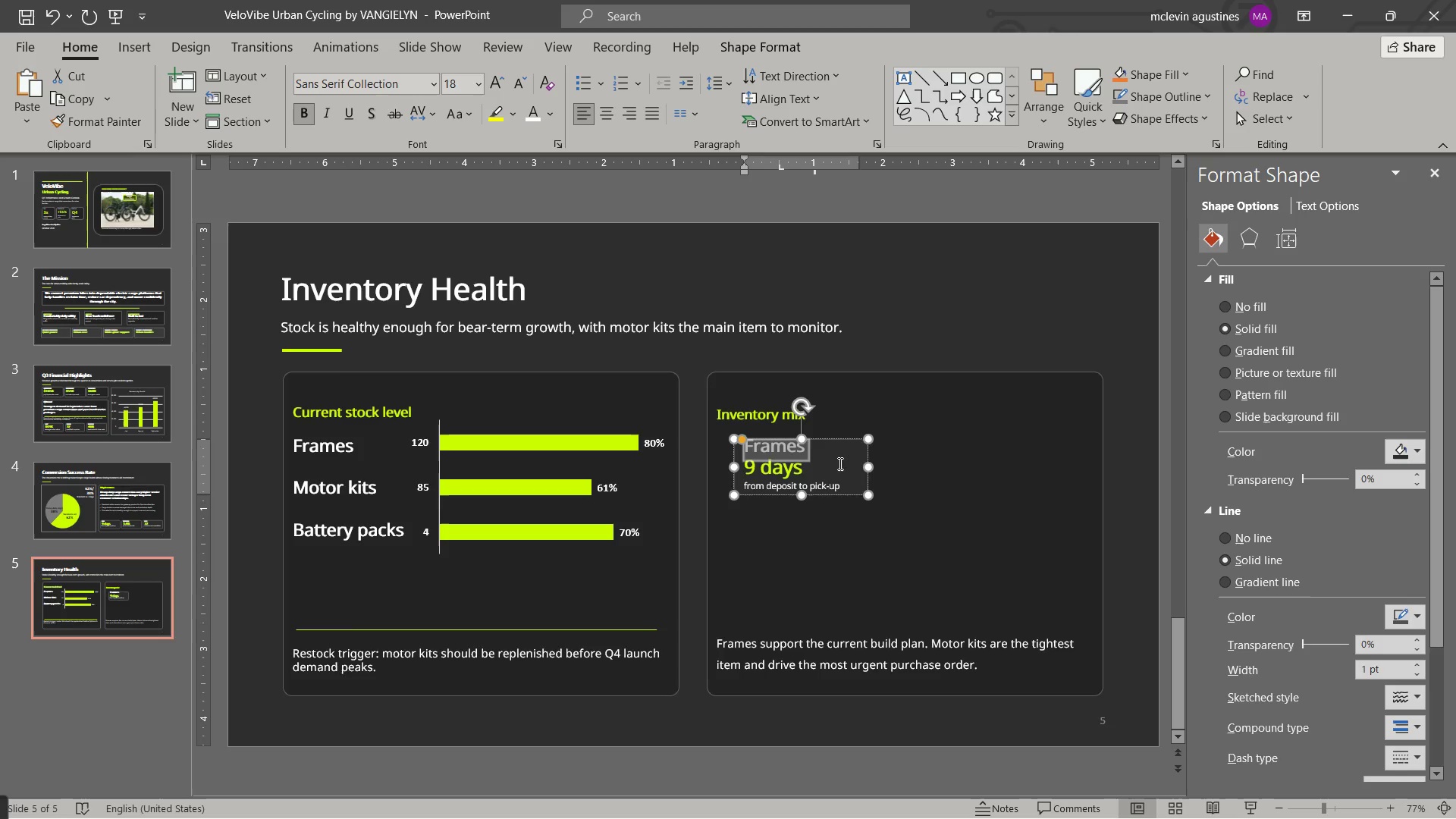 
left_click([769, 443])
 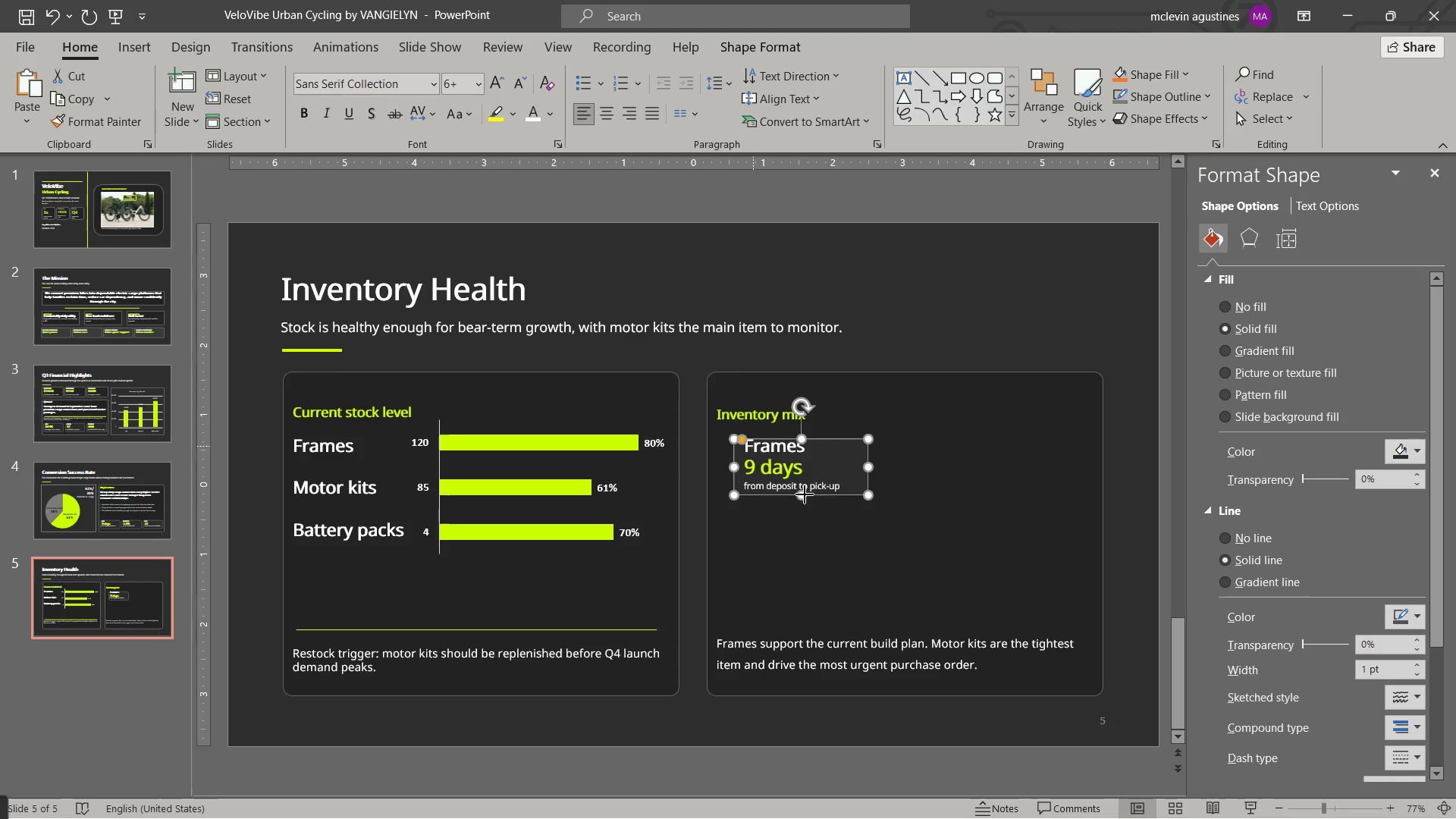 
left_click([805, 494])
 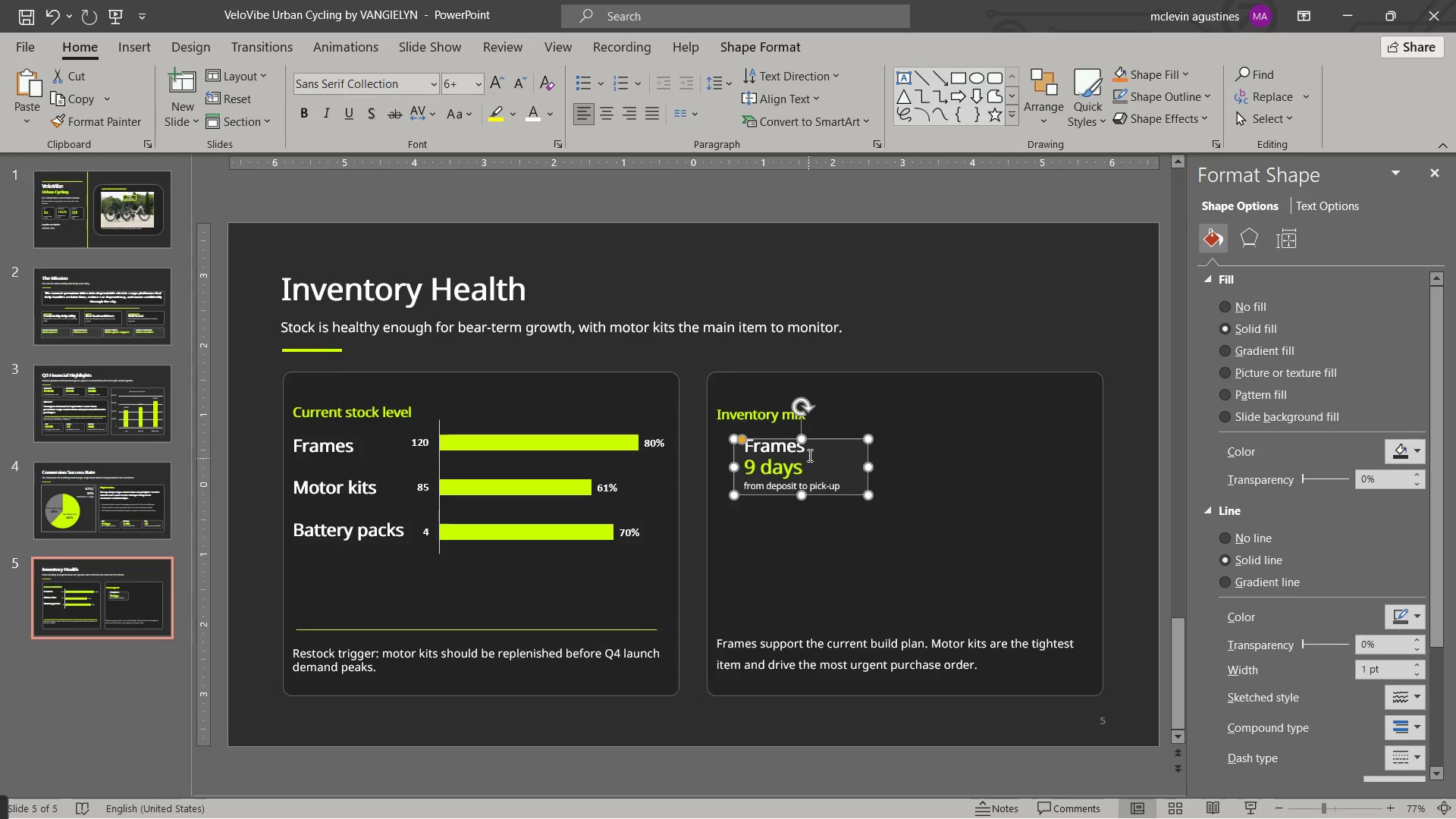 
left_click_drag(start_coordinate=[807, 447], to_coordinate=[898, 515])
 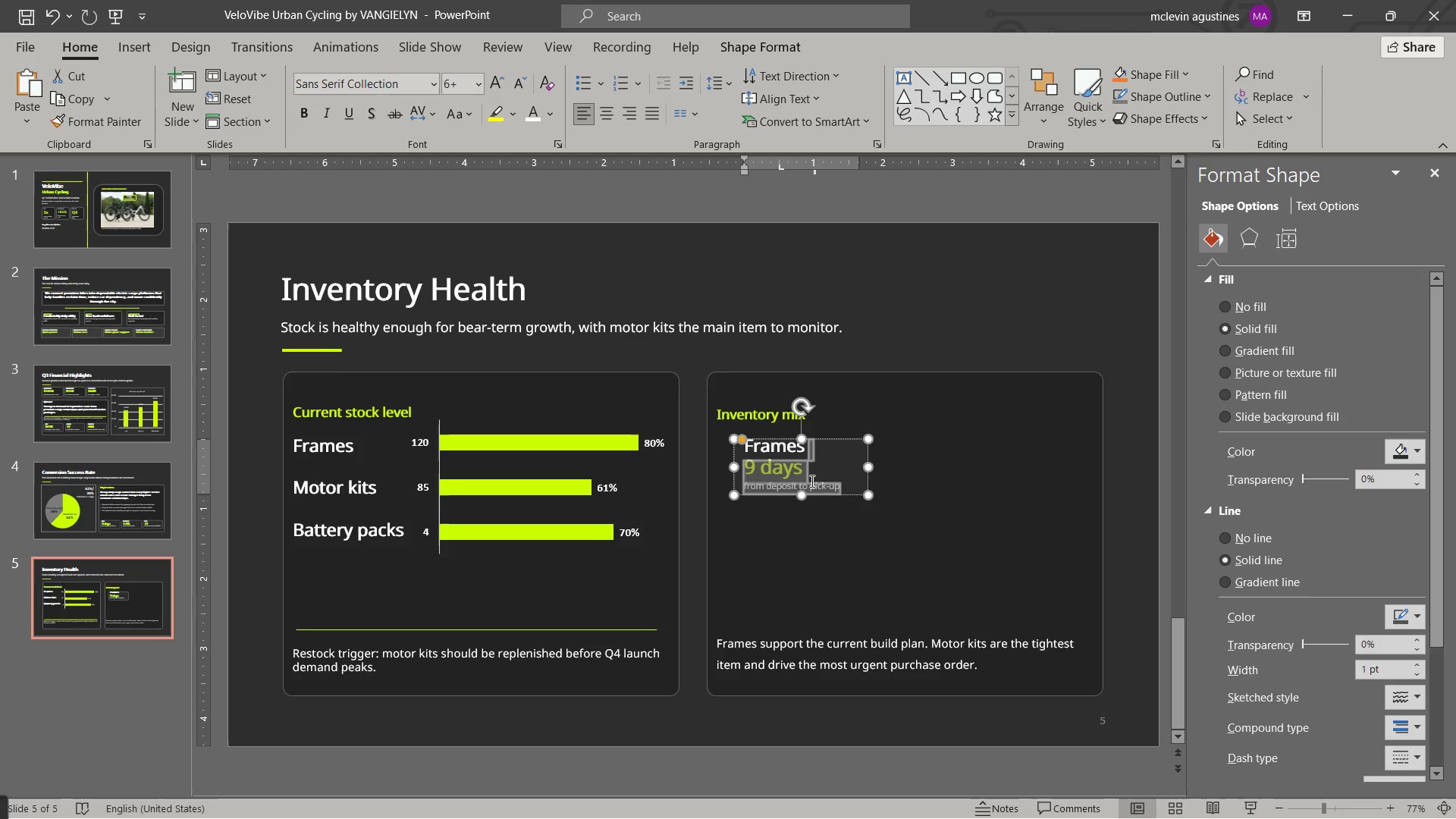 
left_click([825, 456])
 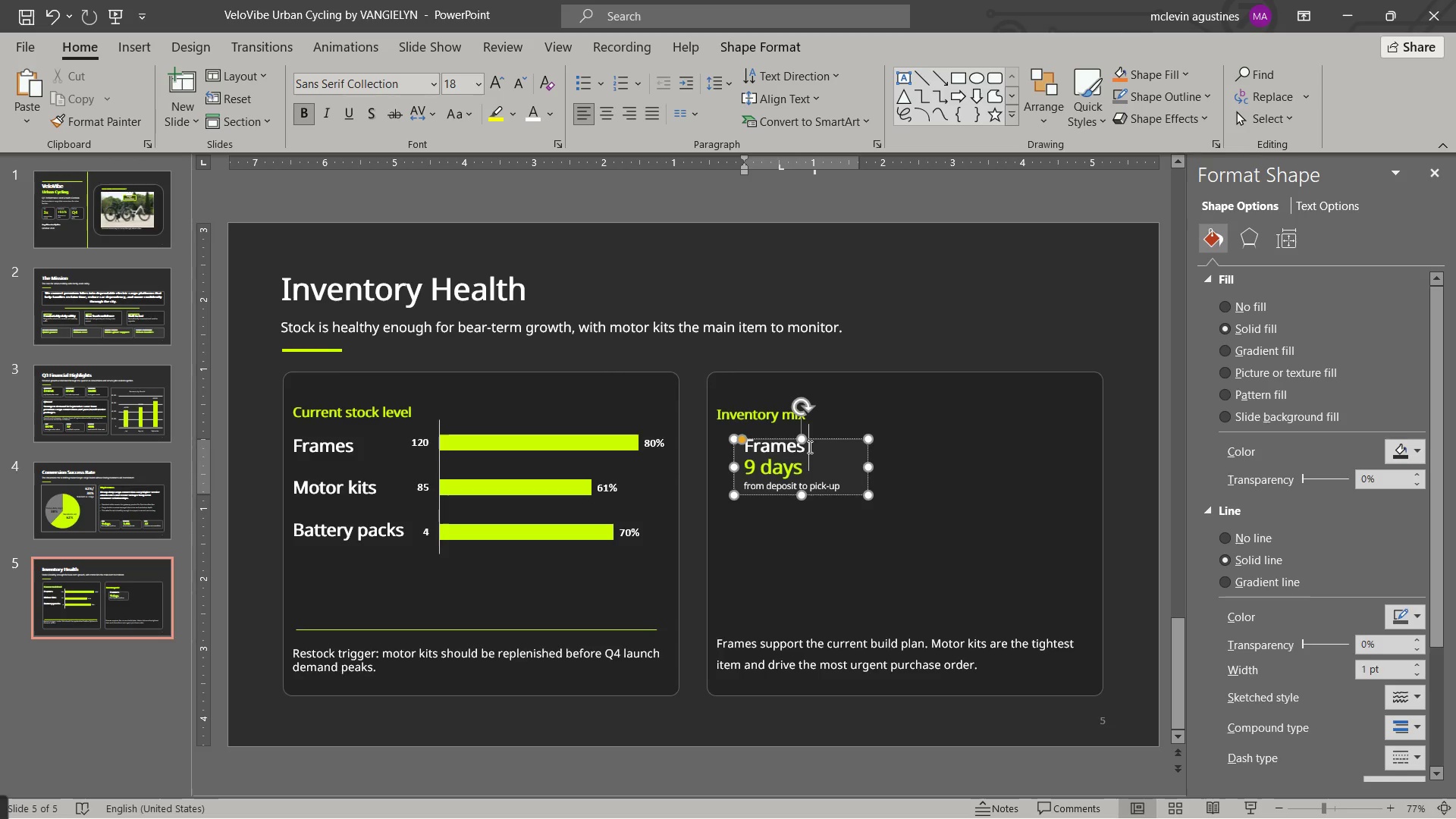 
left_click_drag(start_coordinate=[808, 447], to_coordinate=[905, 505])
 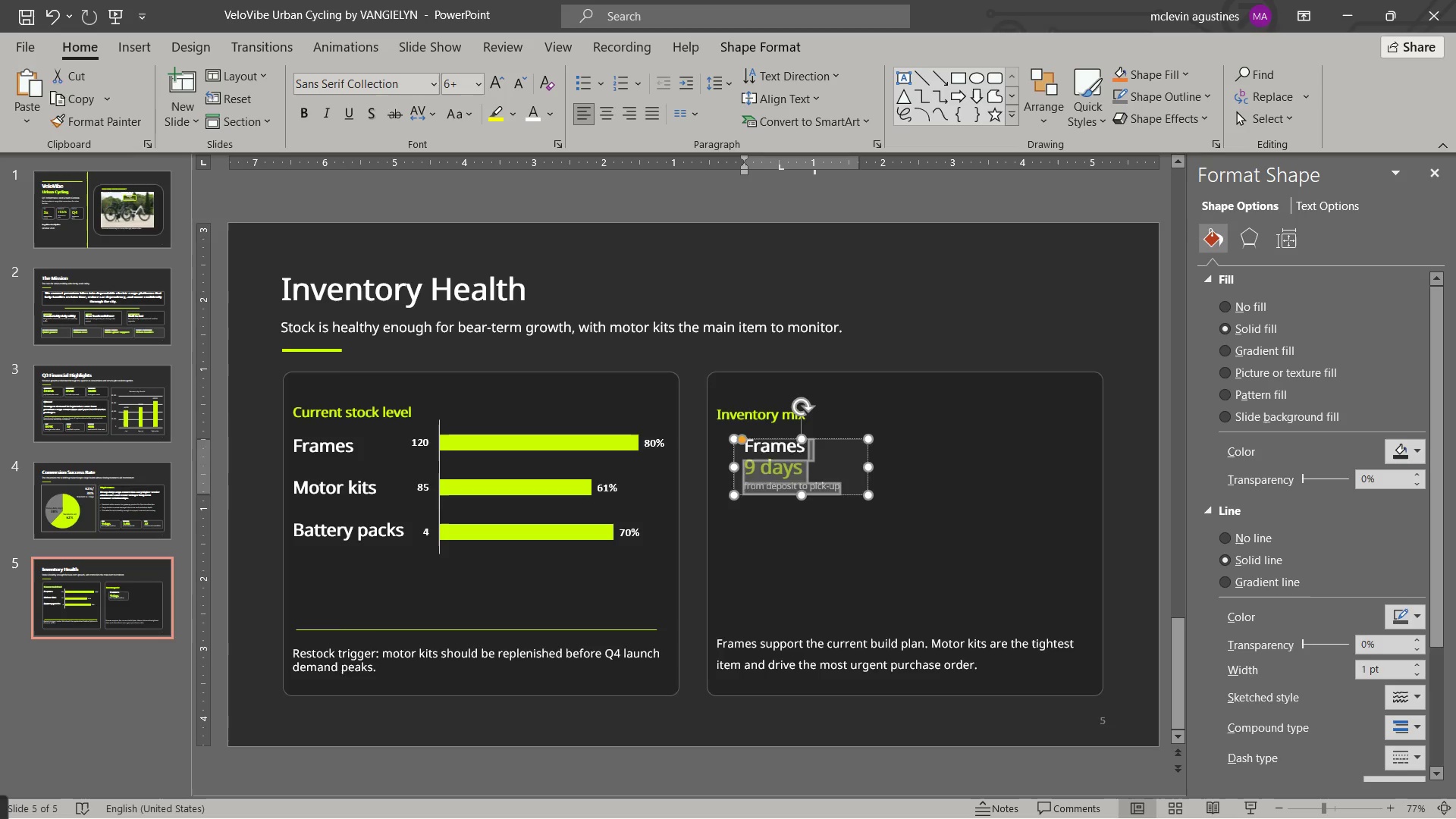 
key(Backspace)
 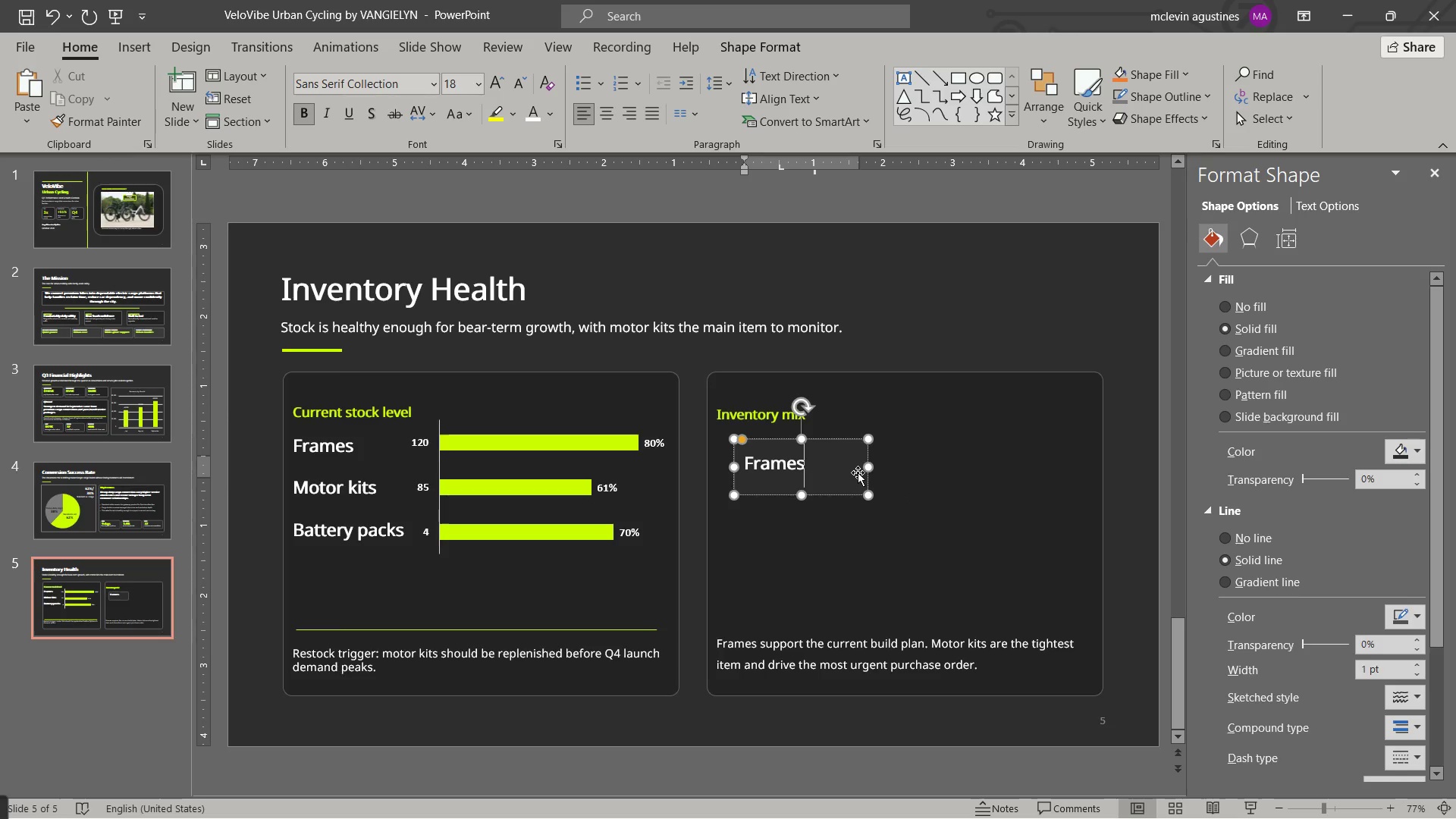 
left_click_drag(start_coordinate=[871, 466], to_coordinate=[1078, 469])
 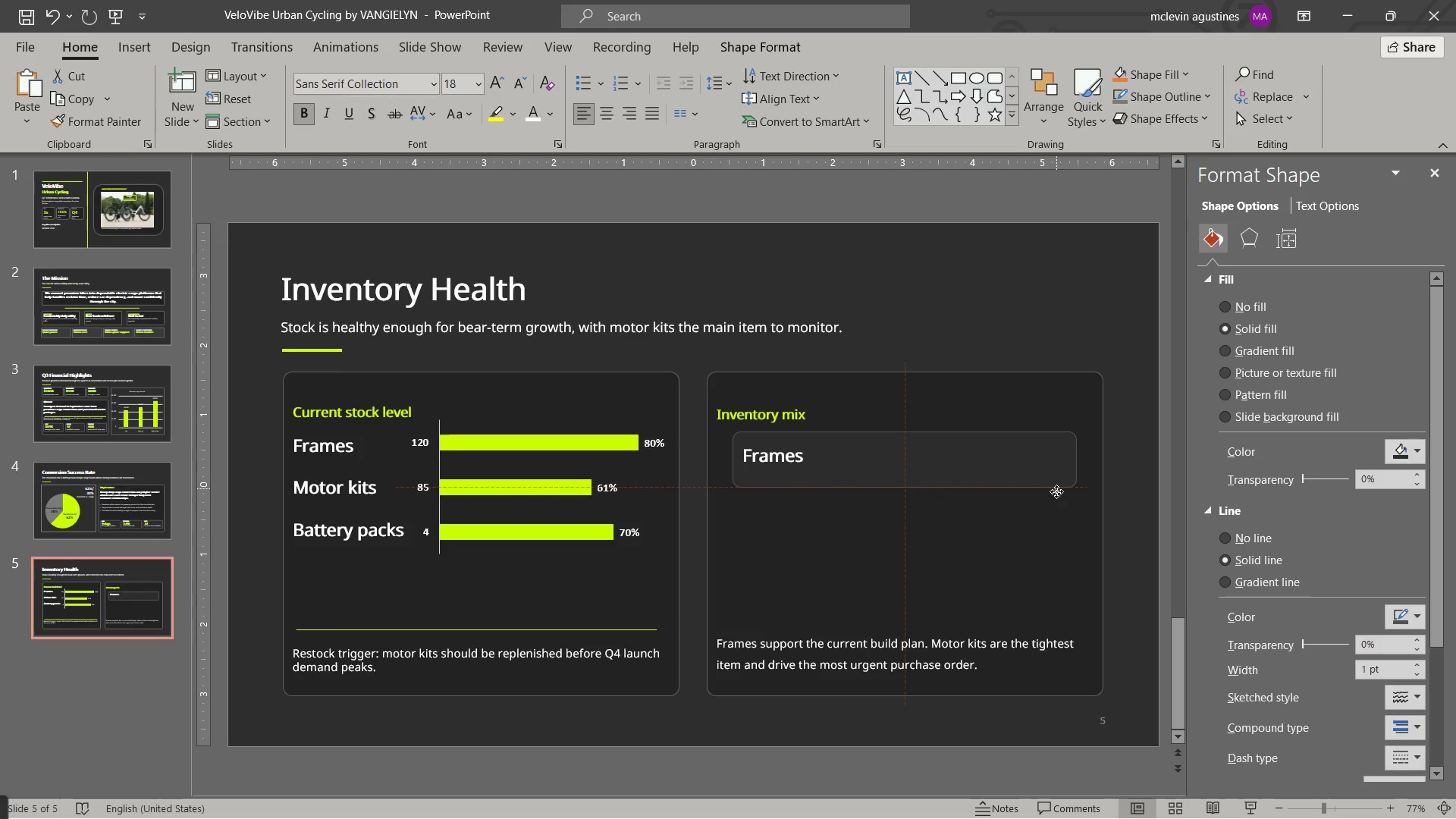 
wait(8.88)
 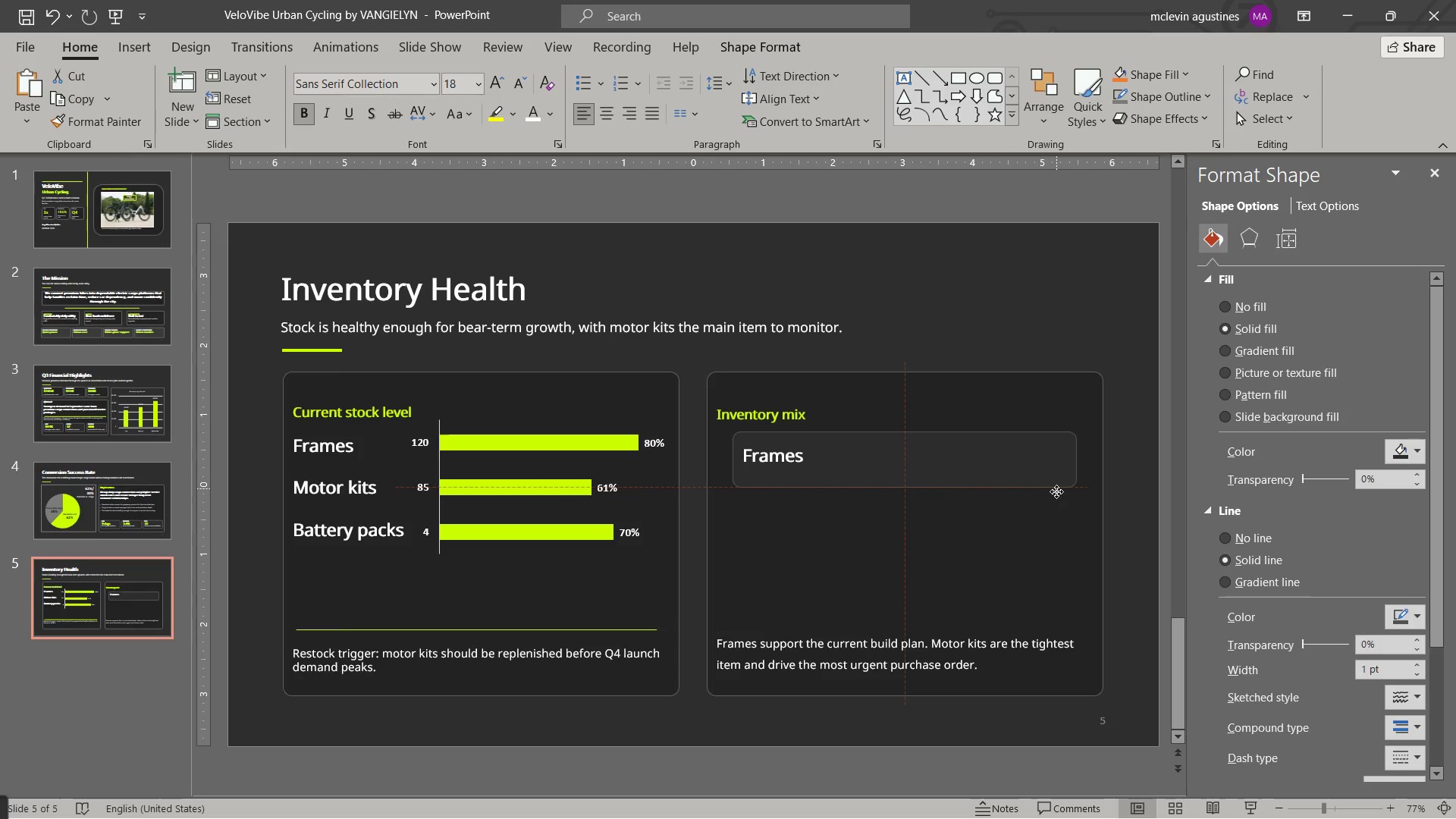 
left_click_drag(start_coordinate=[905, 488], to_coordinate=[902, 471])
 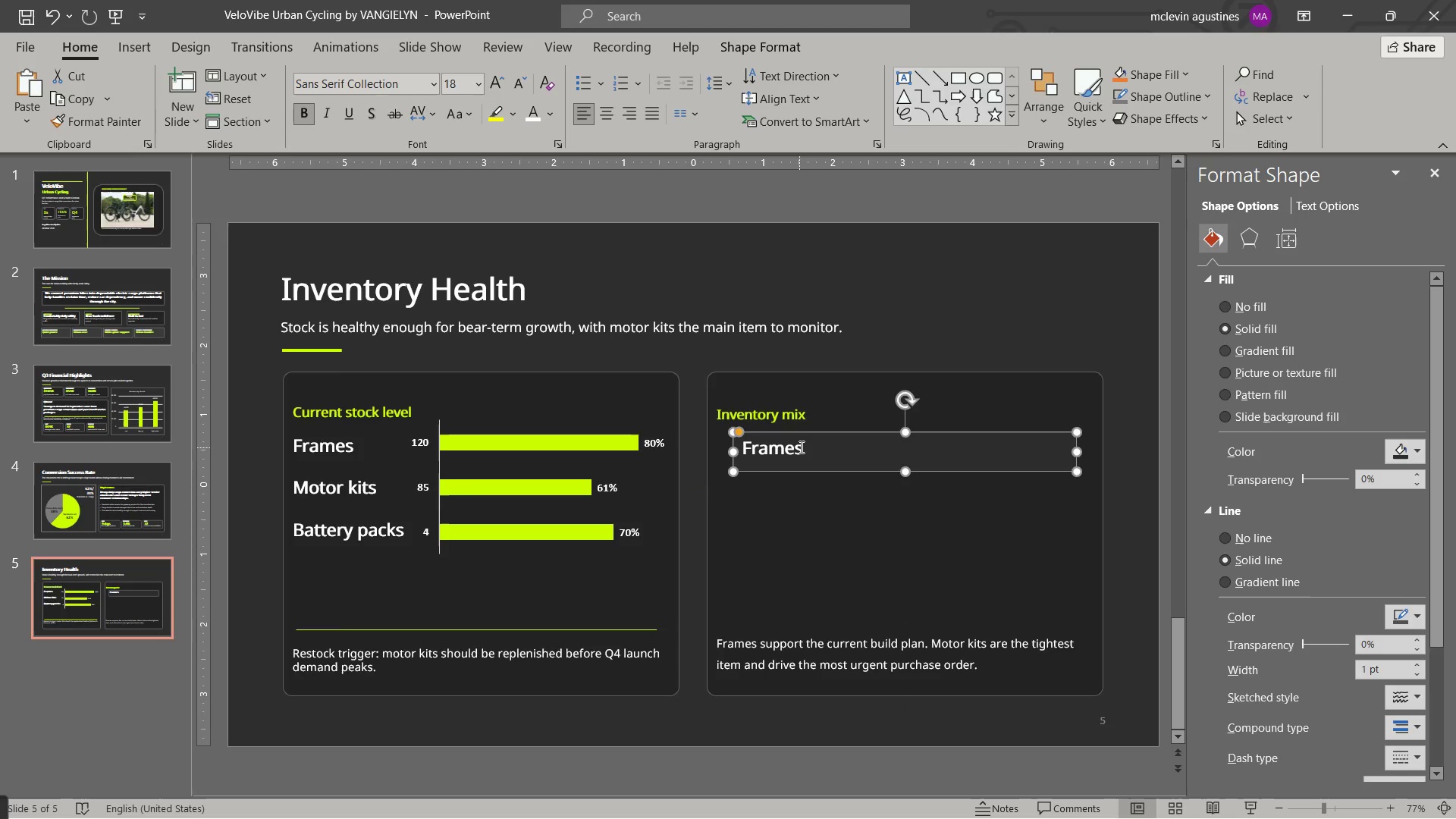 
left_click([805, 447])
 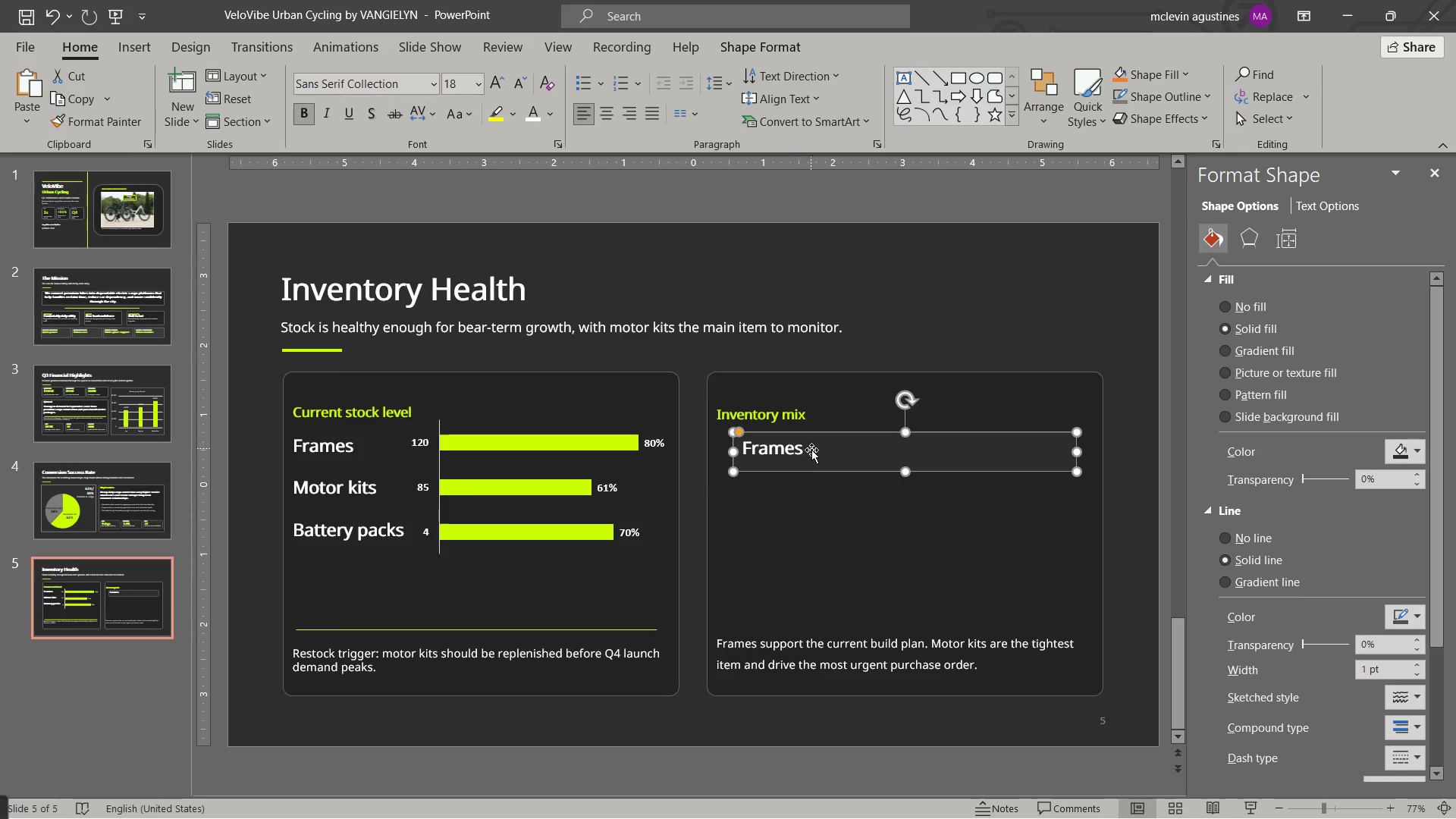 
left_click([811, 450])
 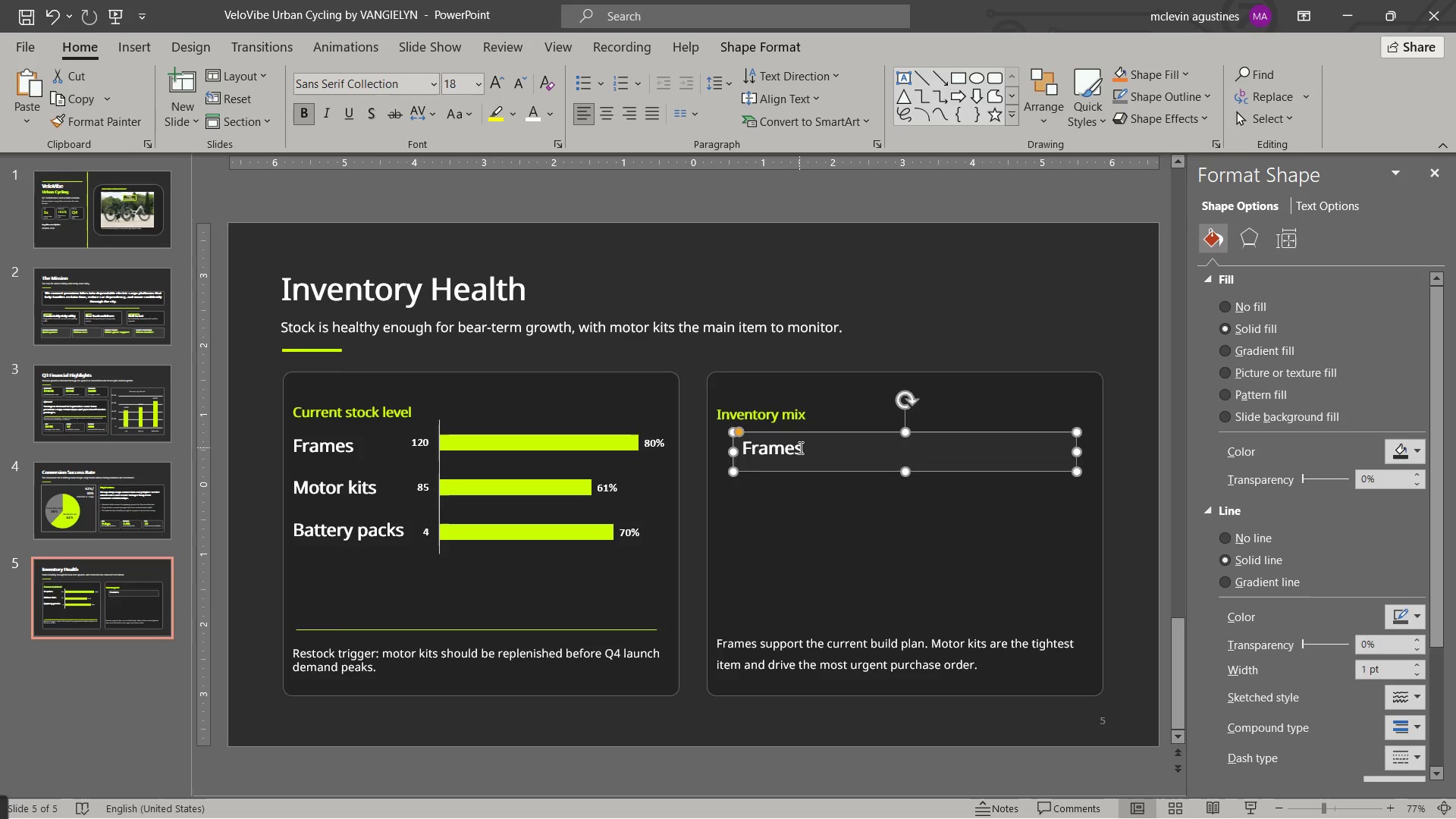 
left_click([799, 447])
 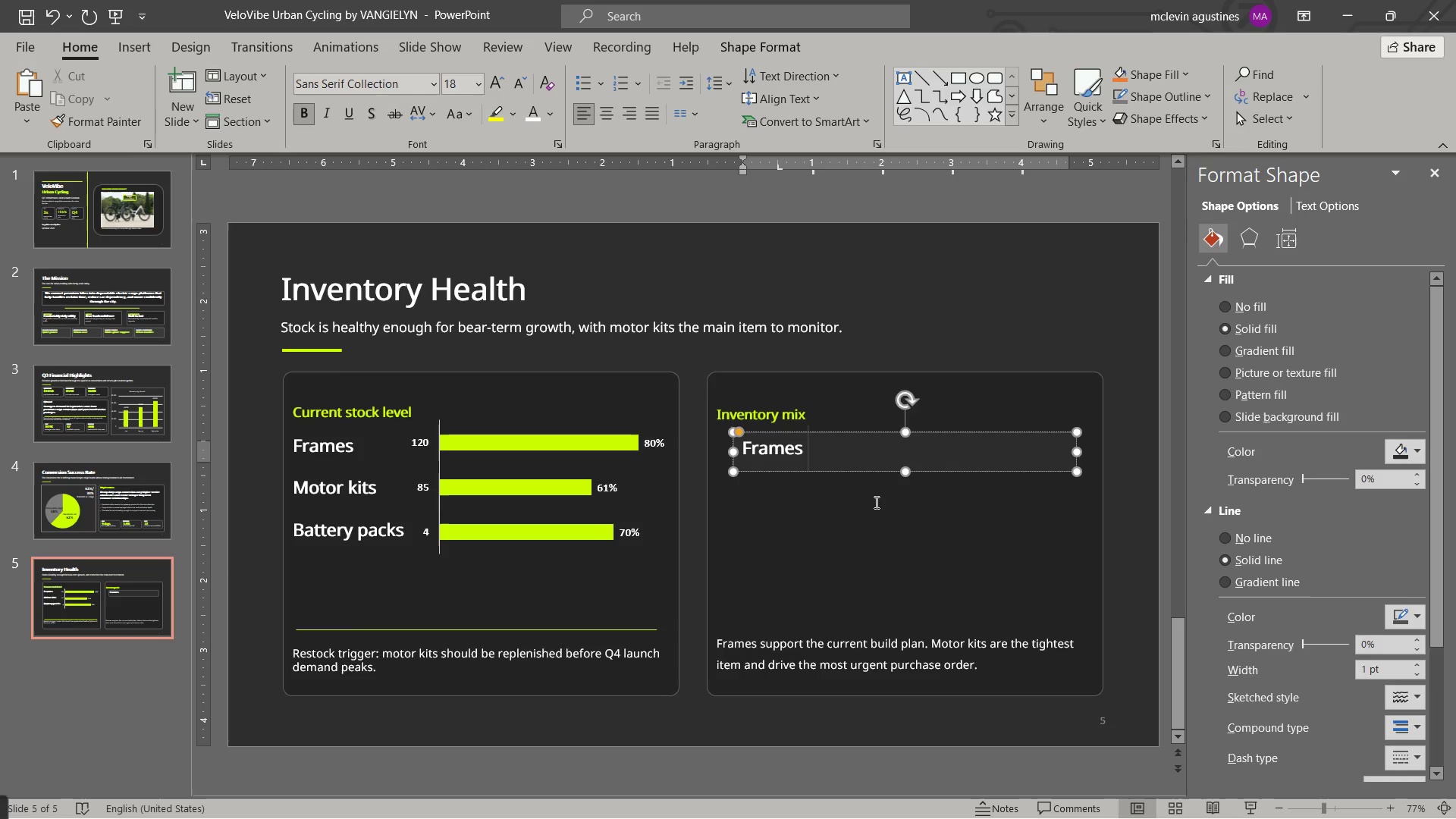 
key(Tab)
 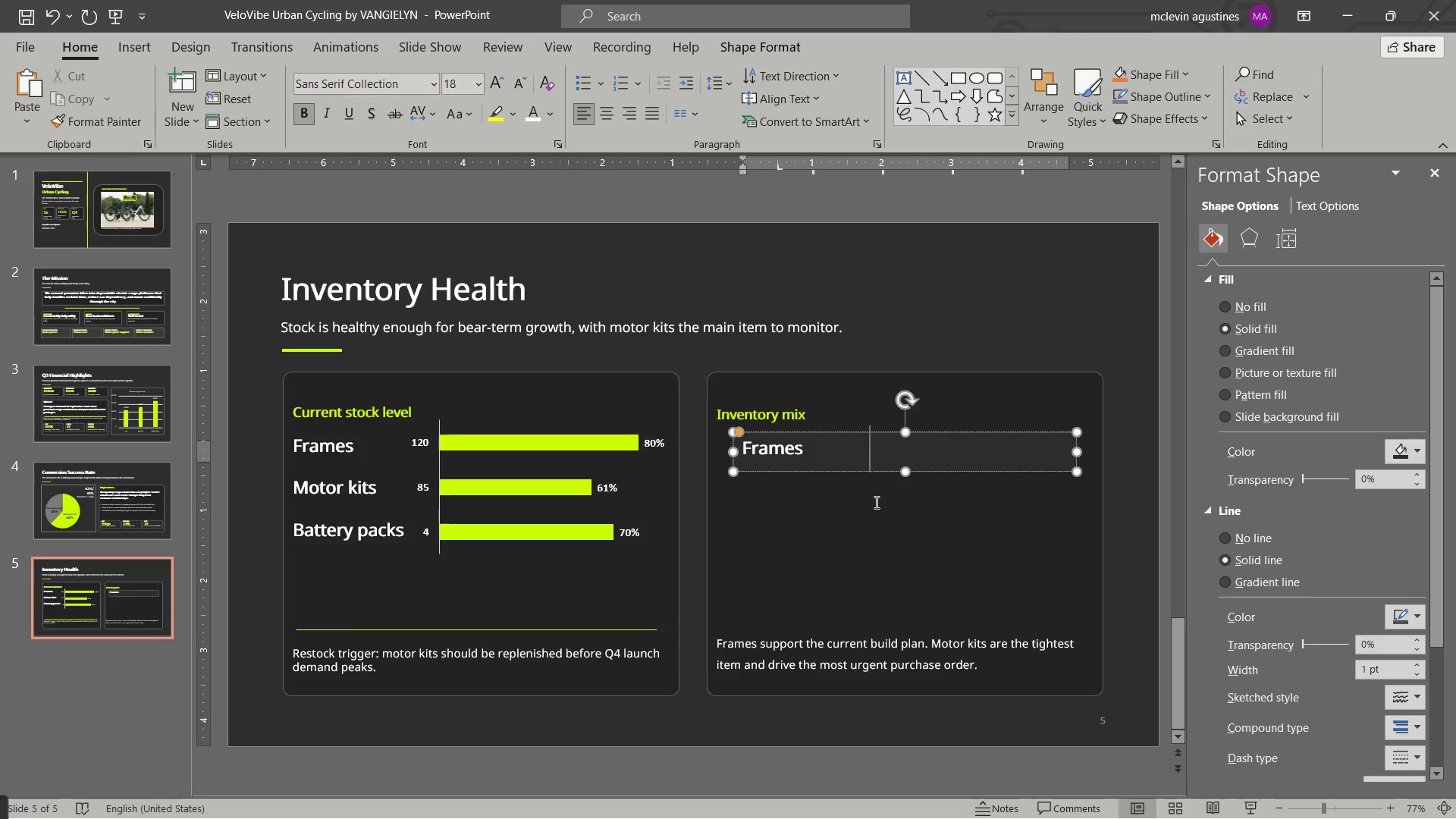 
key(Tab)
 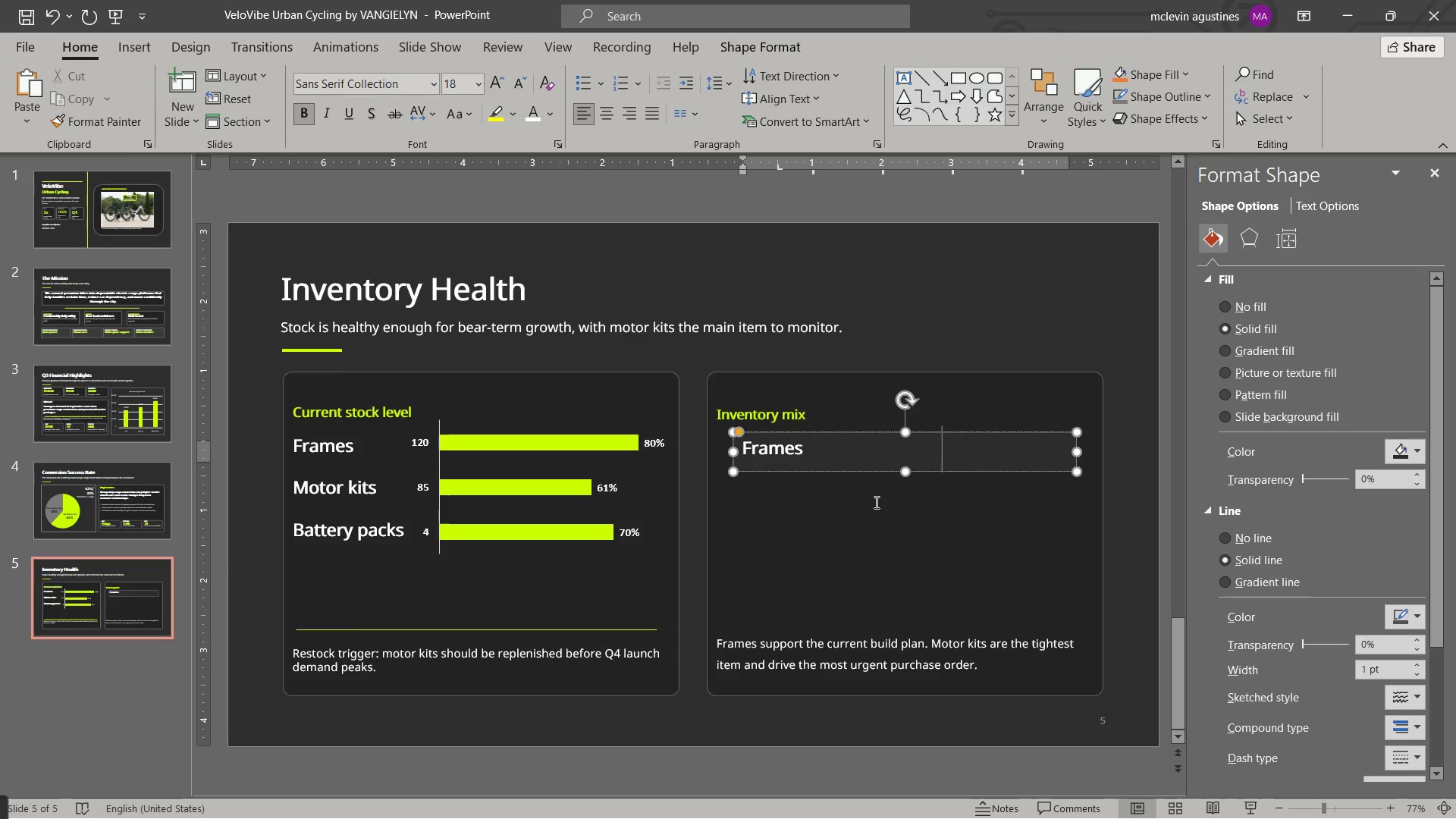 
key(Tab)
 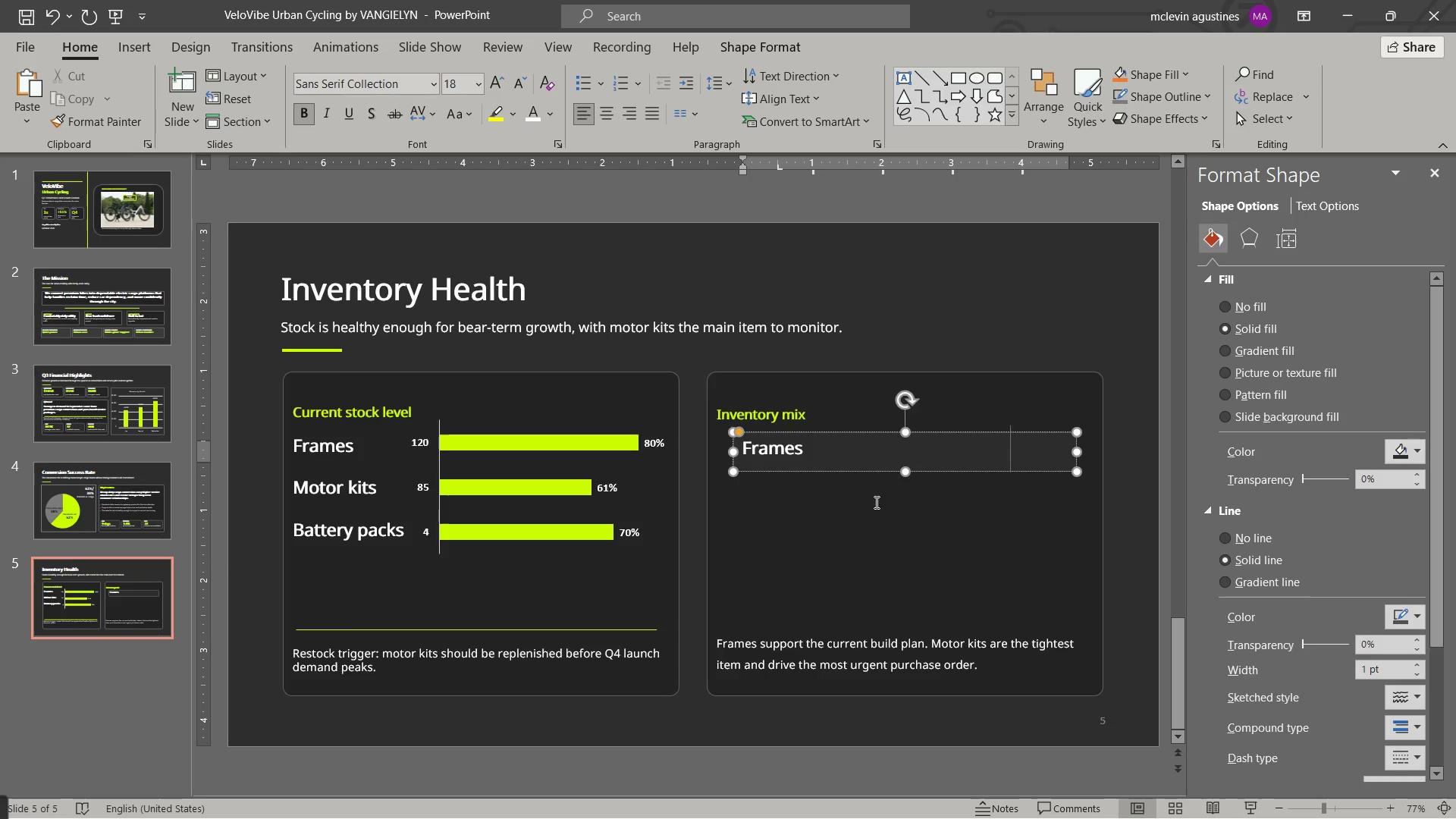 
key(Tab)
 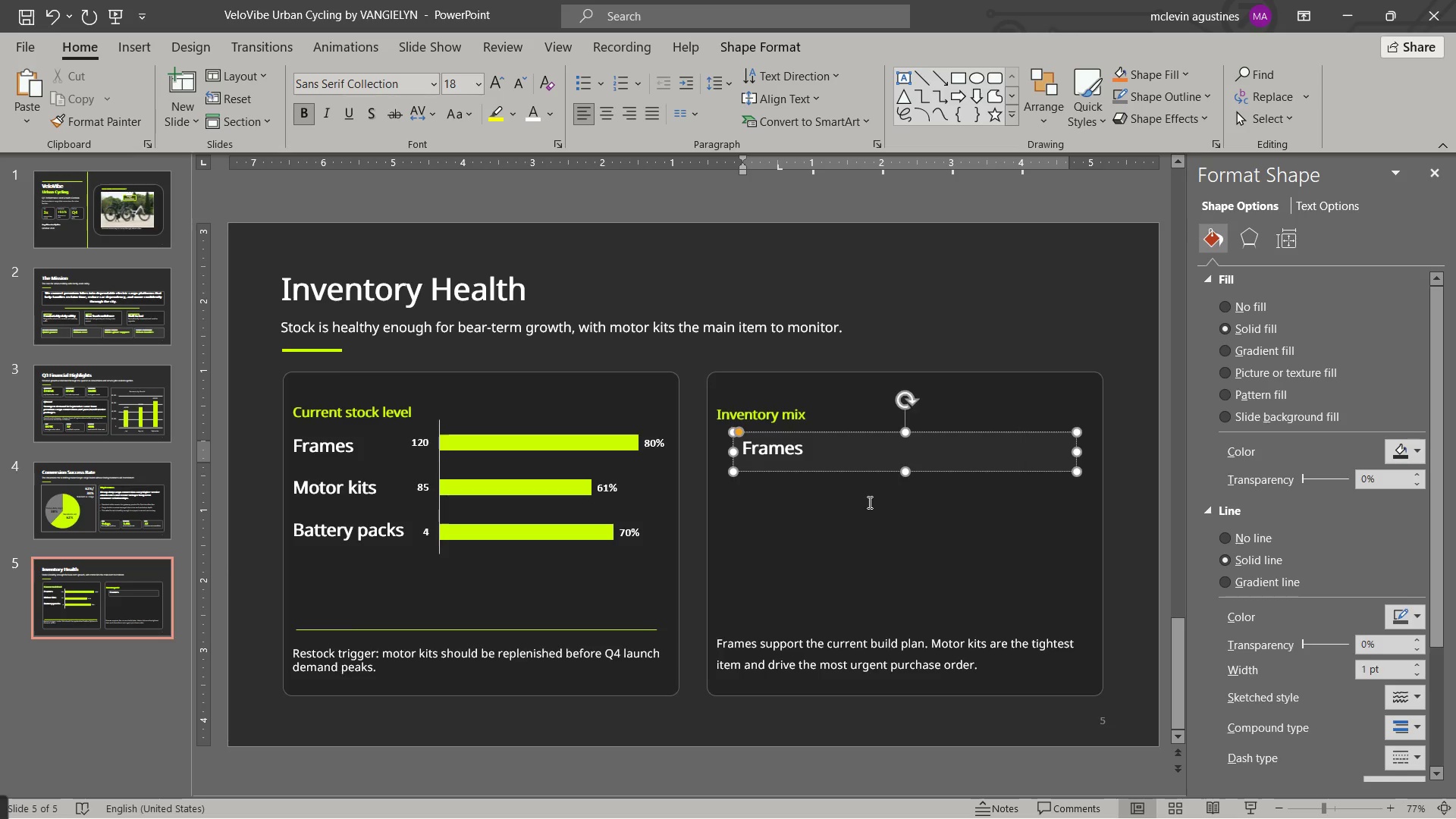 
key(Numpad1)
 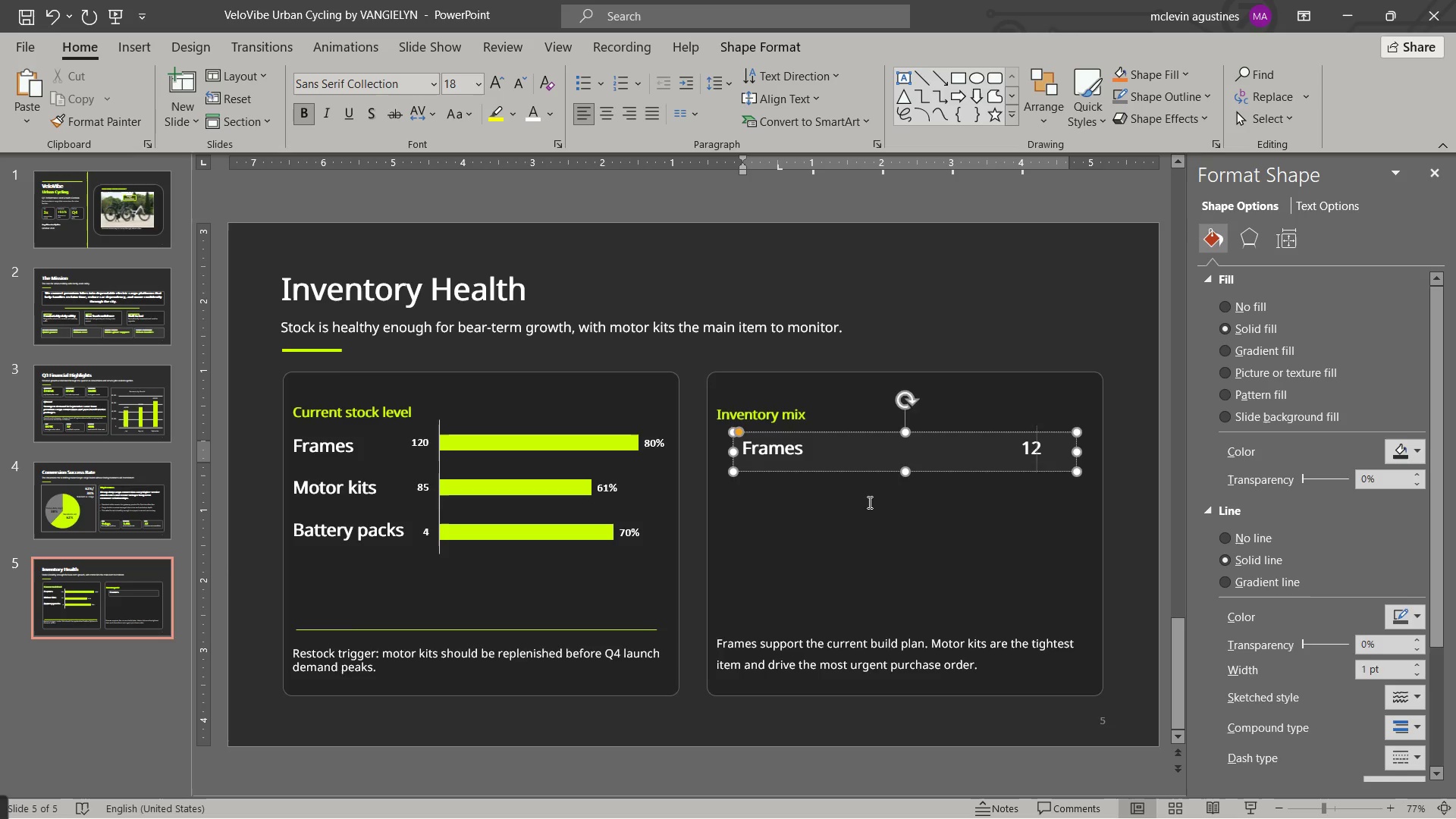 
key(Numpad2)
 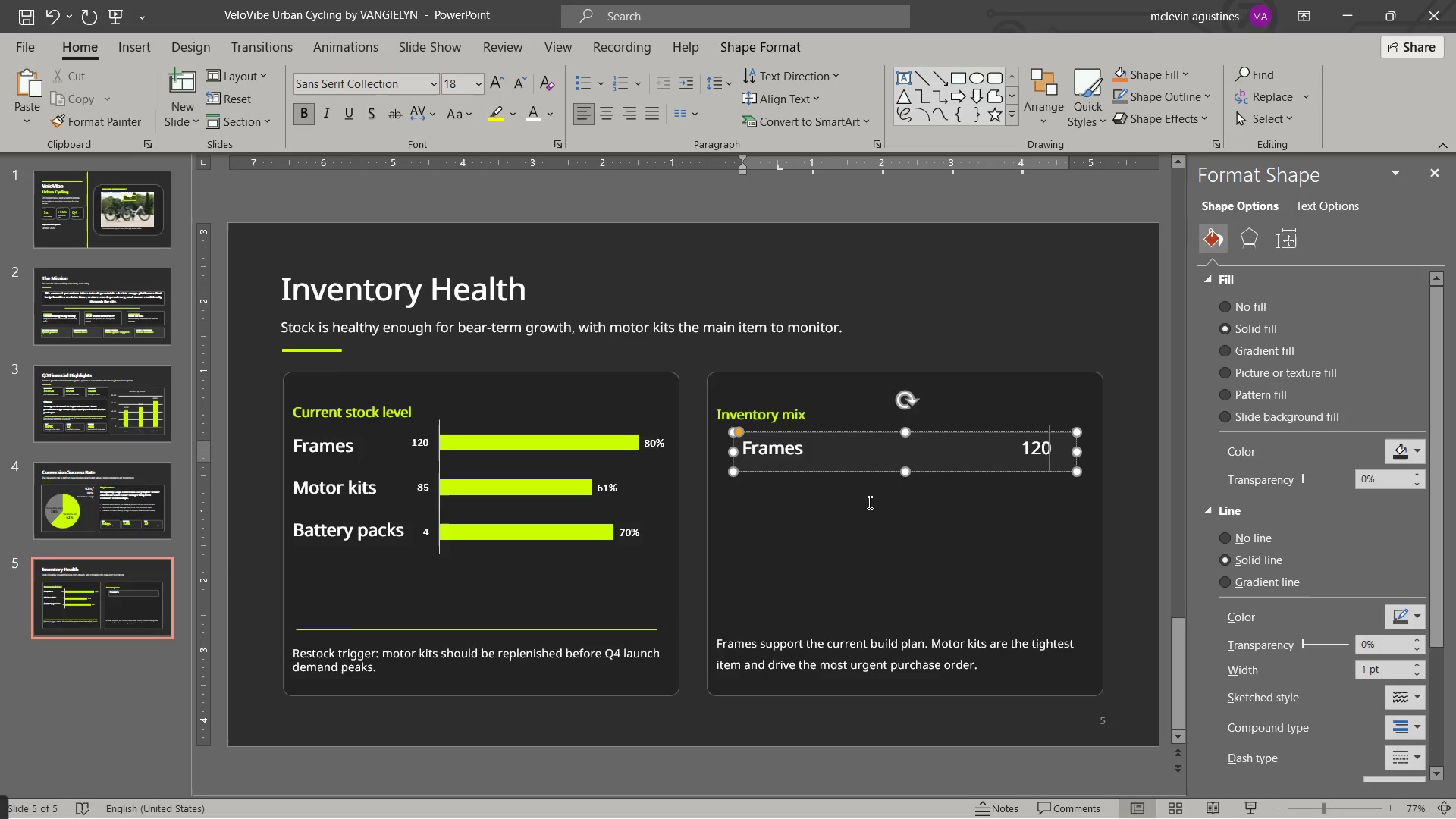 
key(Numpad0)
 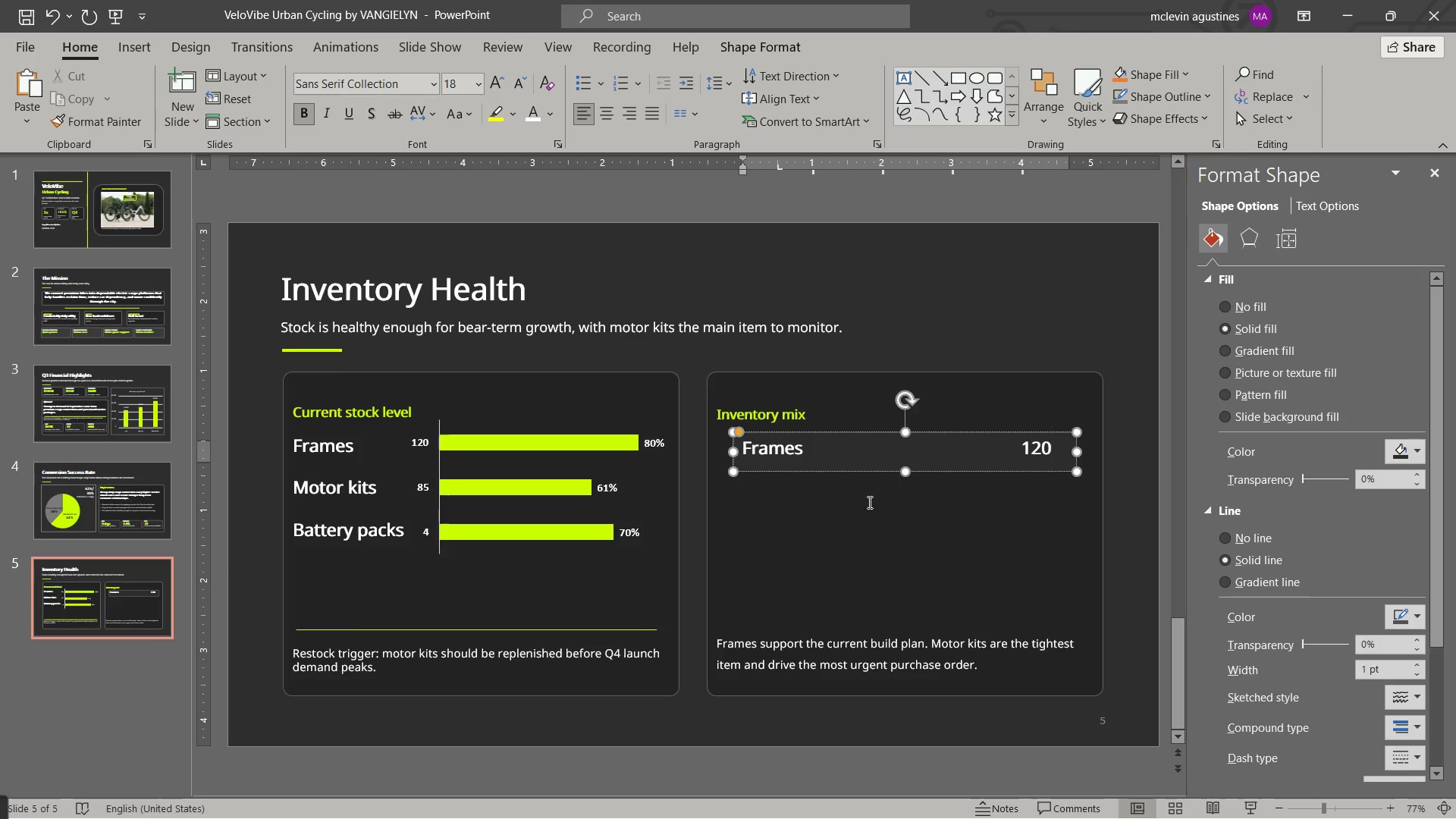 
key(Control+Shift+ArrowLeft)
 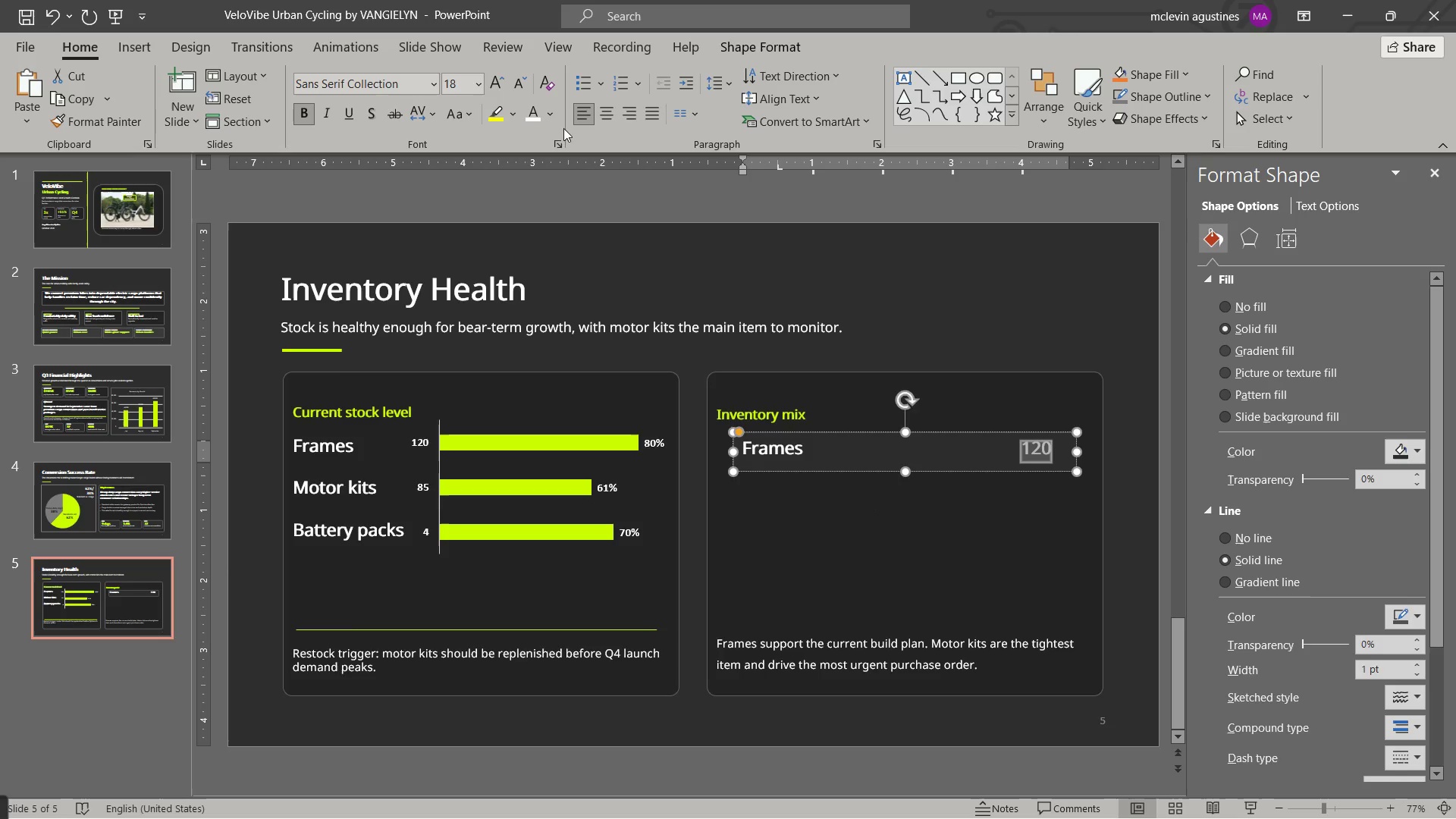 
left_click([555, 118])
 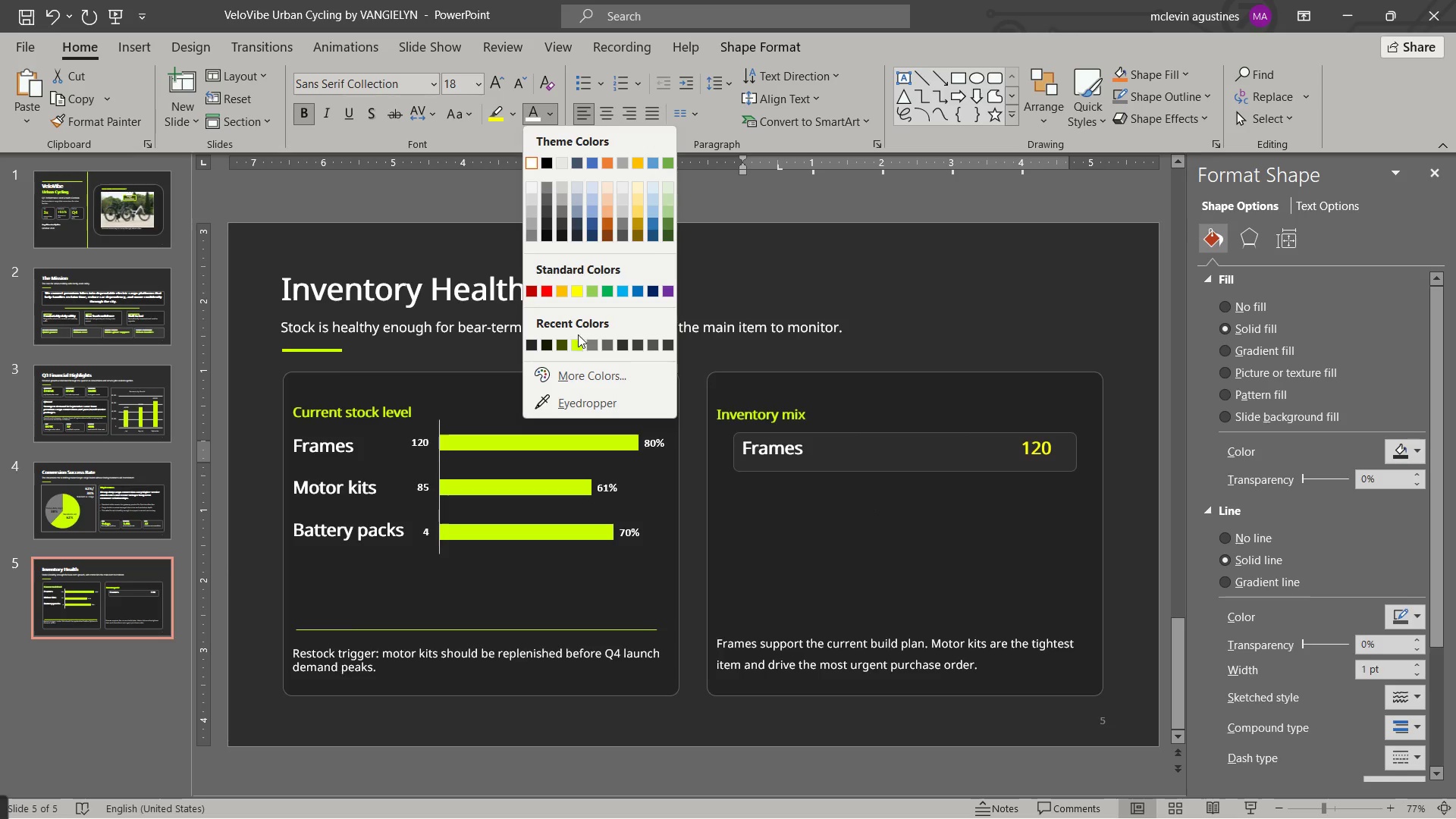 
left_click([576, 338])
 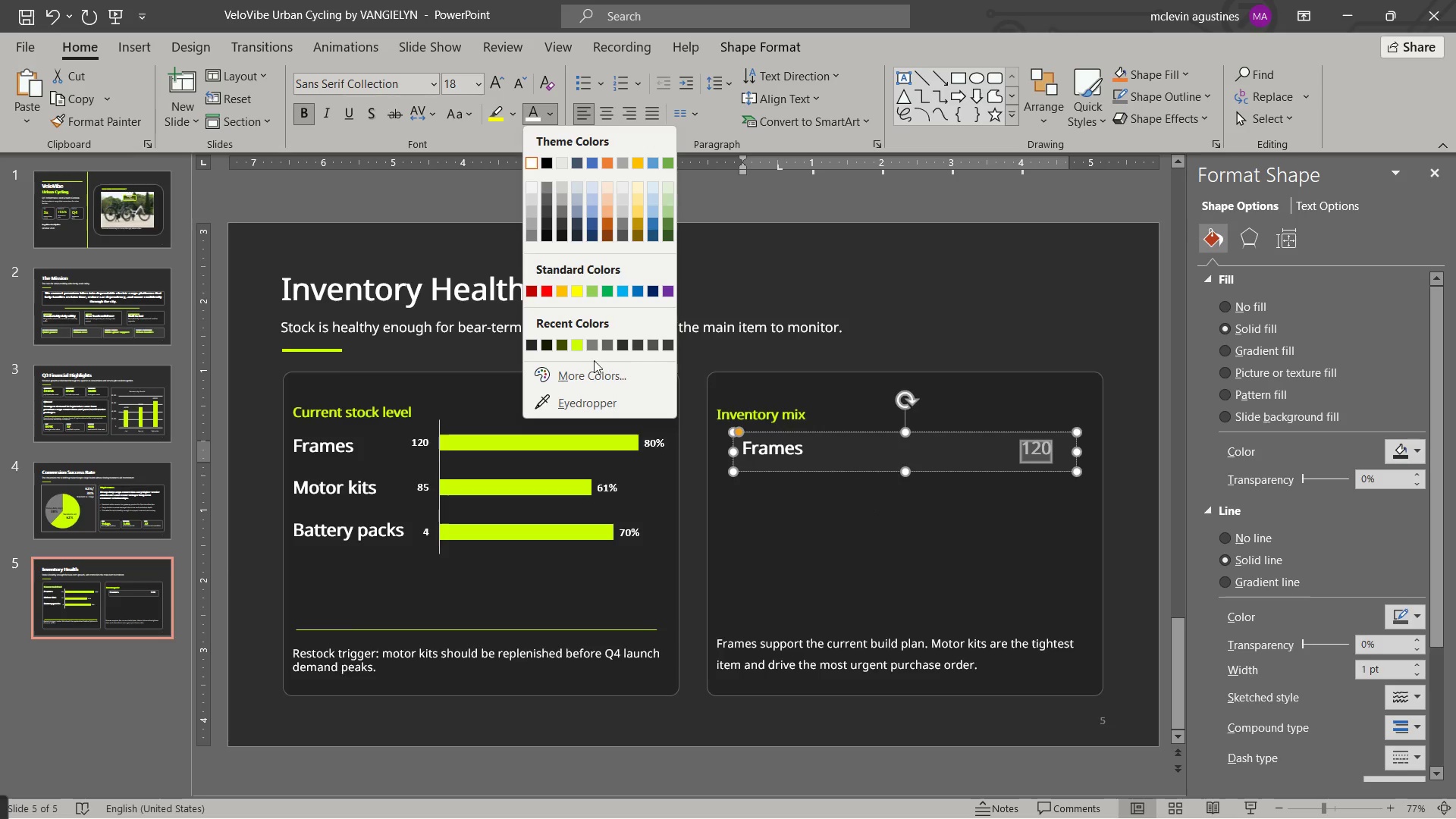 
left_click([574, 349])
 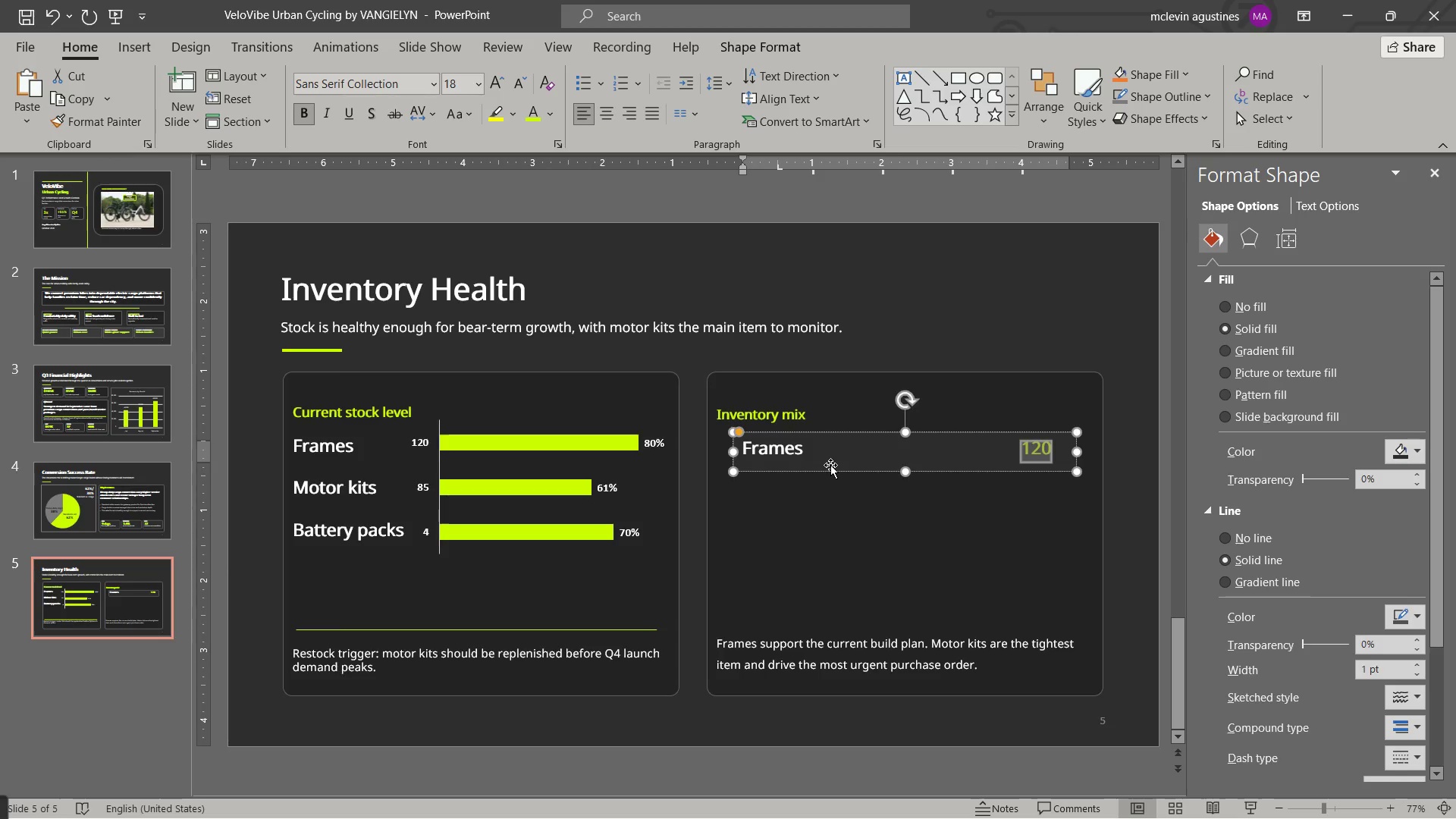 
key(Control+B)
 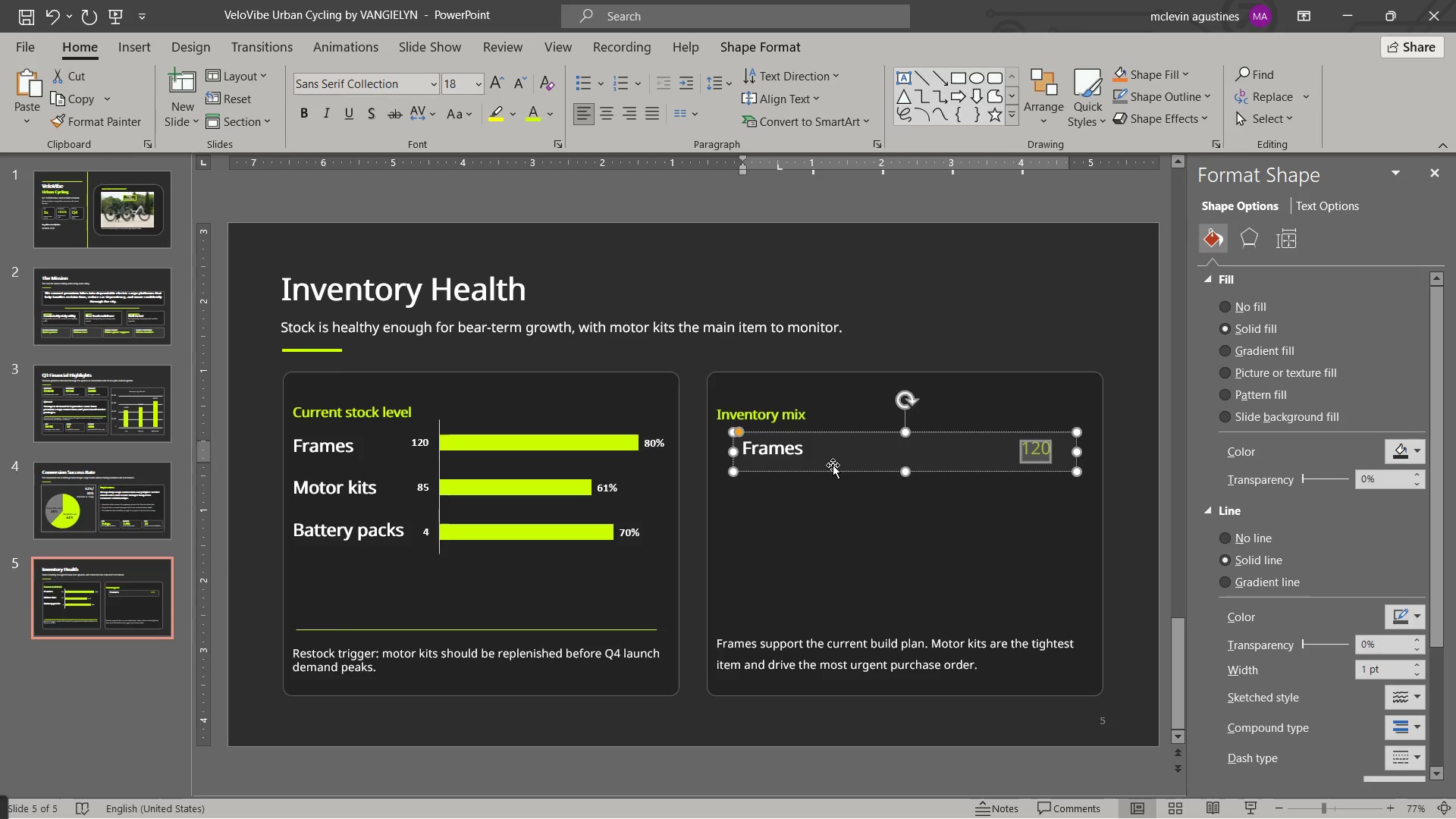 
key(Control+B)
 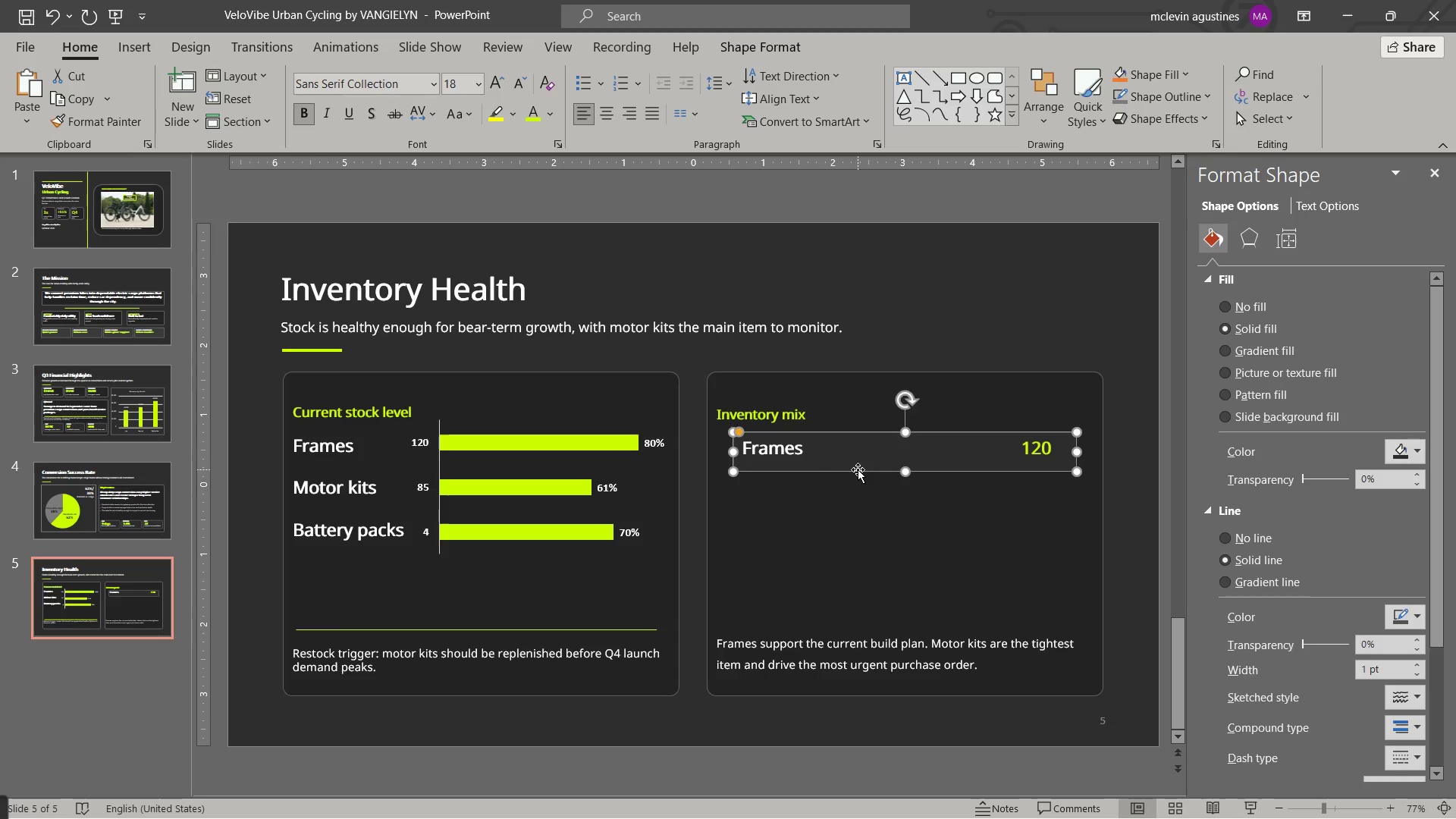 
key(Control+C)
 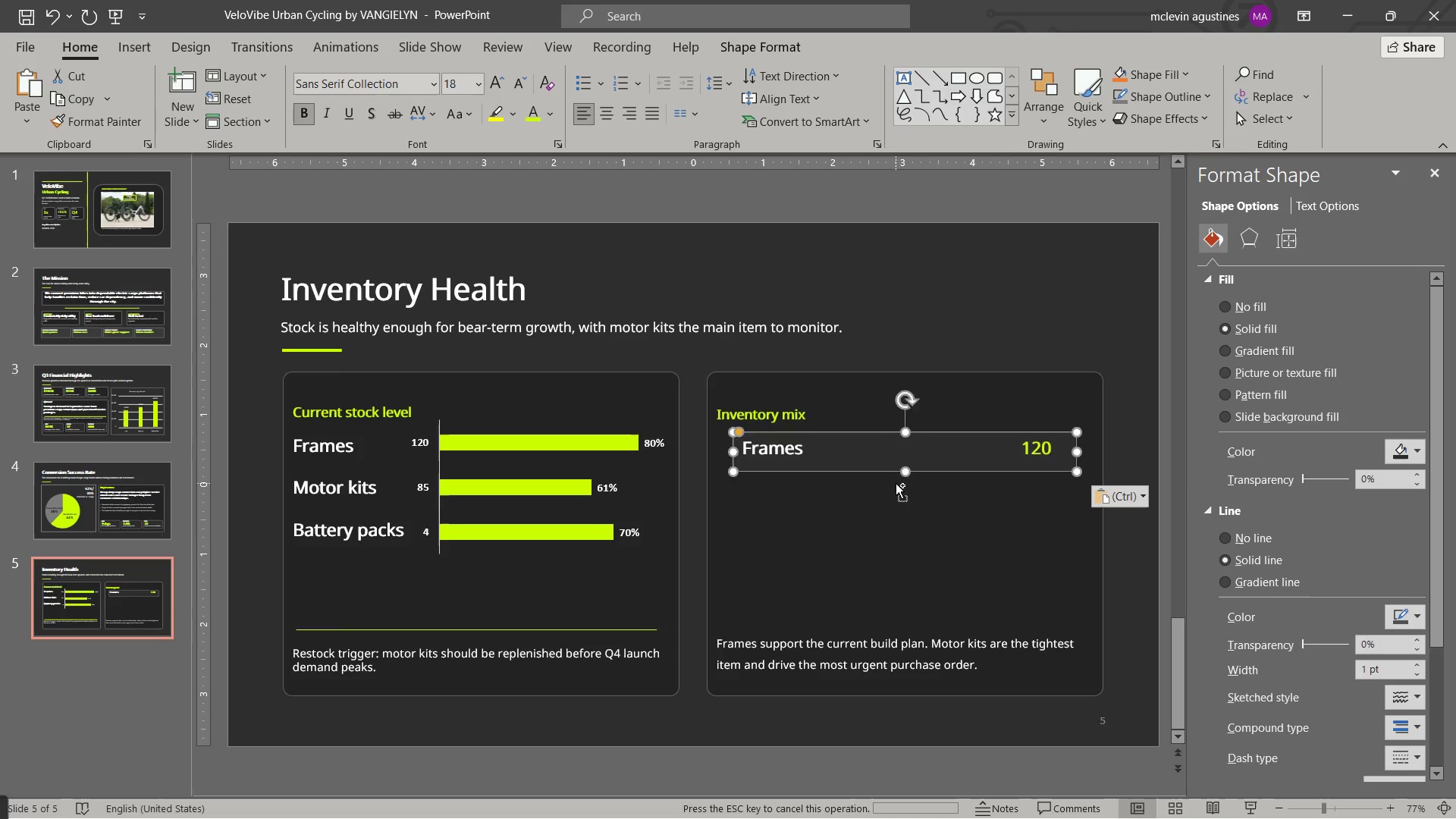 
key(Control+V)
 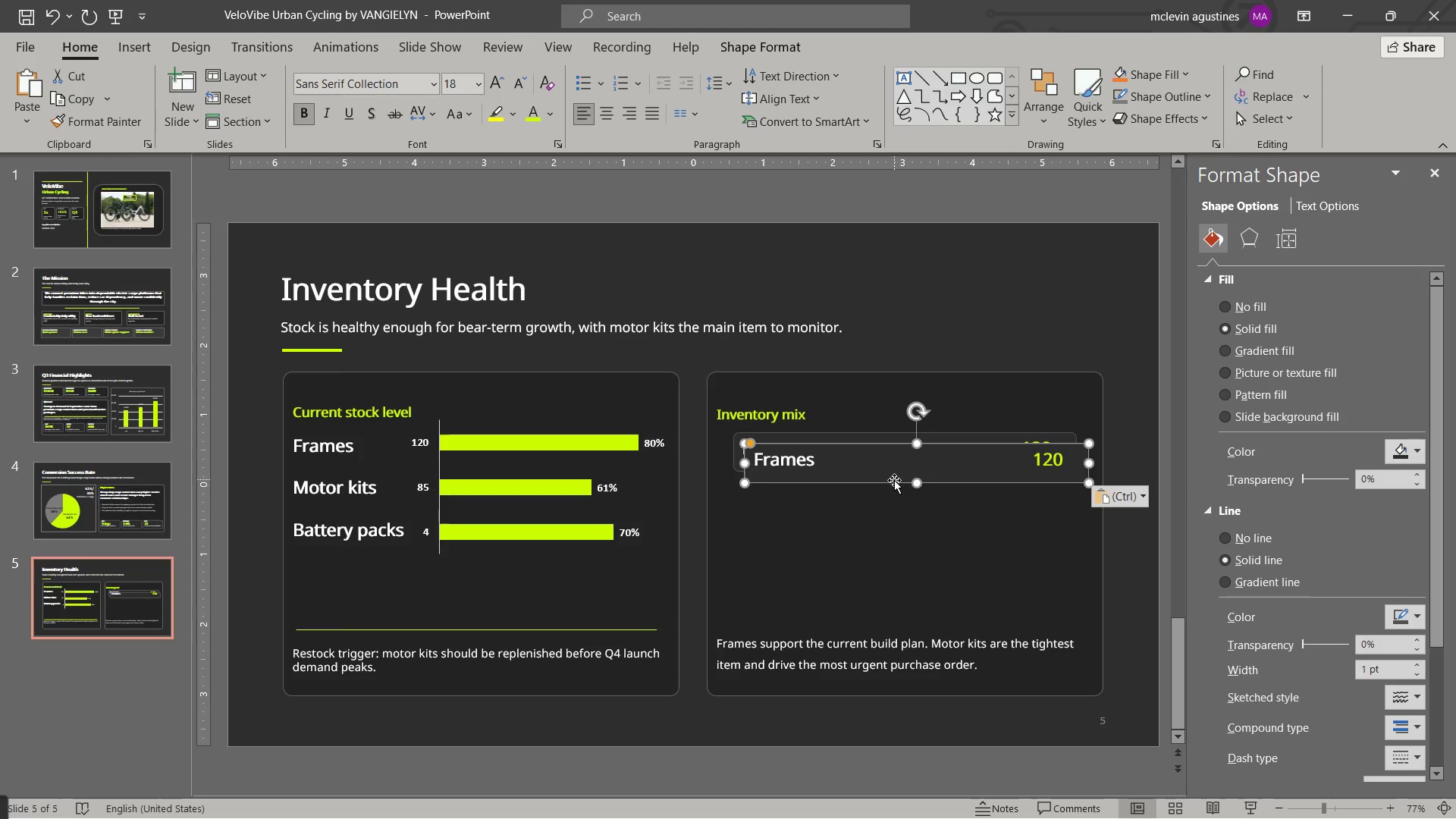 
left_click_drag(start_coordinate=[894, 484], to_coordinate=[882, 517])
 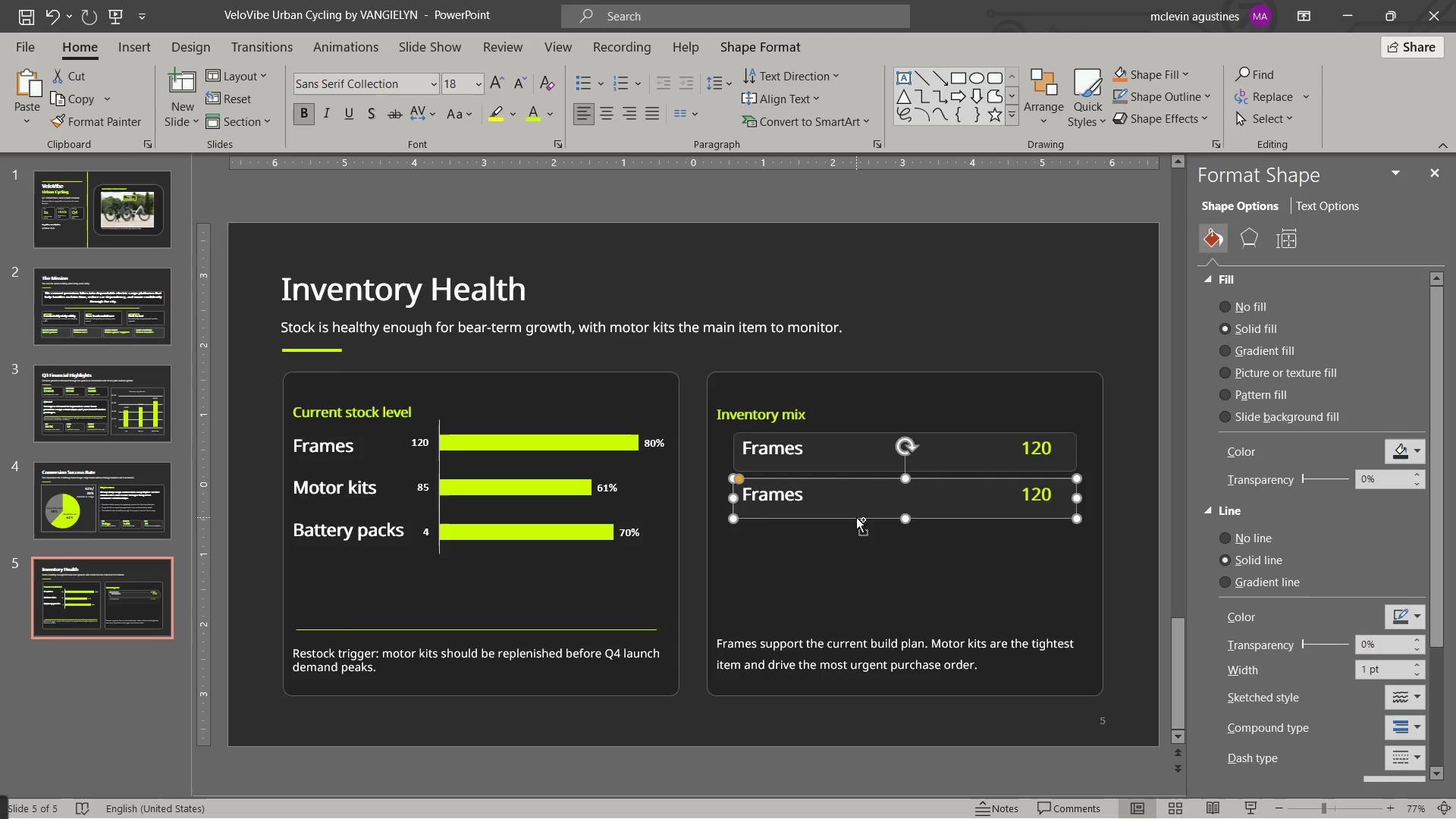 
hold_key(key=ControlLeft, duration=0.33)
 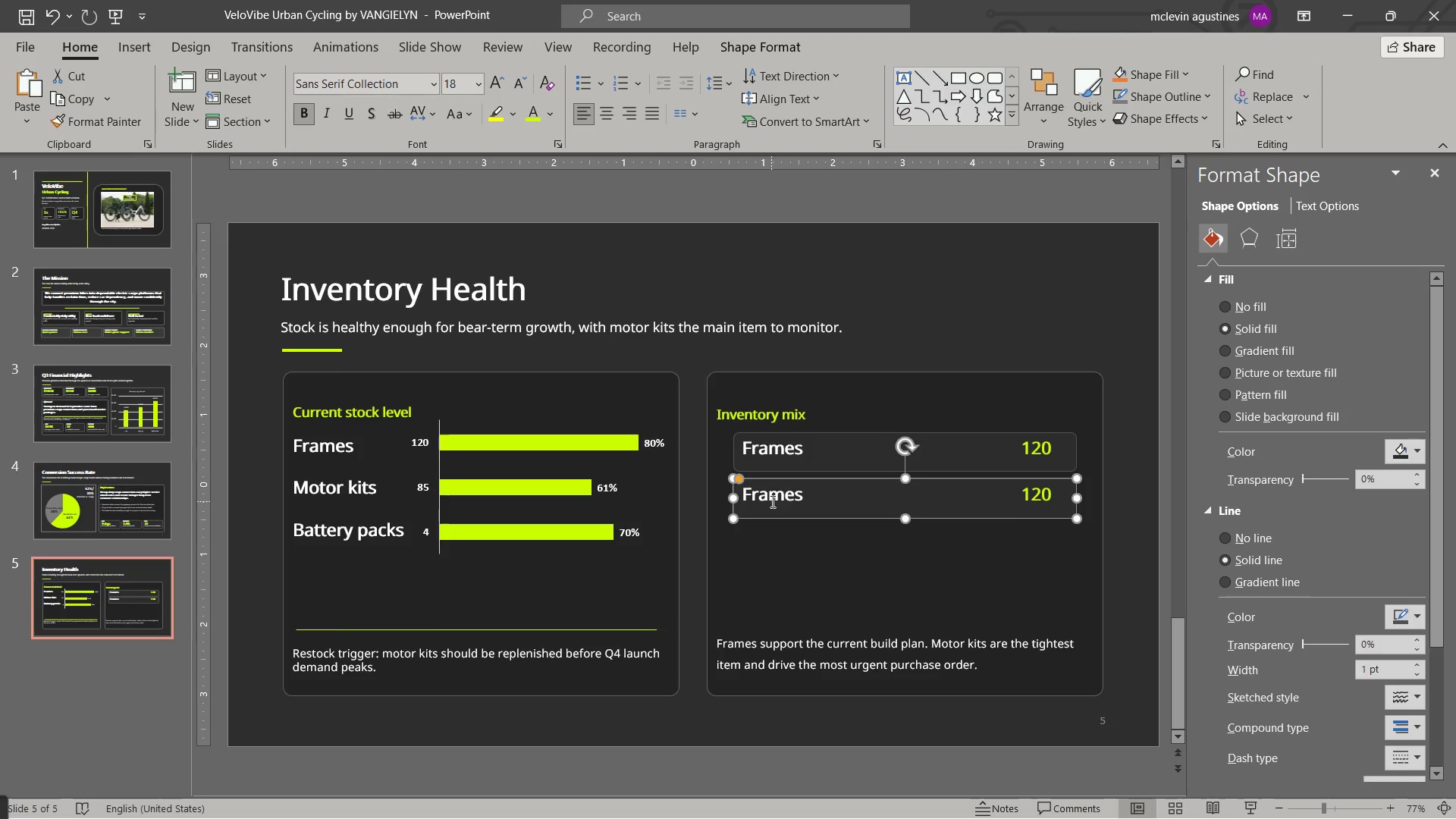 
double_click([771, 501])
 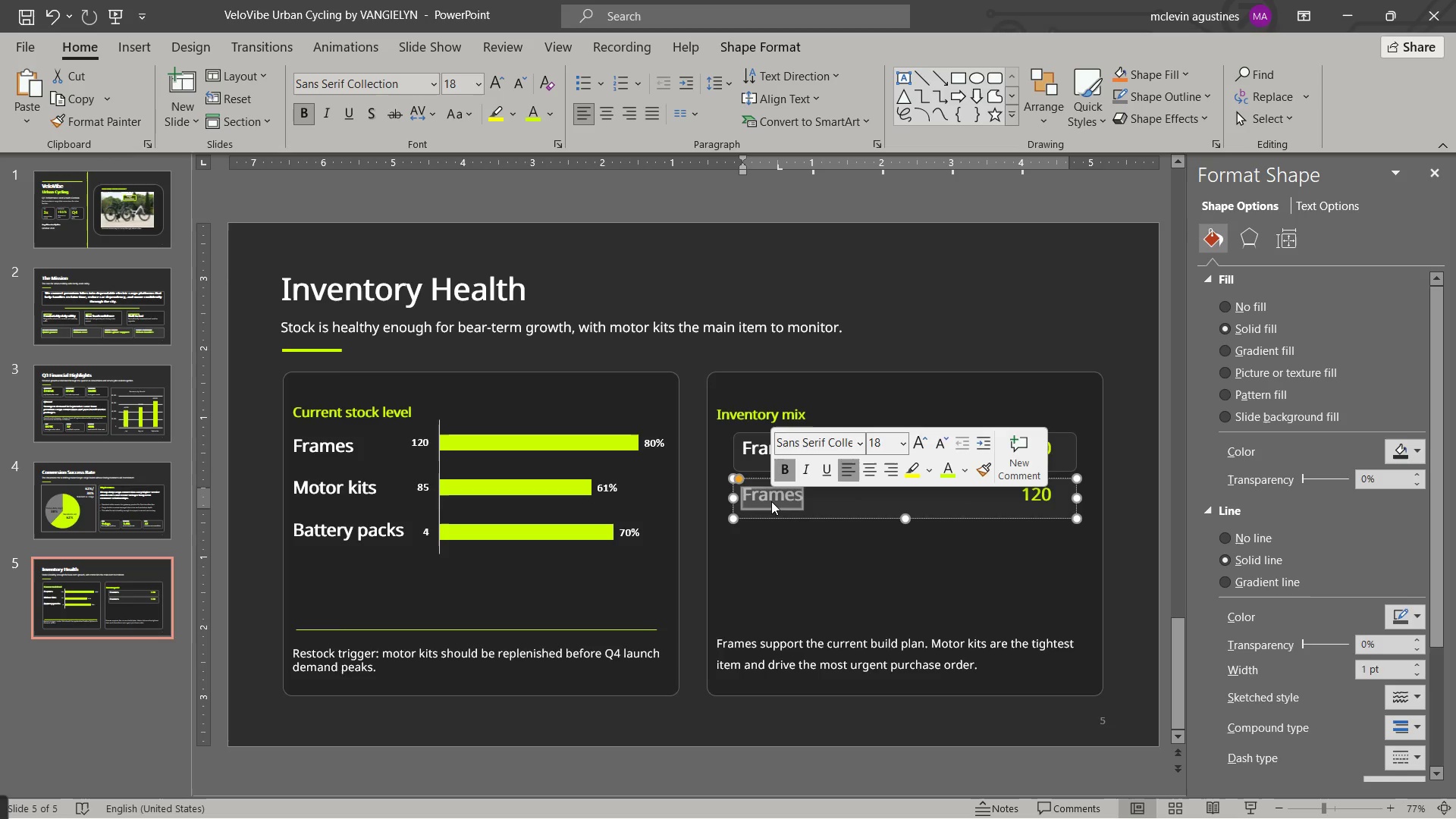 
type(motor kits)
 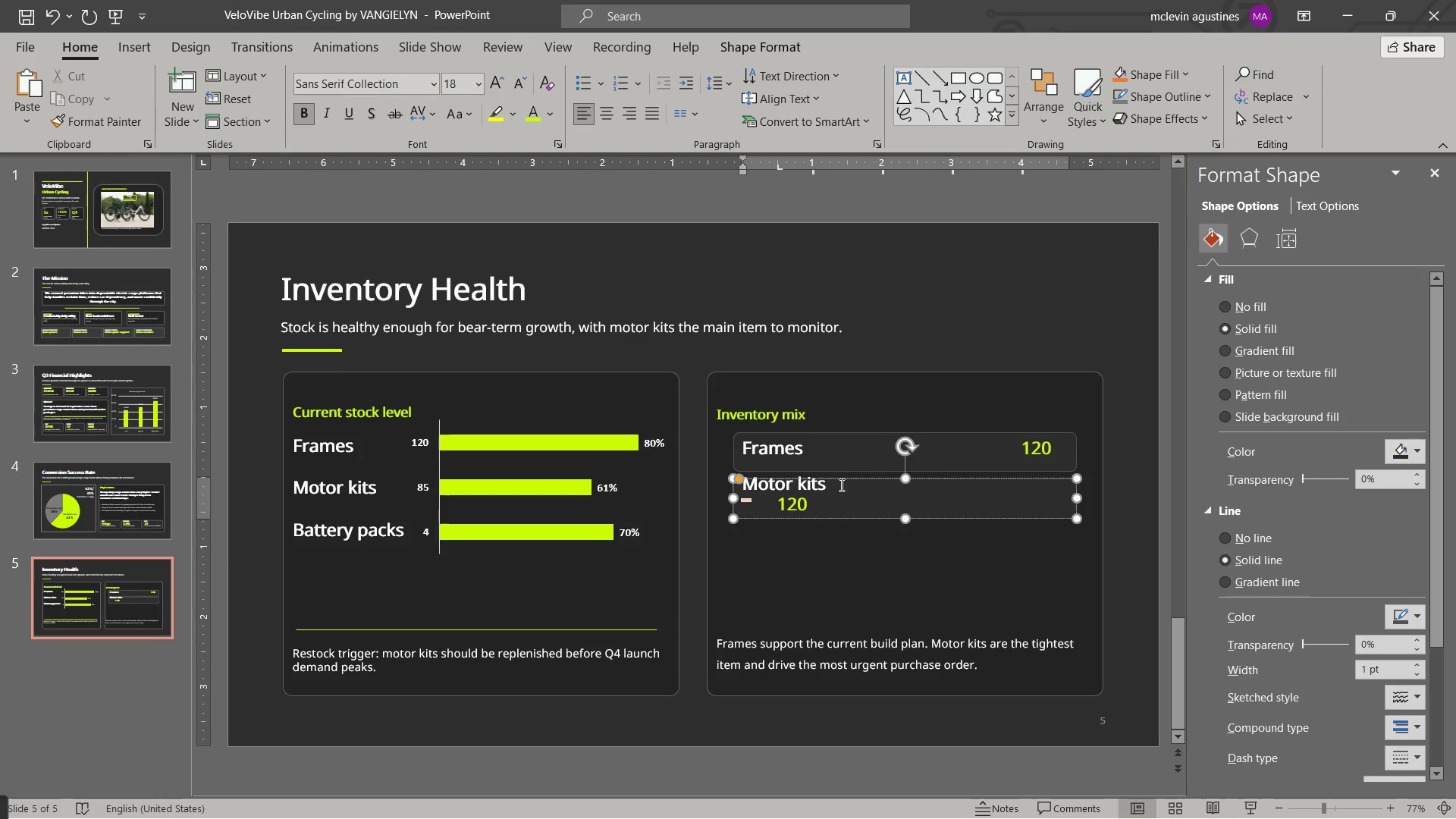 
key(Delete)
 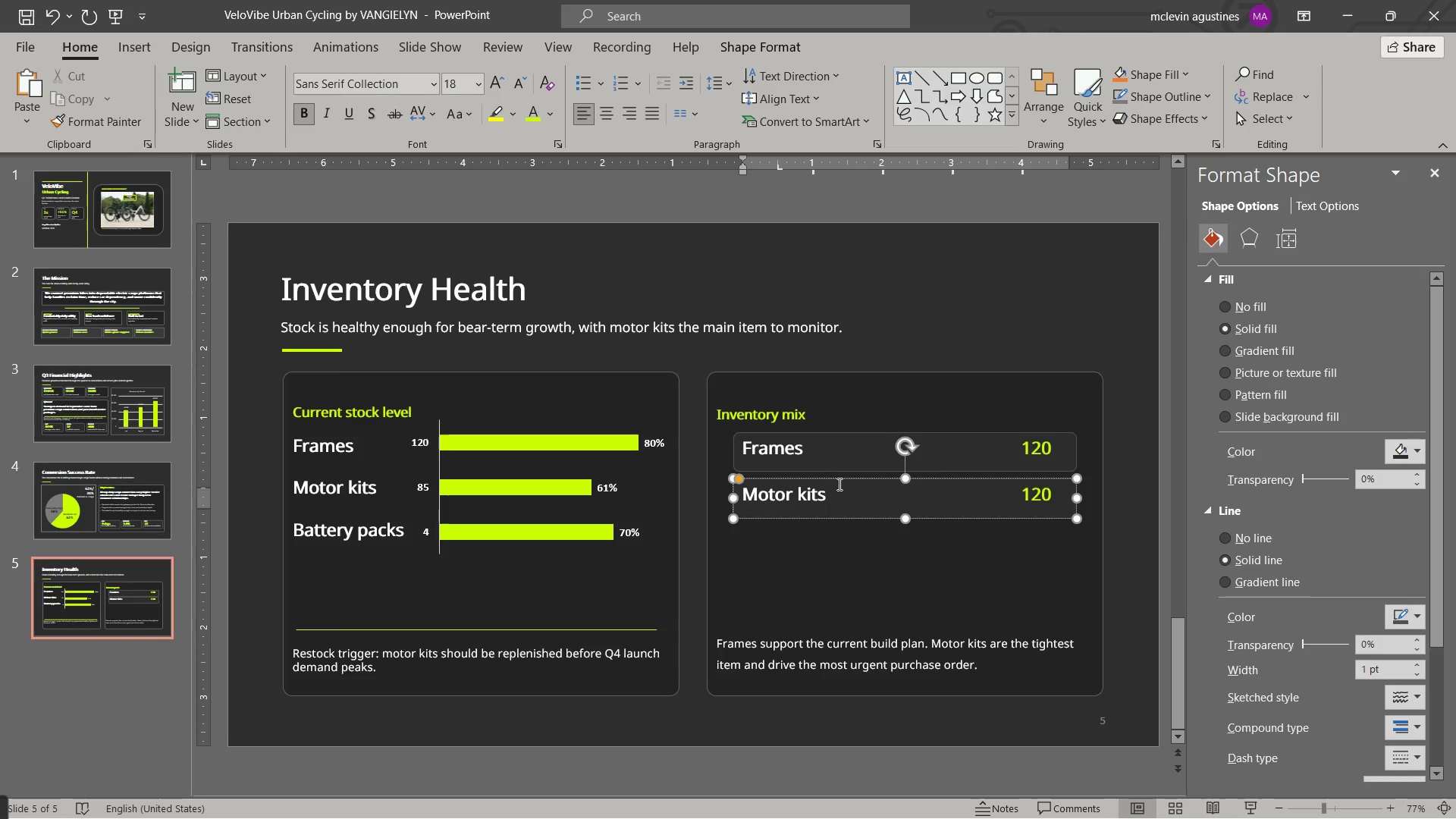 
key(Control+ArrowRight)
 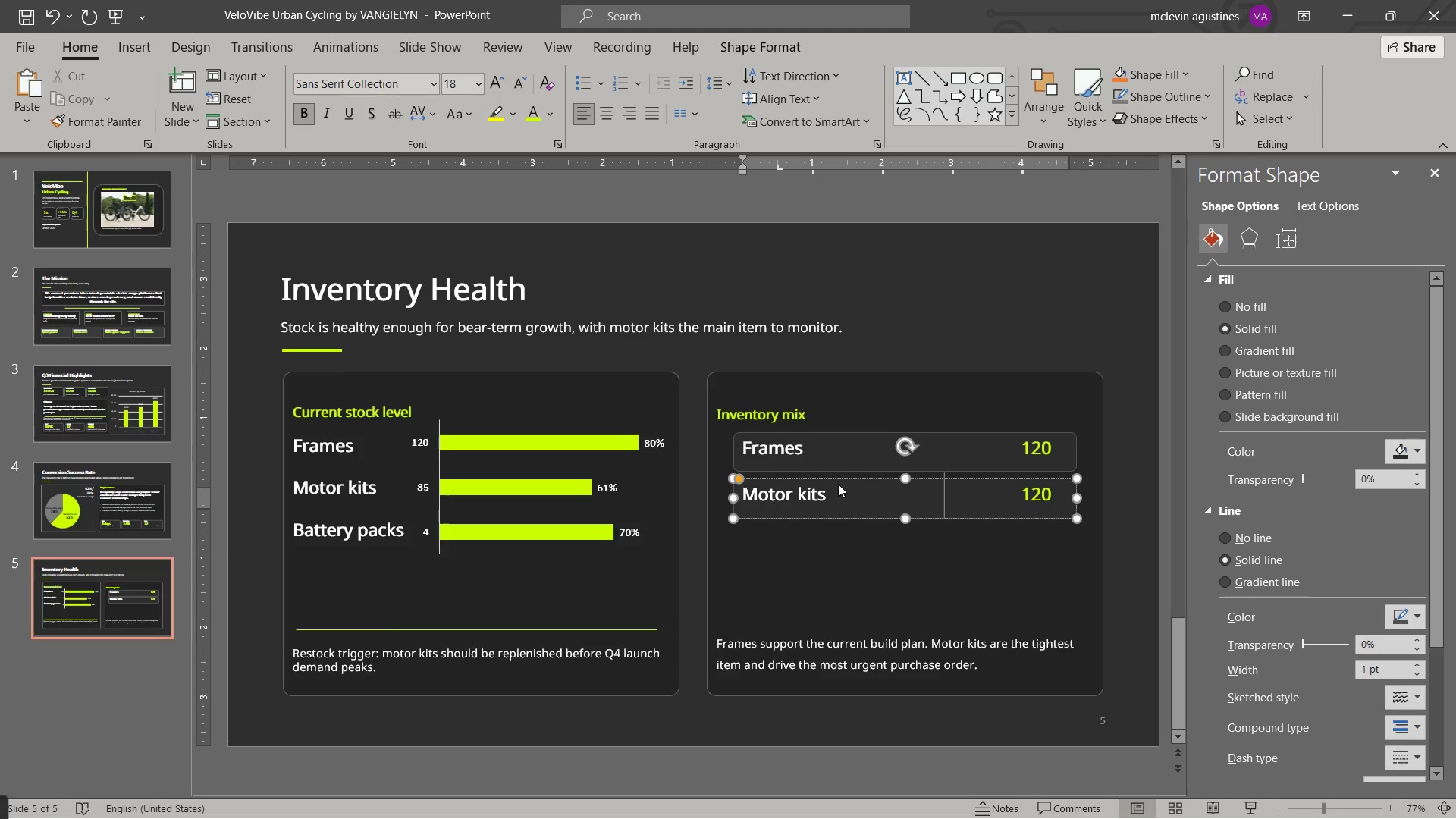 
key(Control+ArrowRight)
 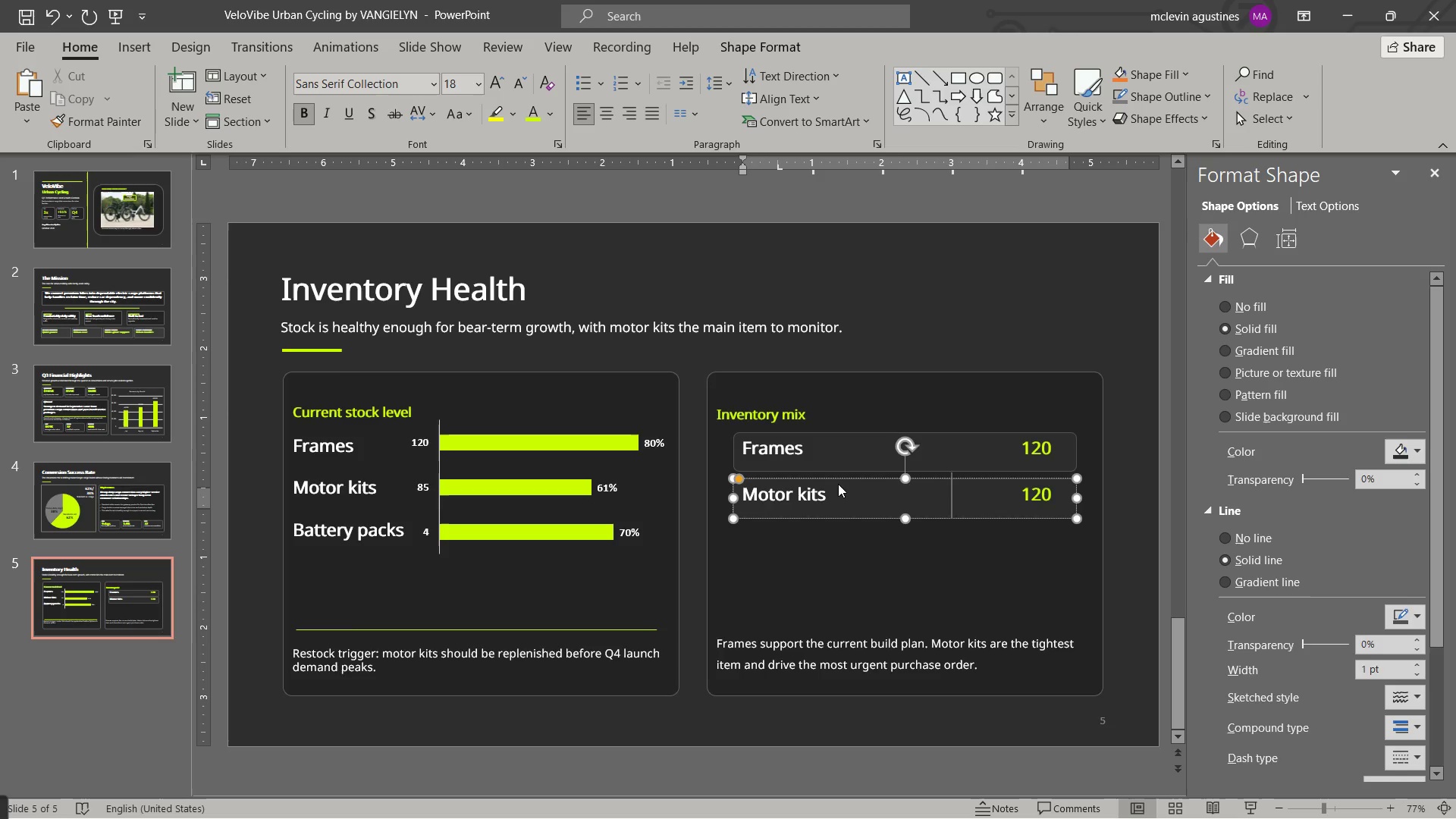 
key(Control+ArrowRight)
 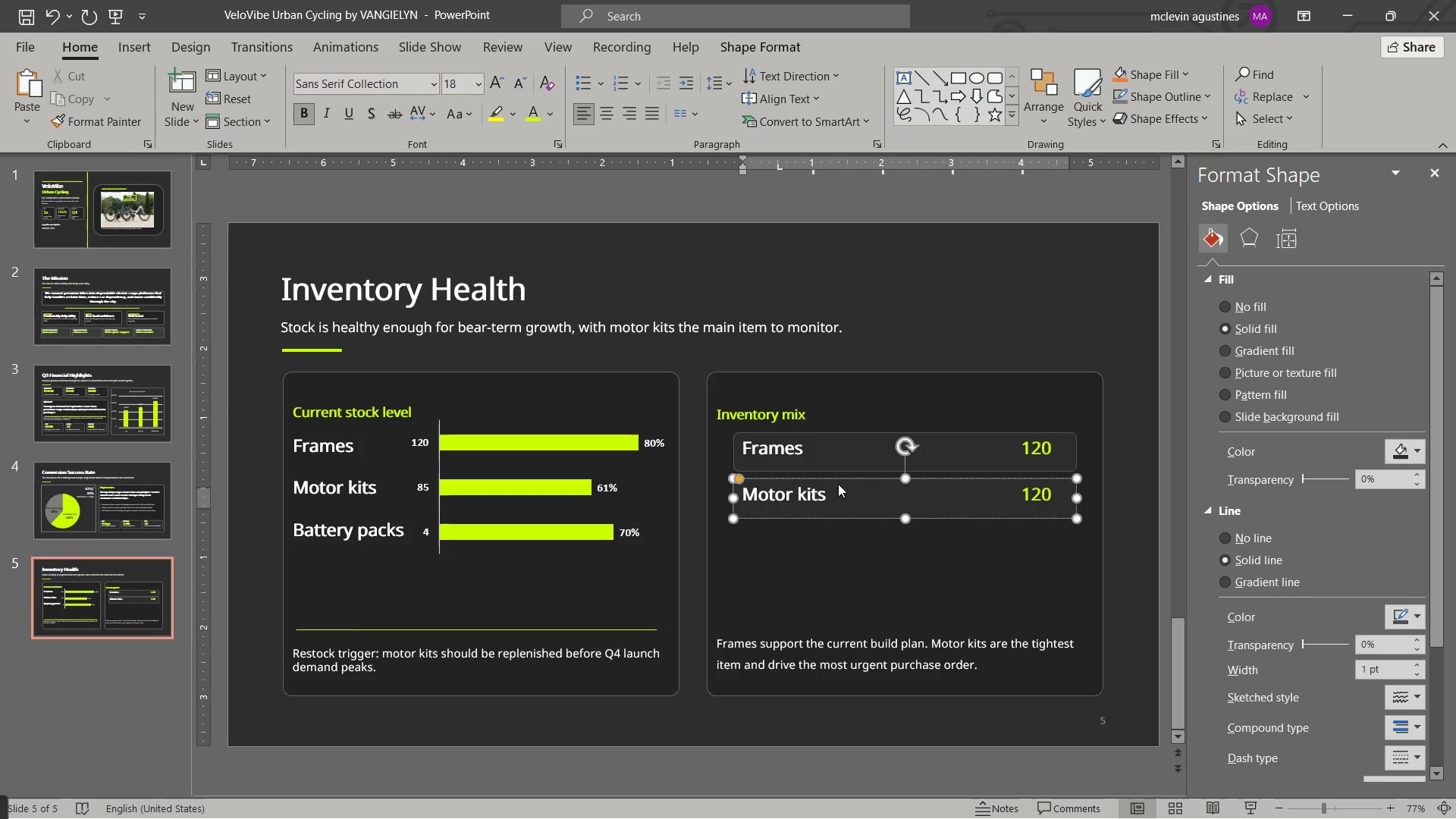 
key(Control+Shift+ShiftLeft)
 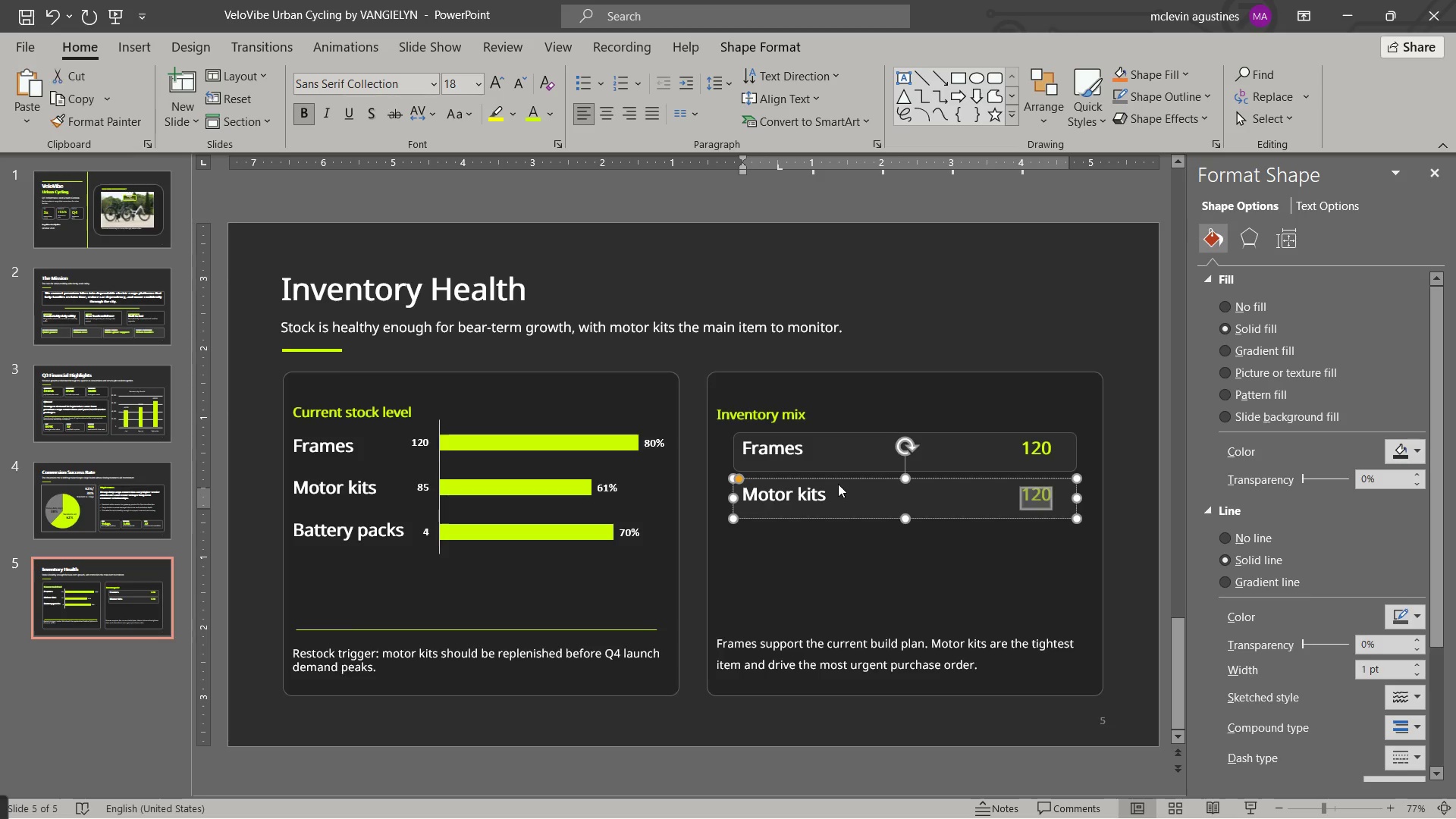 
key(Control+Shift+ArrowRight)
 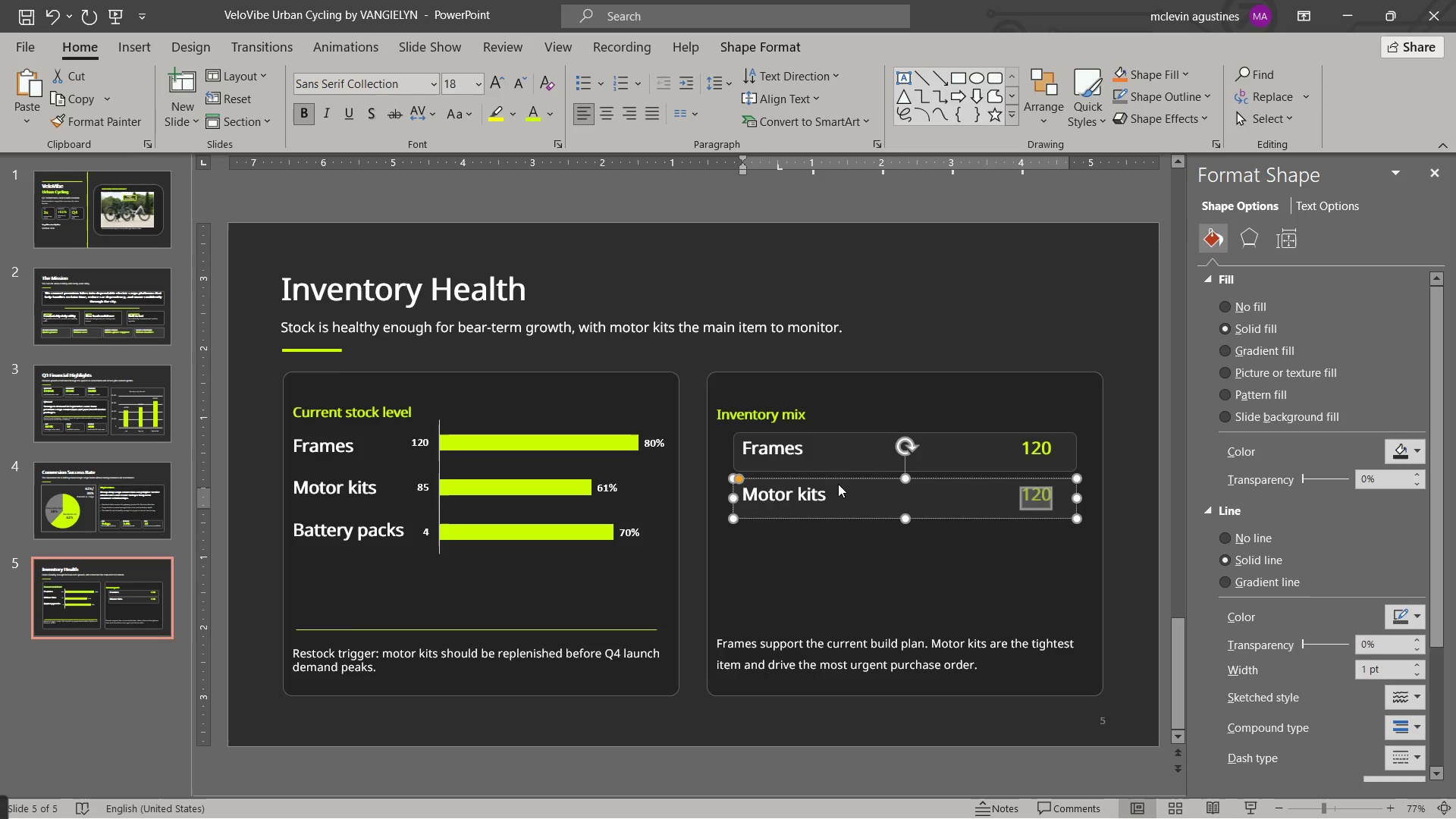 
key(Numpad8)
 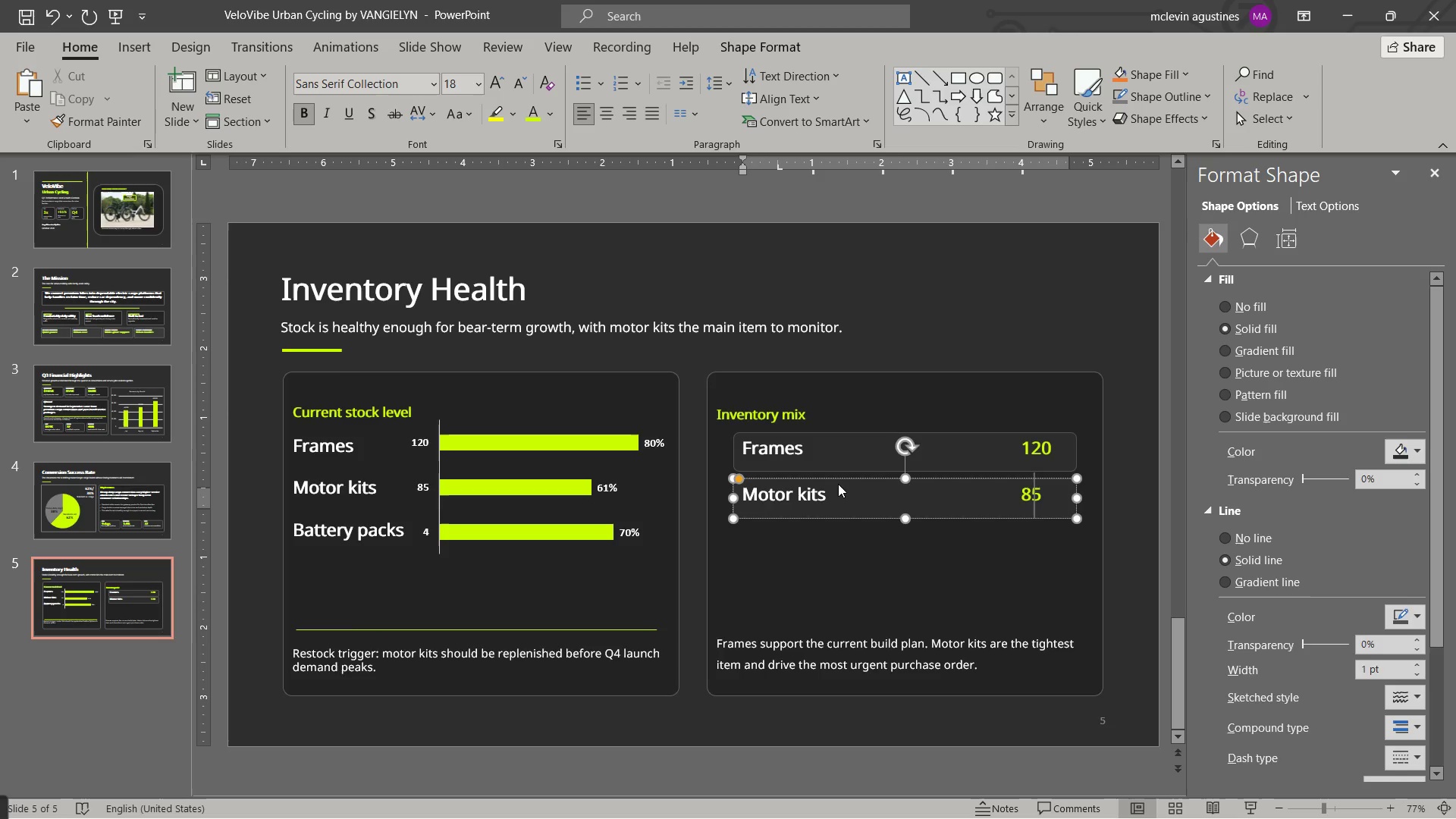 
key(Numpad5)
 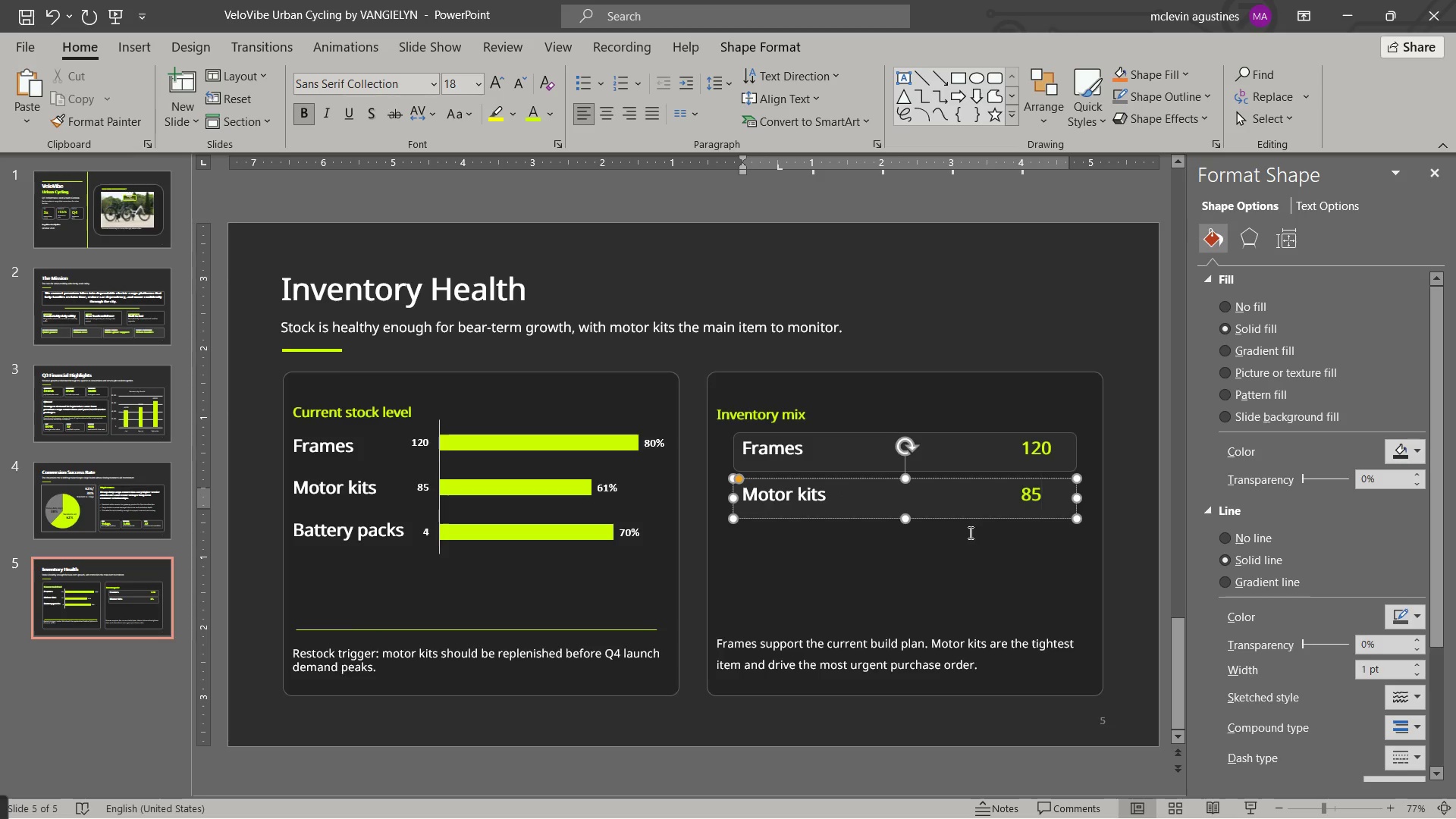 
left_click([969, 520])
 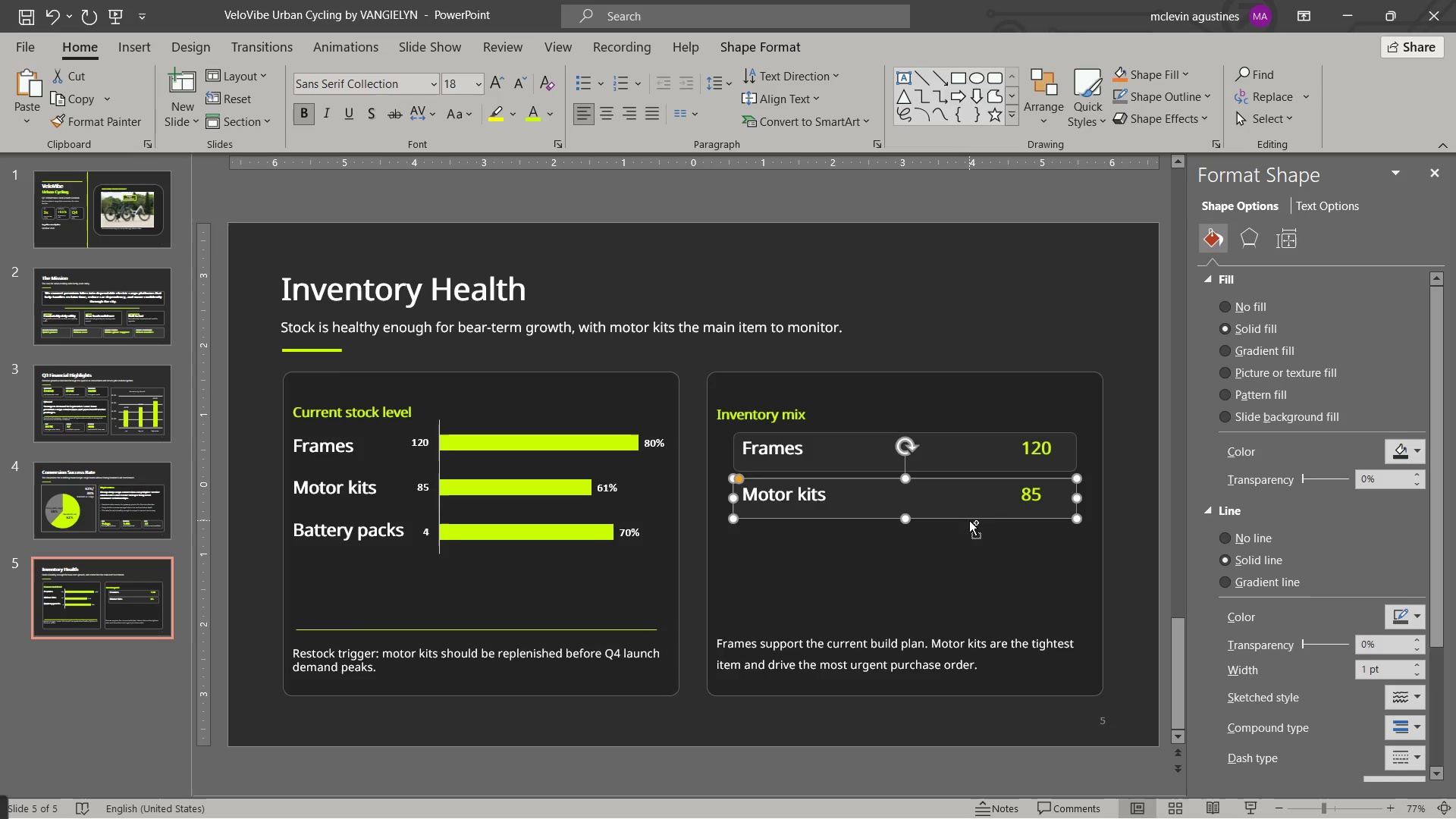 
key(Control+C)
 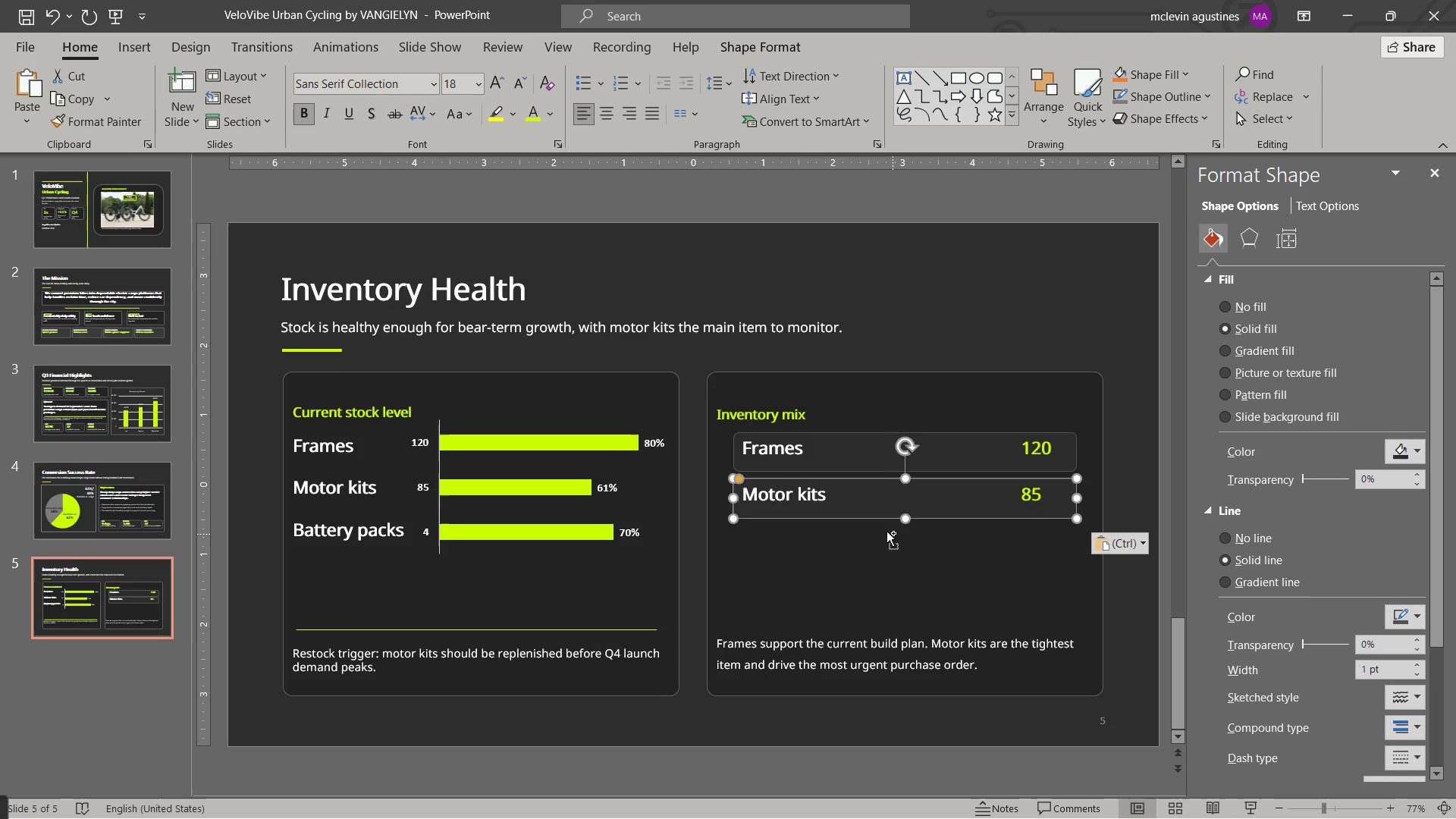 
key(Control+V)
 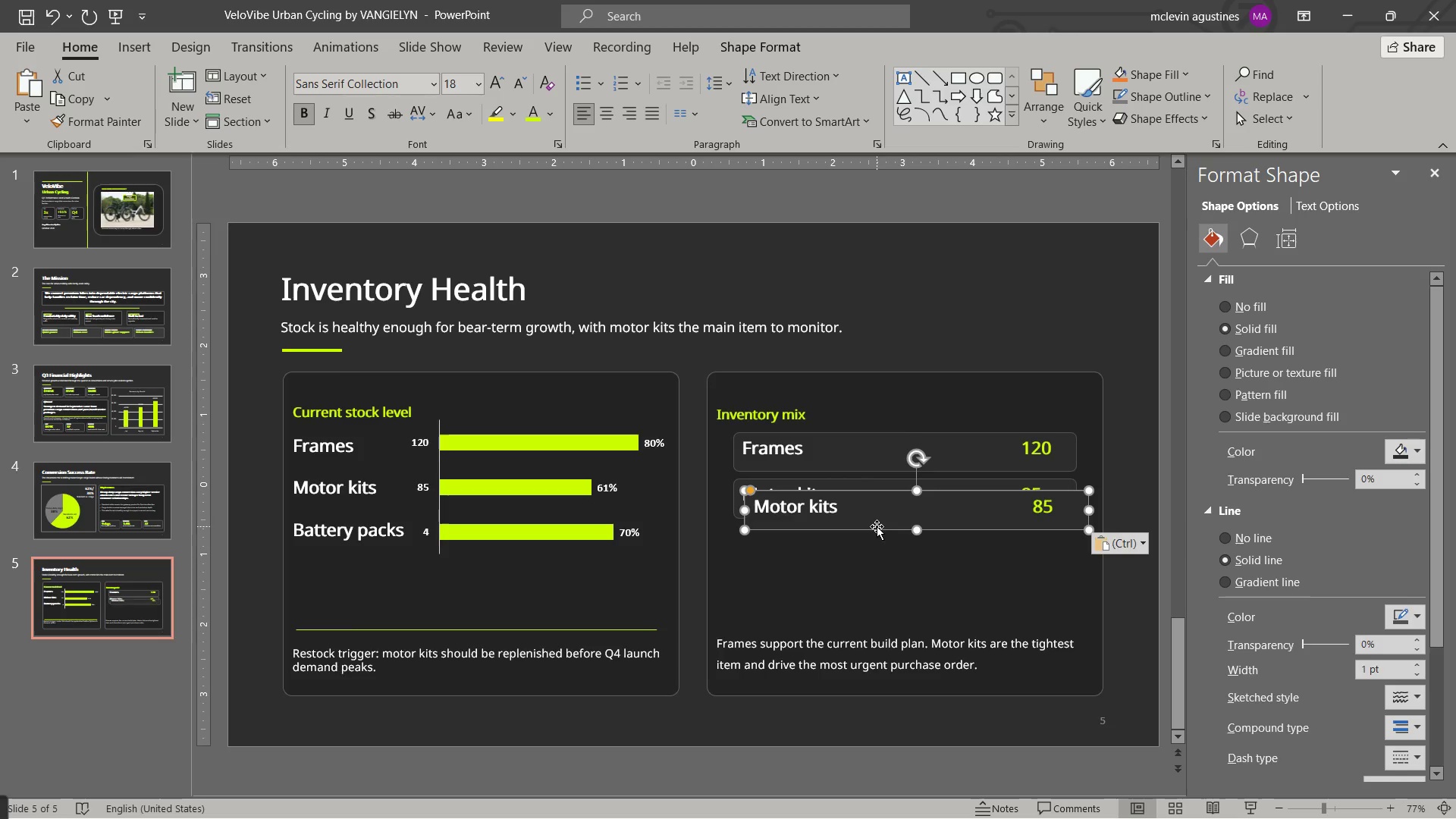 
left_click_drag(start_coordinate=[877, 526], to_coordinate=[862, 562])
 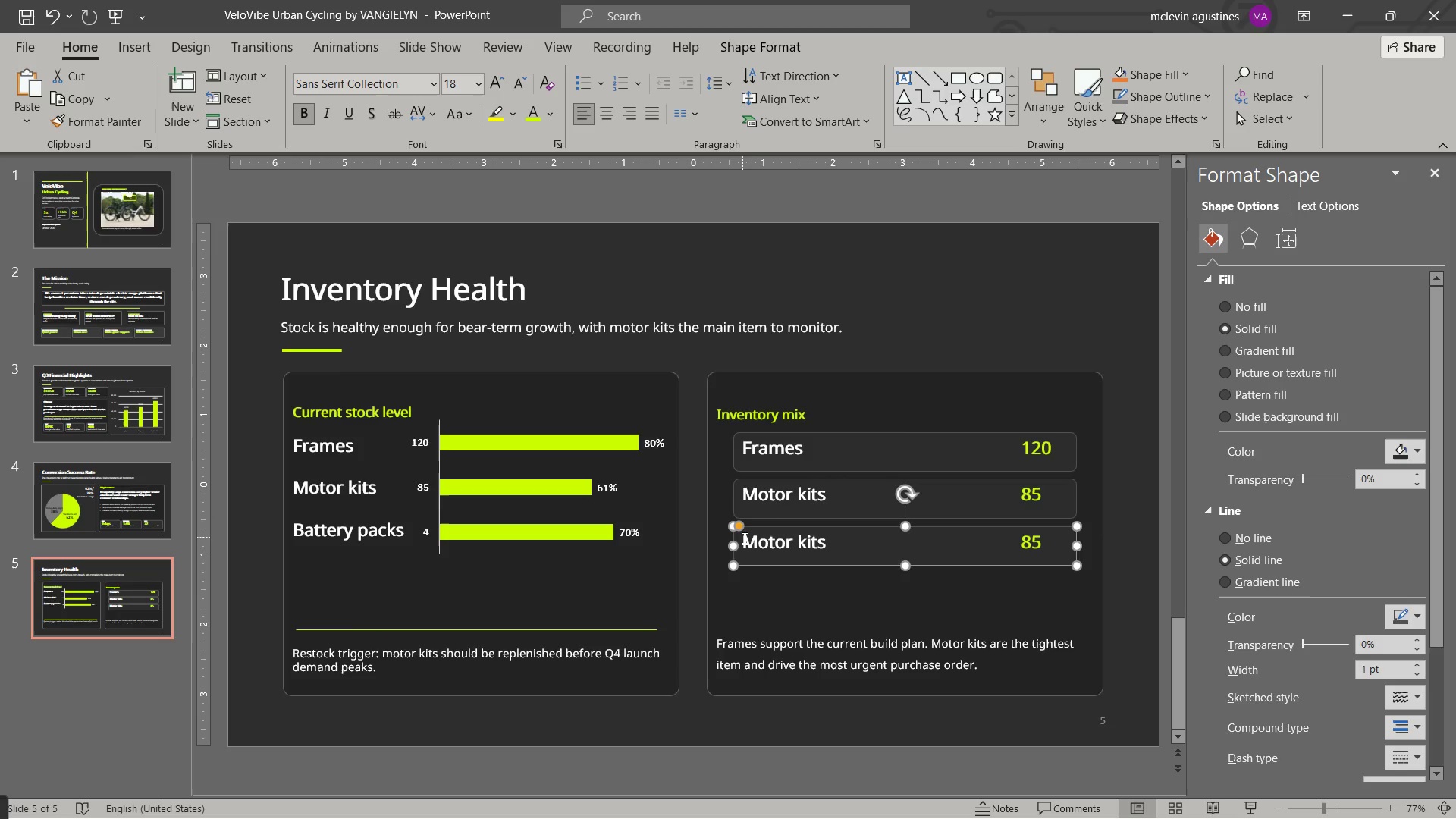 
left_click_drag(start_coordinate=[746, 541], to_coordinate=[861, 544])
 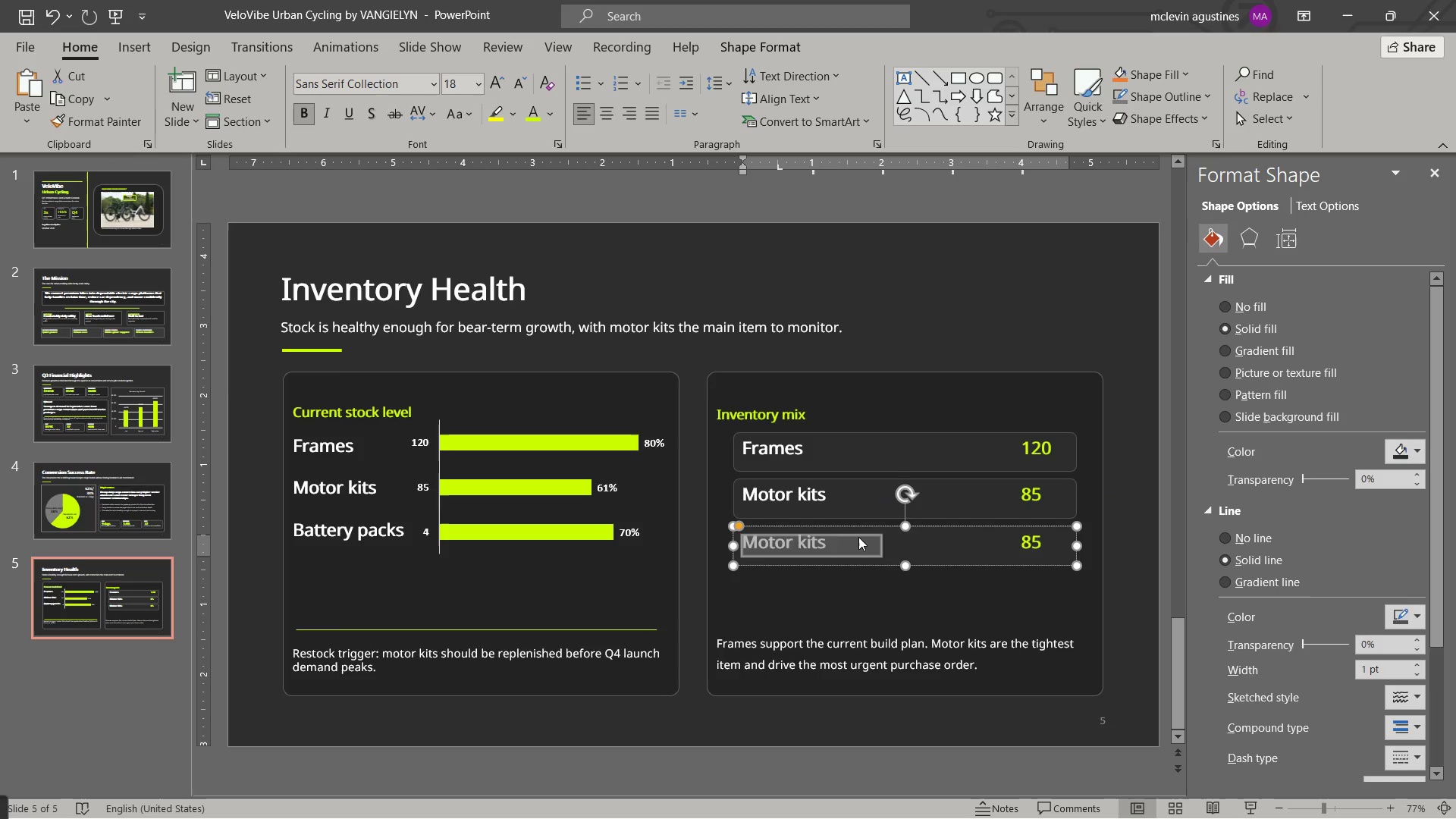 
type(battery packs)
key(Tab)
 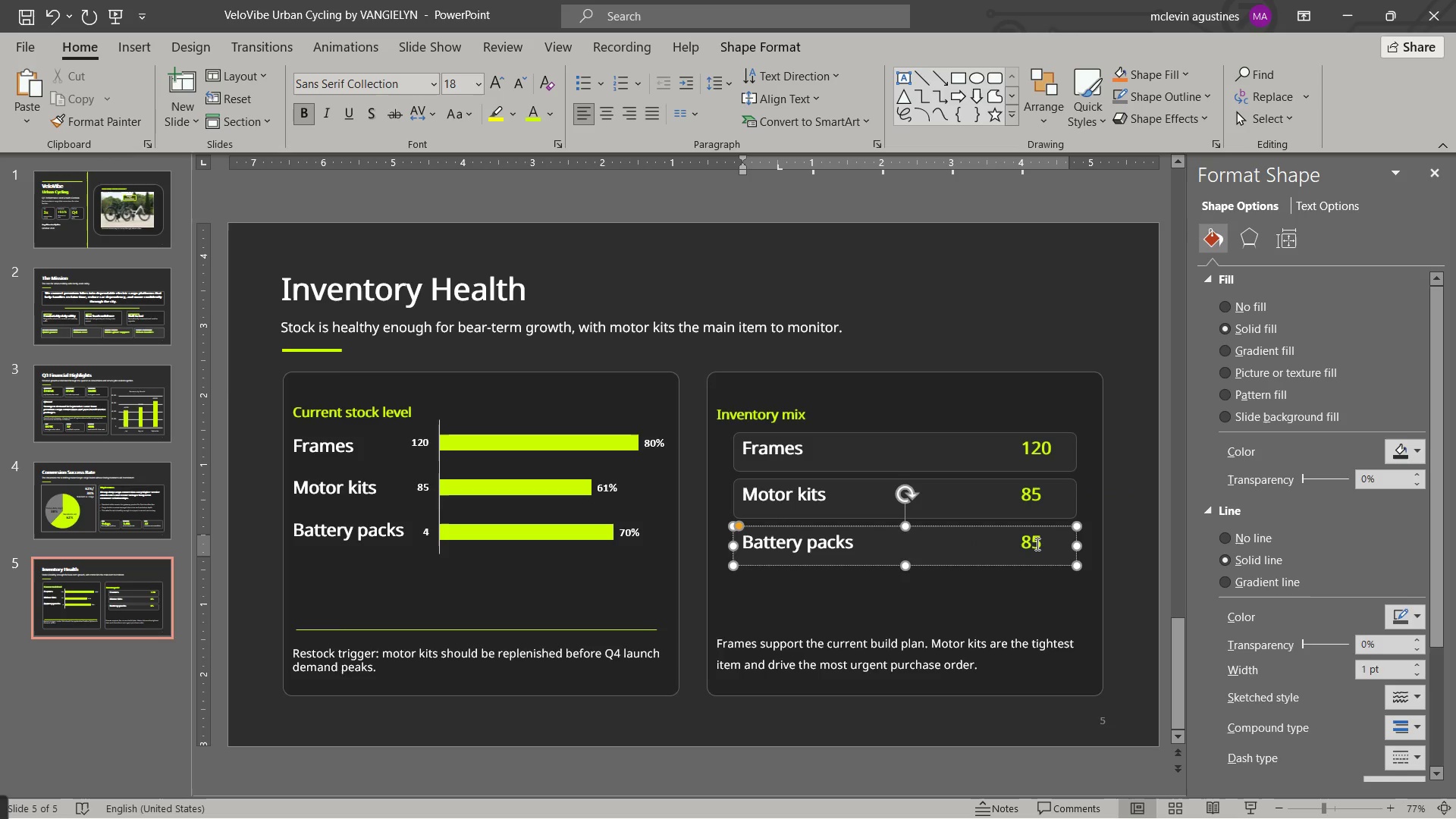 
double_click([1036, 544])
 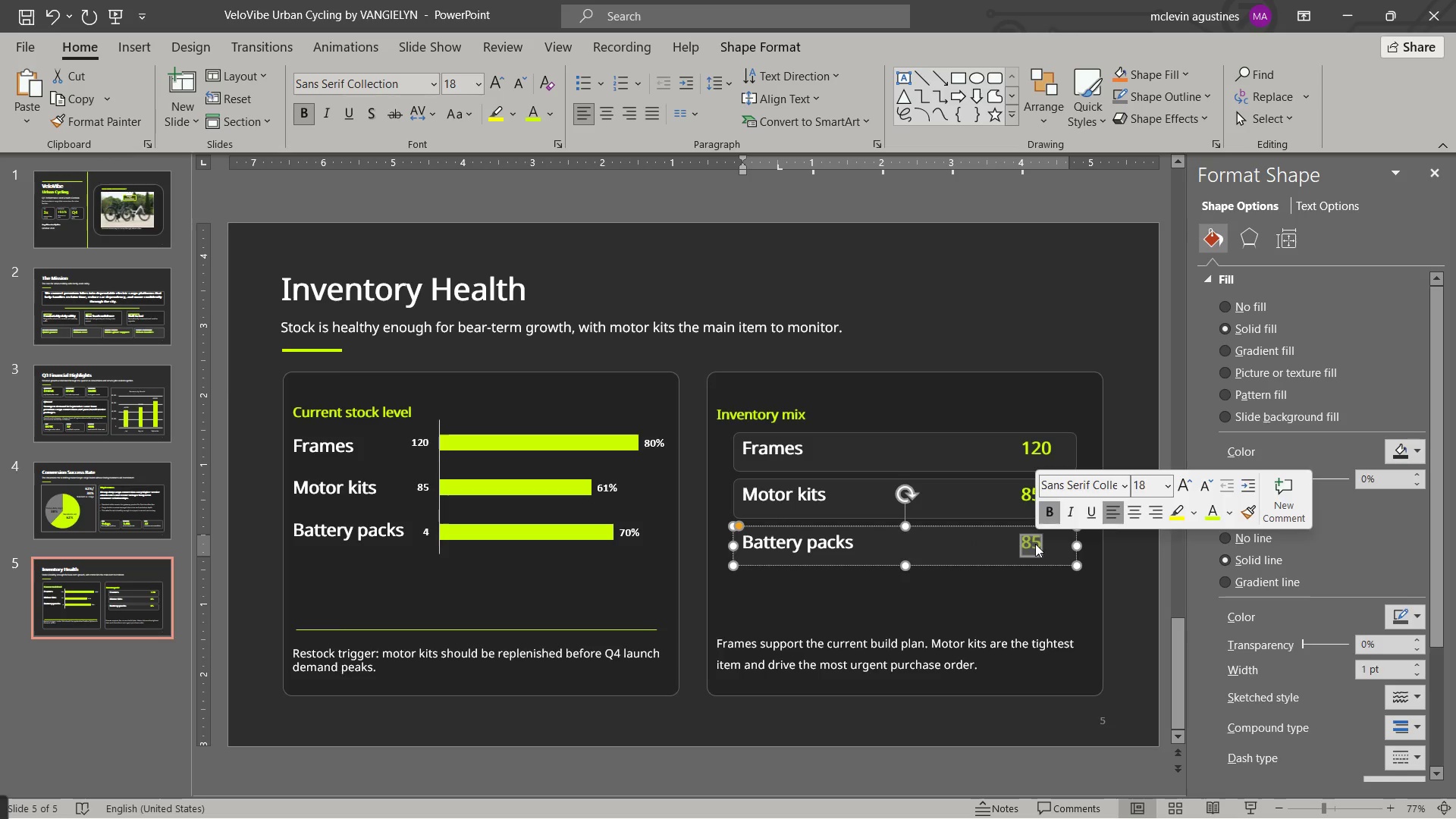 
key(Numpad4)
 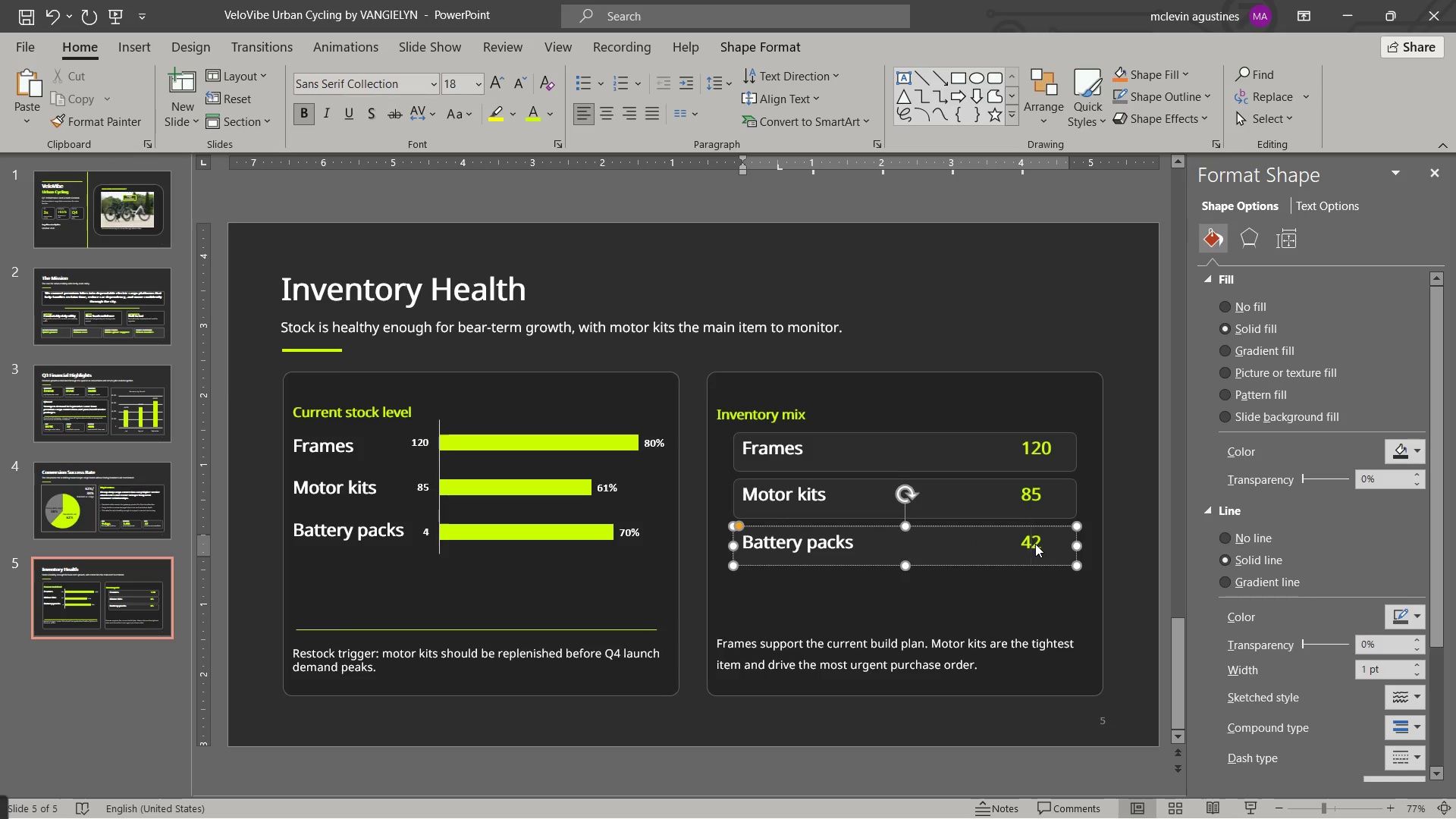 
key(Numpad2)
 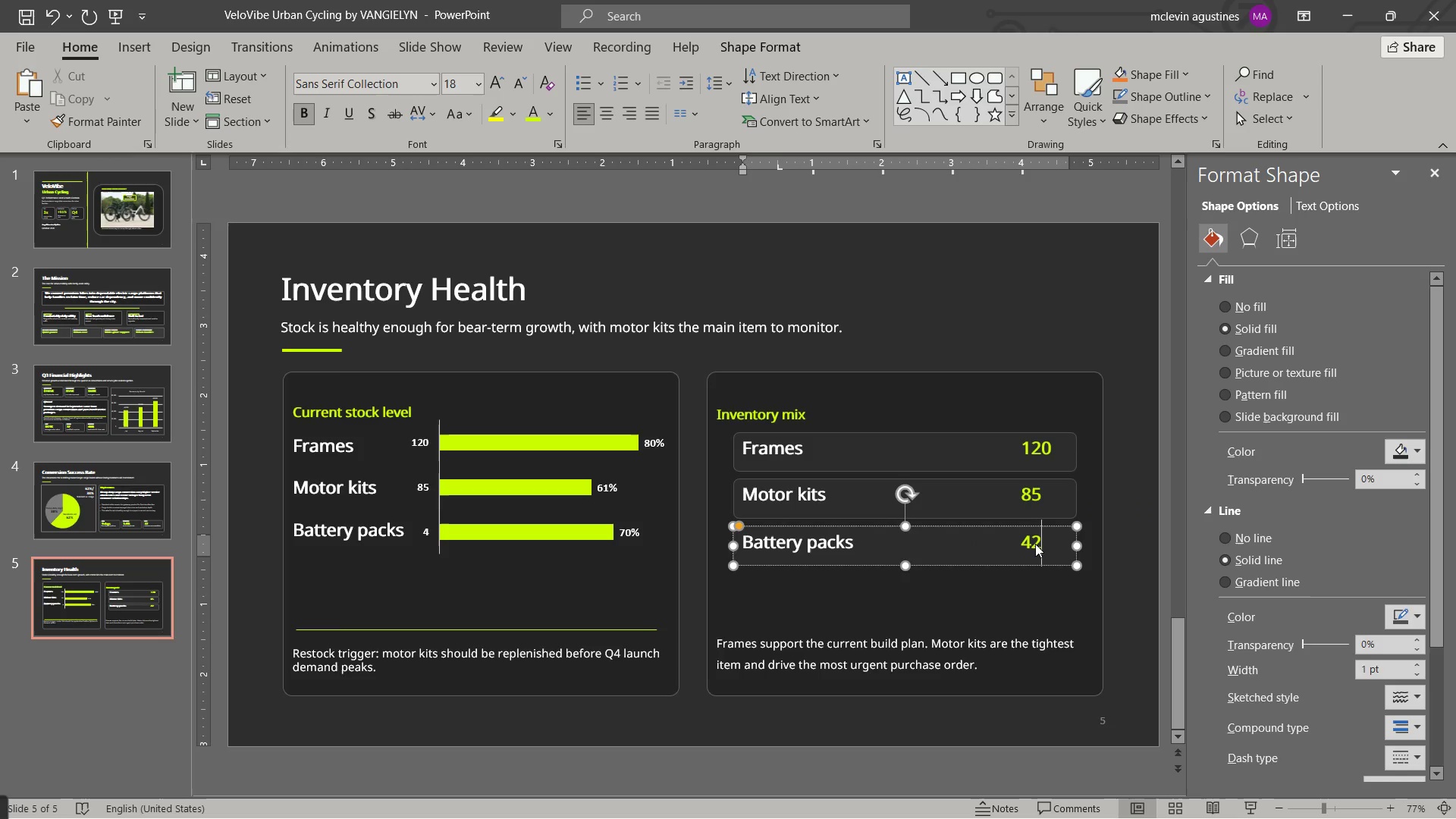 
key(Escape)
 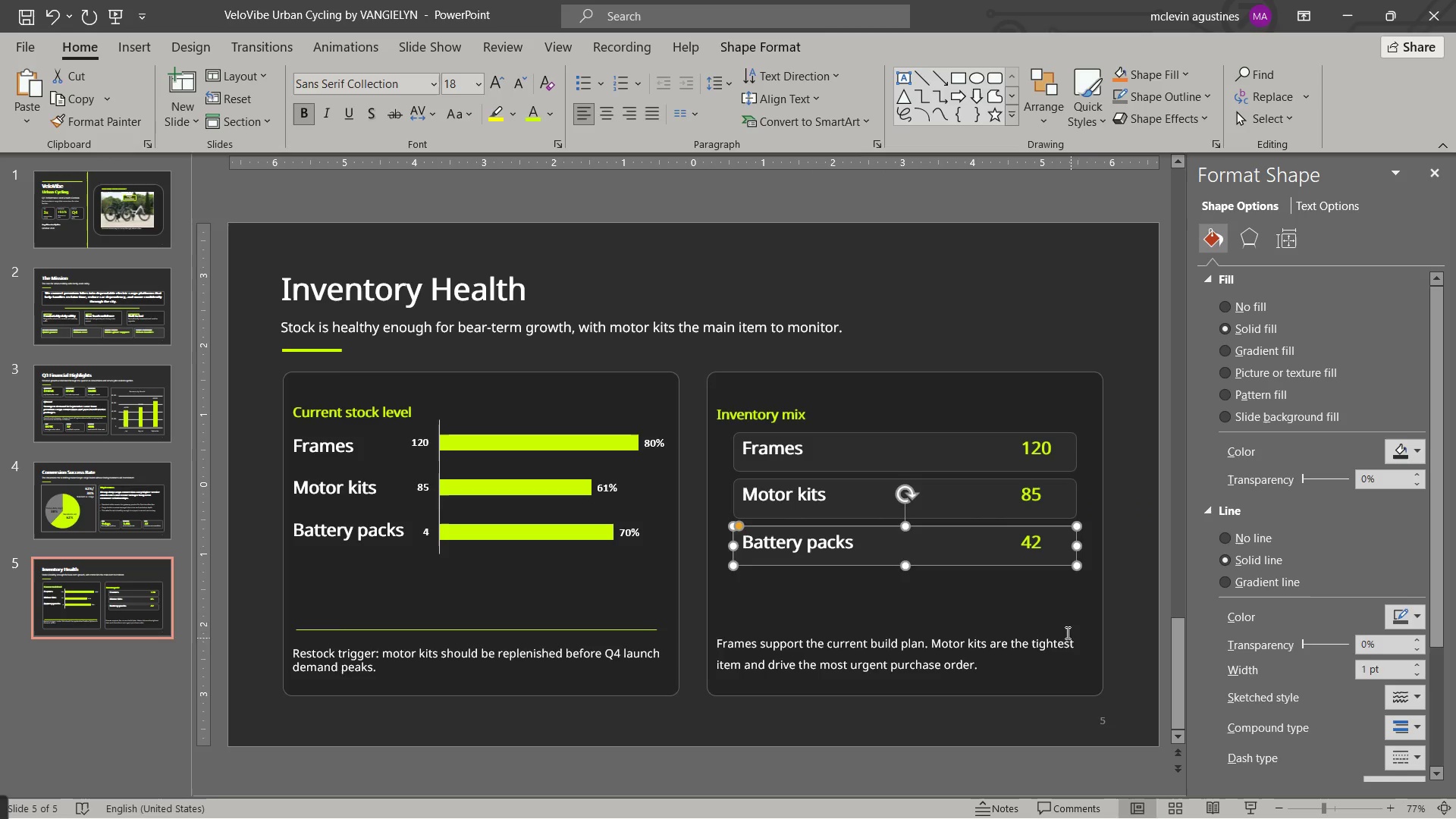 
key(Escape)
 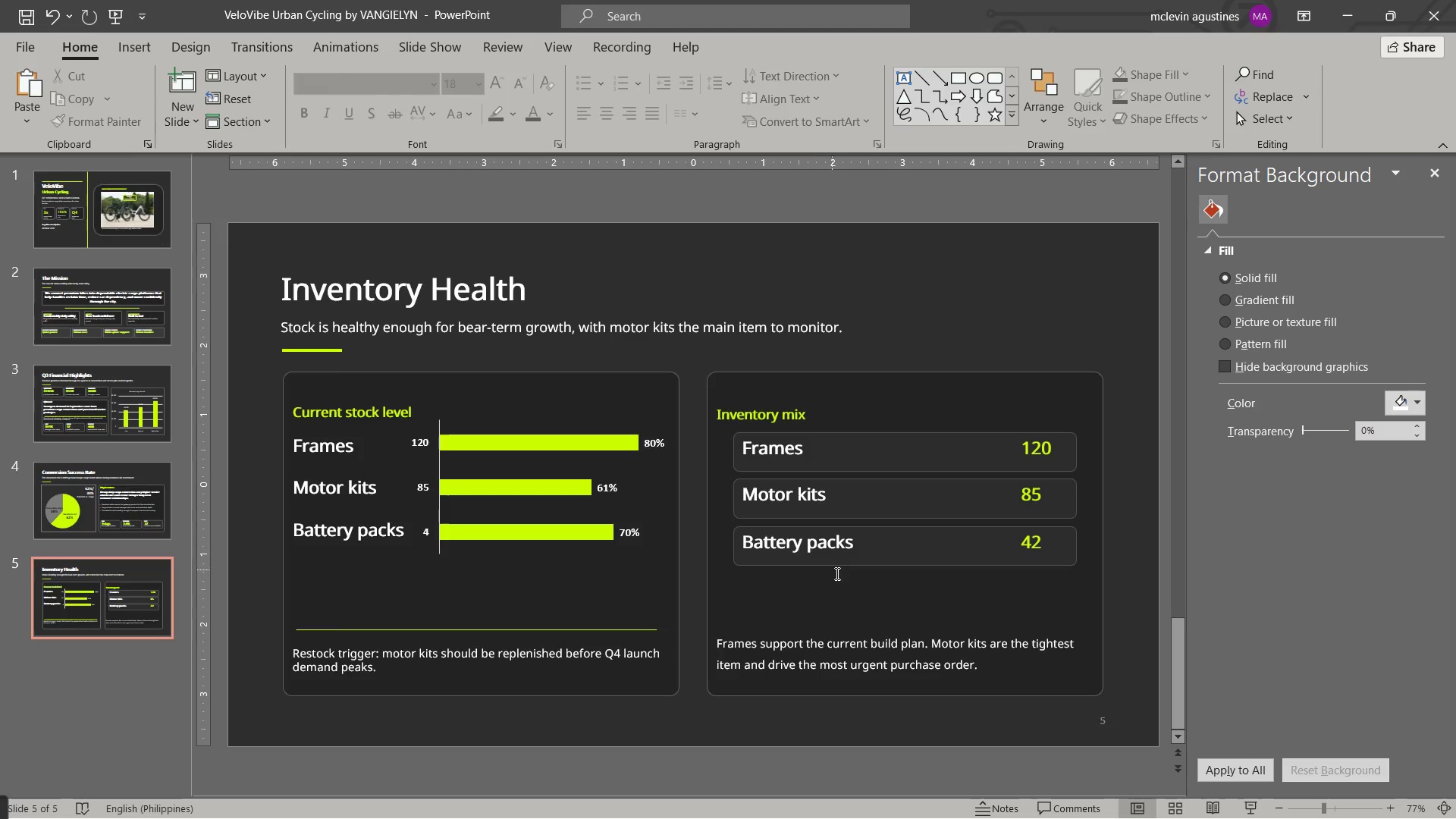 
left_click_drag(start_coordinate=[850, 563], to_coordinate=[866, 511])
 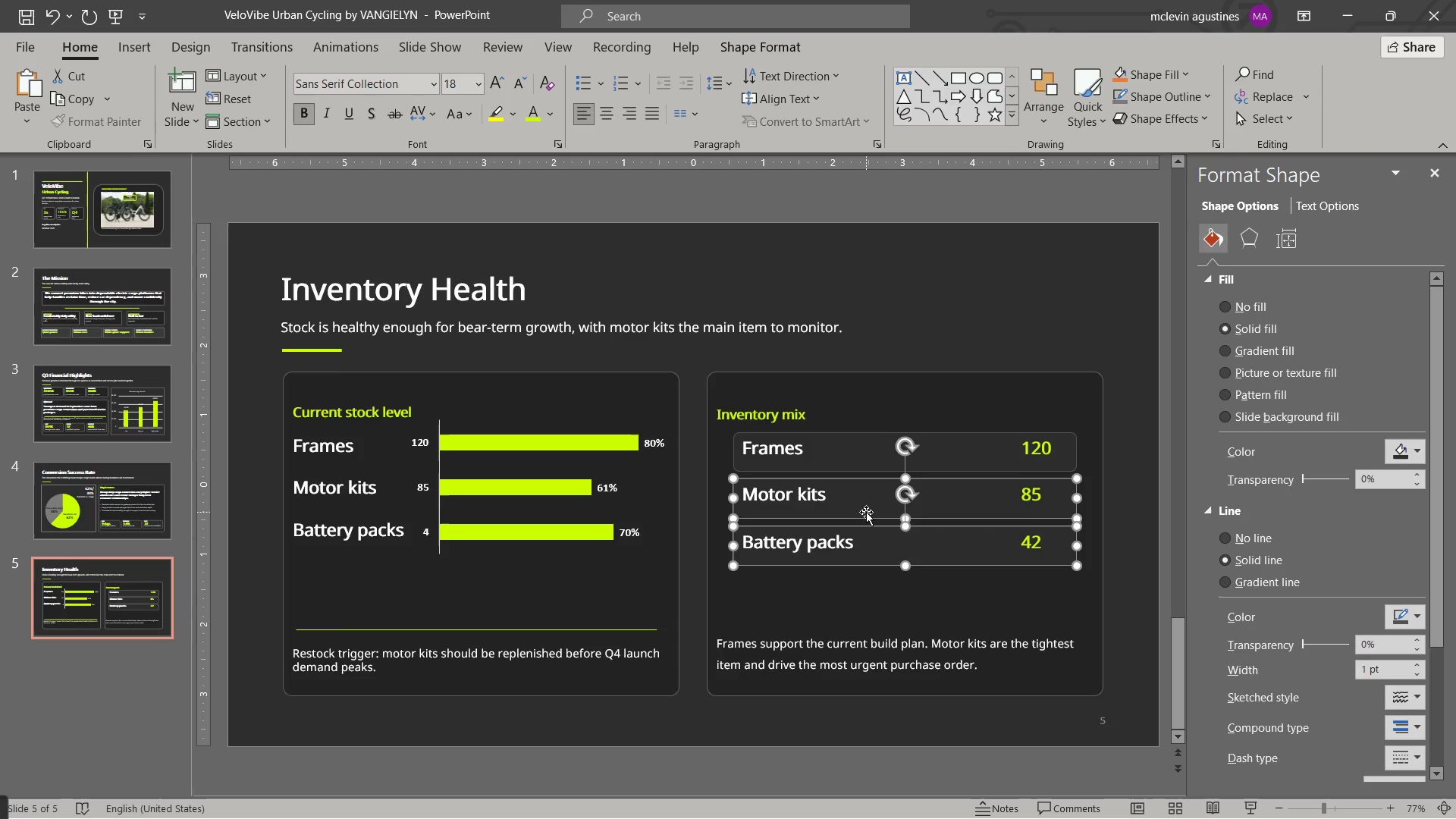 
hold_key(key=ShiftLeft, duration=0.73)
left_click([866, 511])
 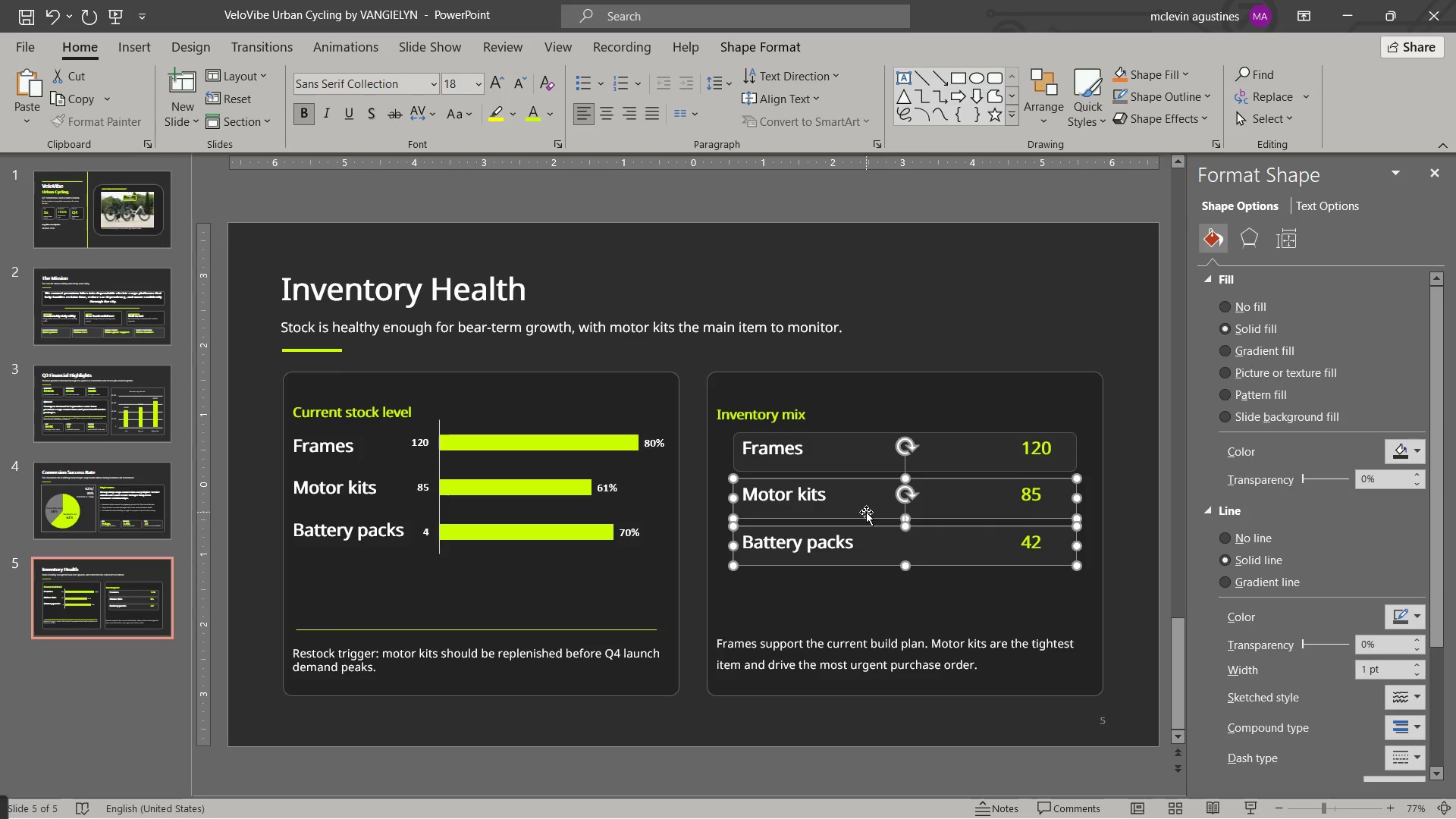 
hold_key(key=ArrowDown, duration=0.8)
 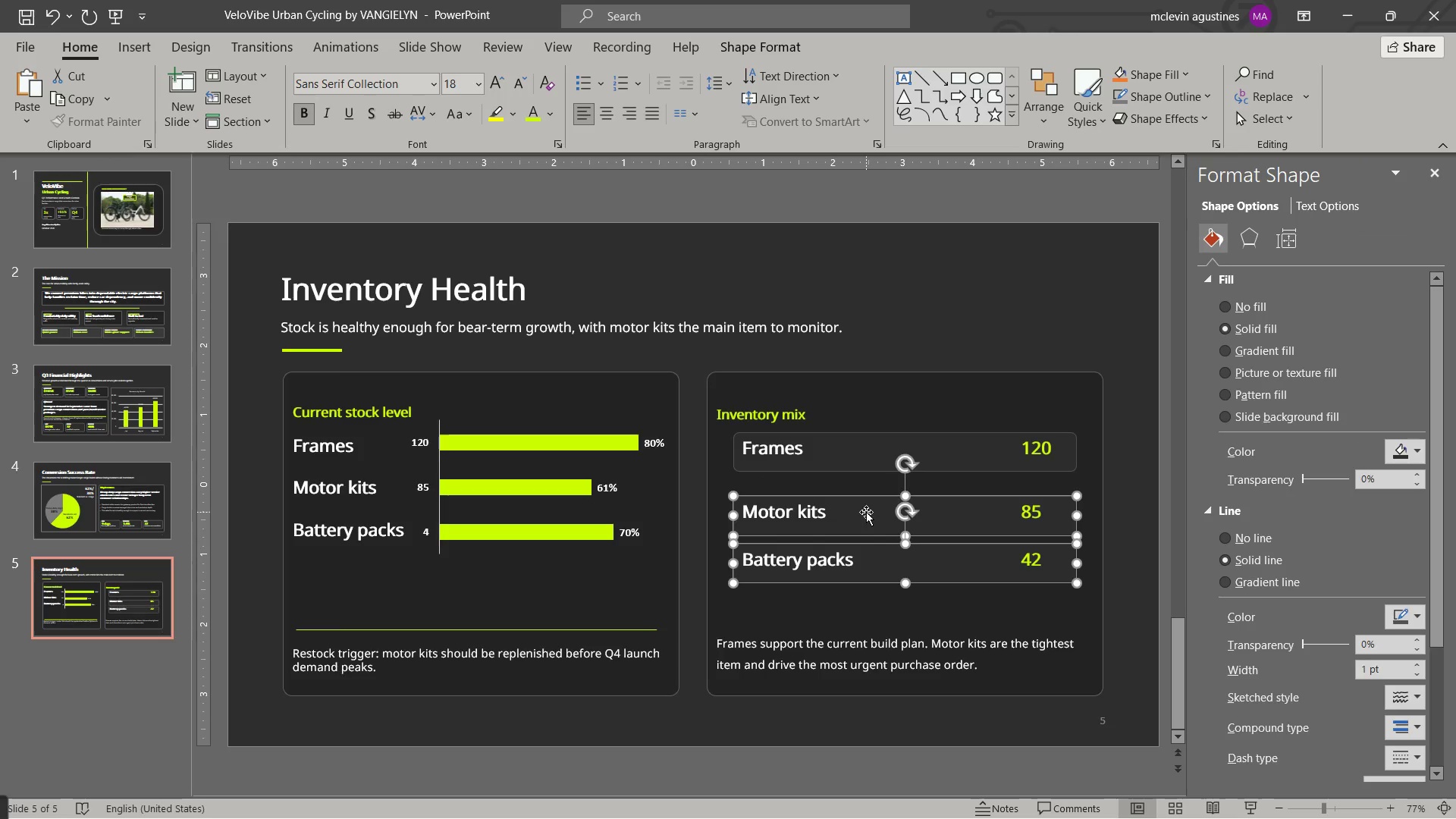 
key(ArrowUp)
 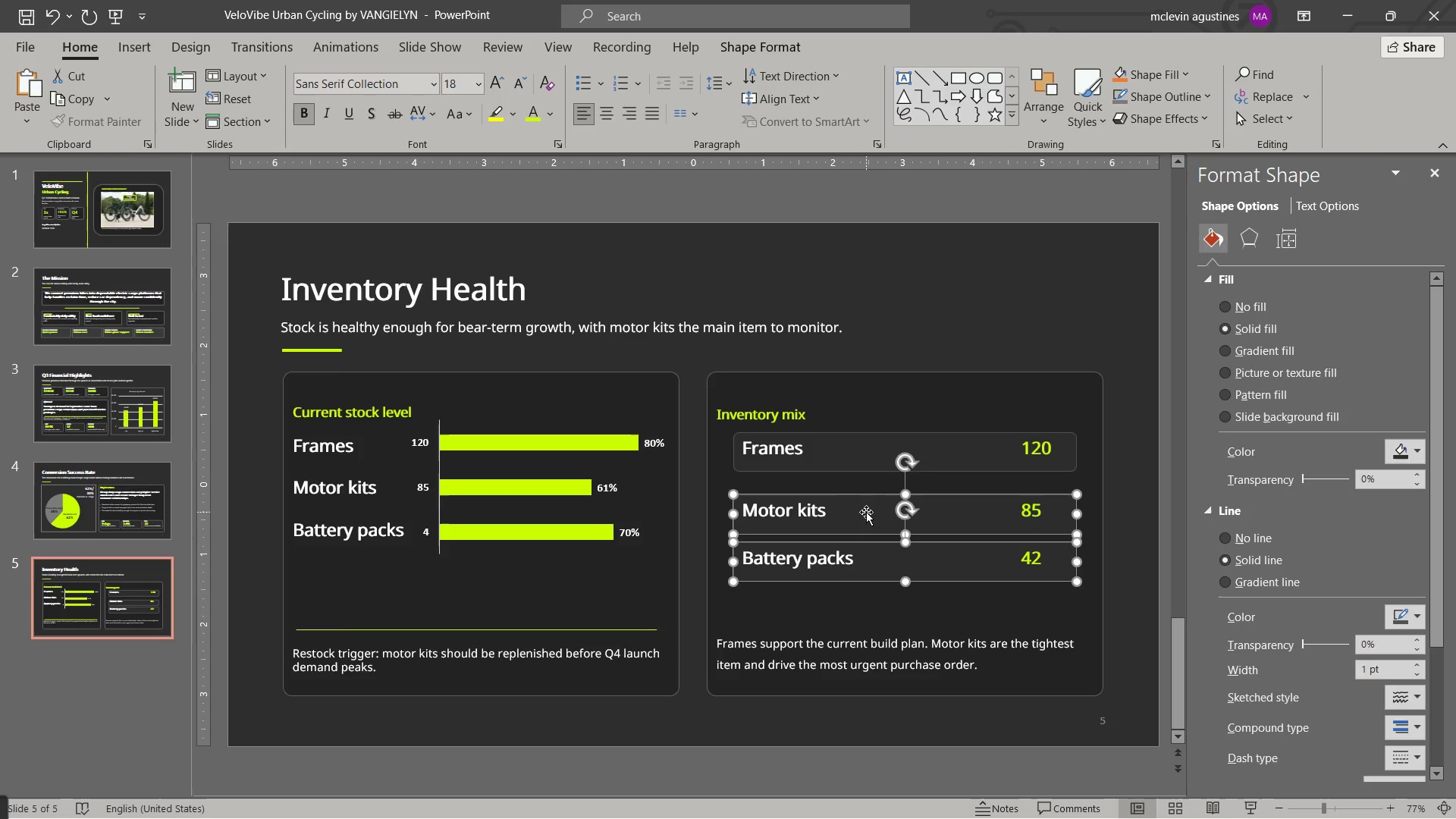 
key(ArrowUp)
 